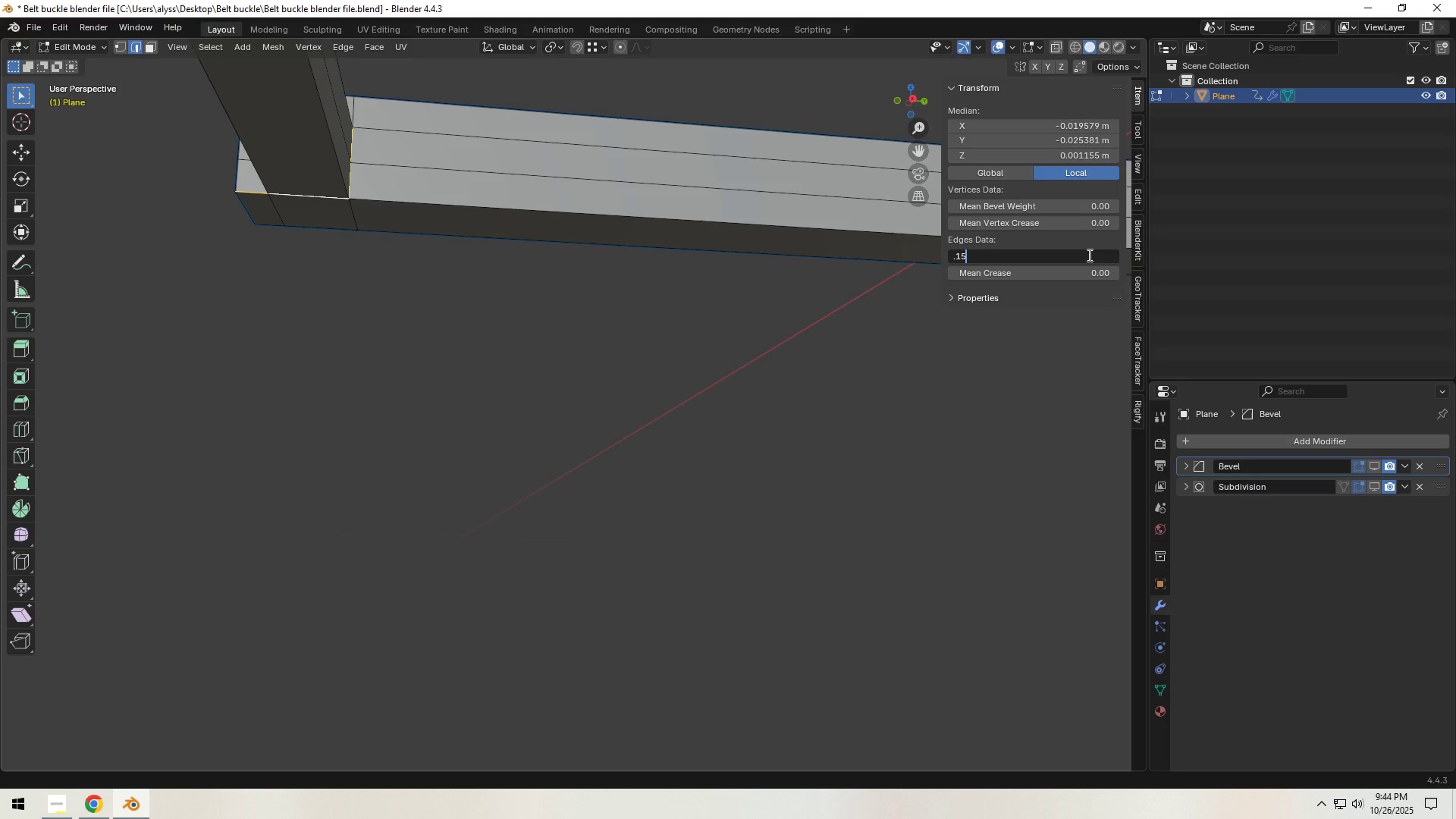 
key(NumpadEnter)
 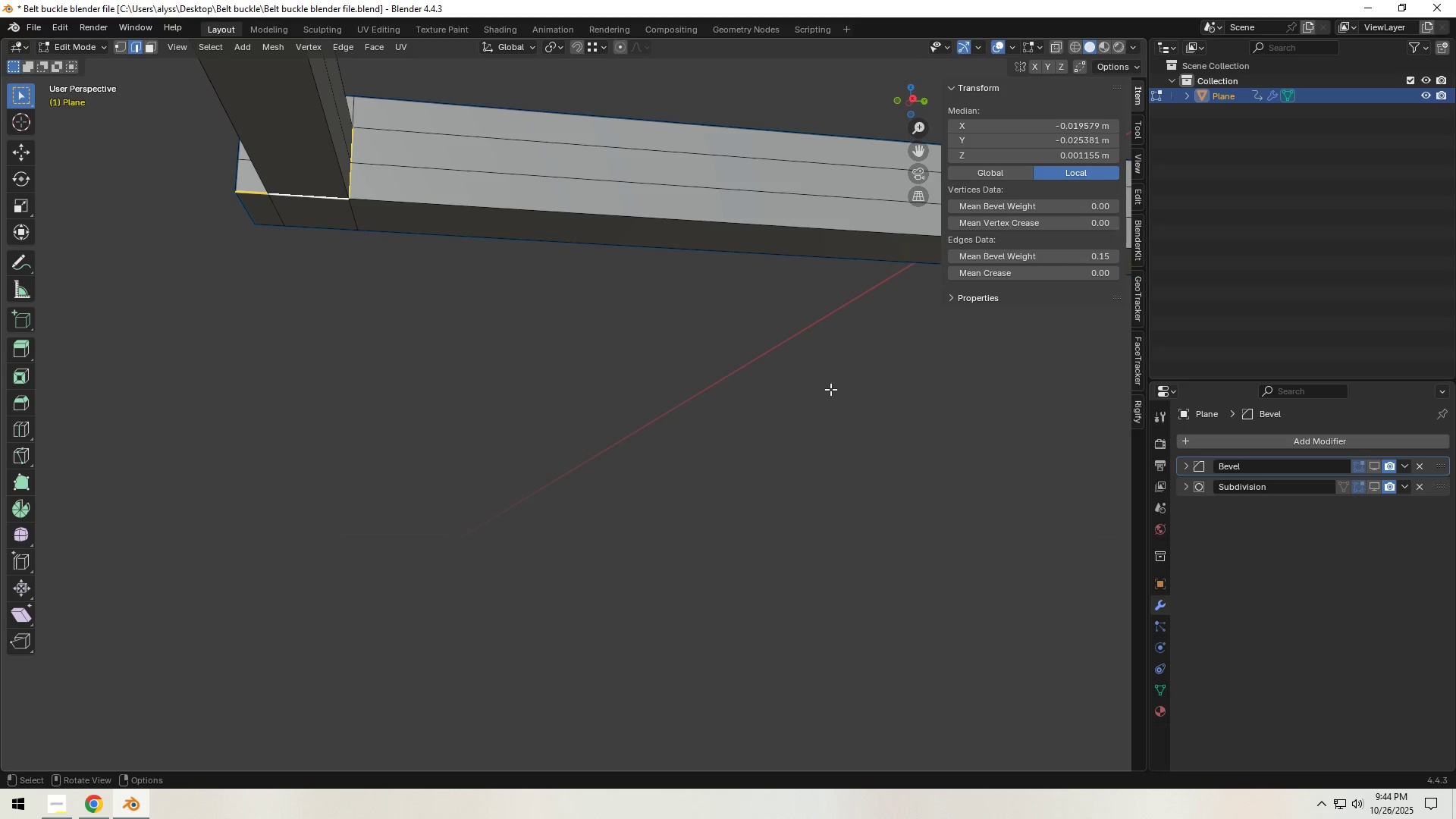 
left_click([697, 390])
 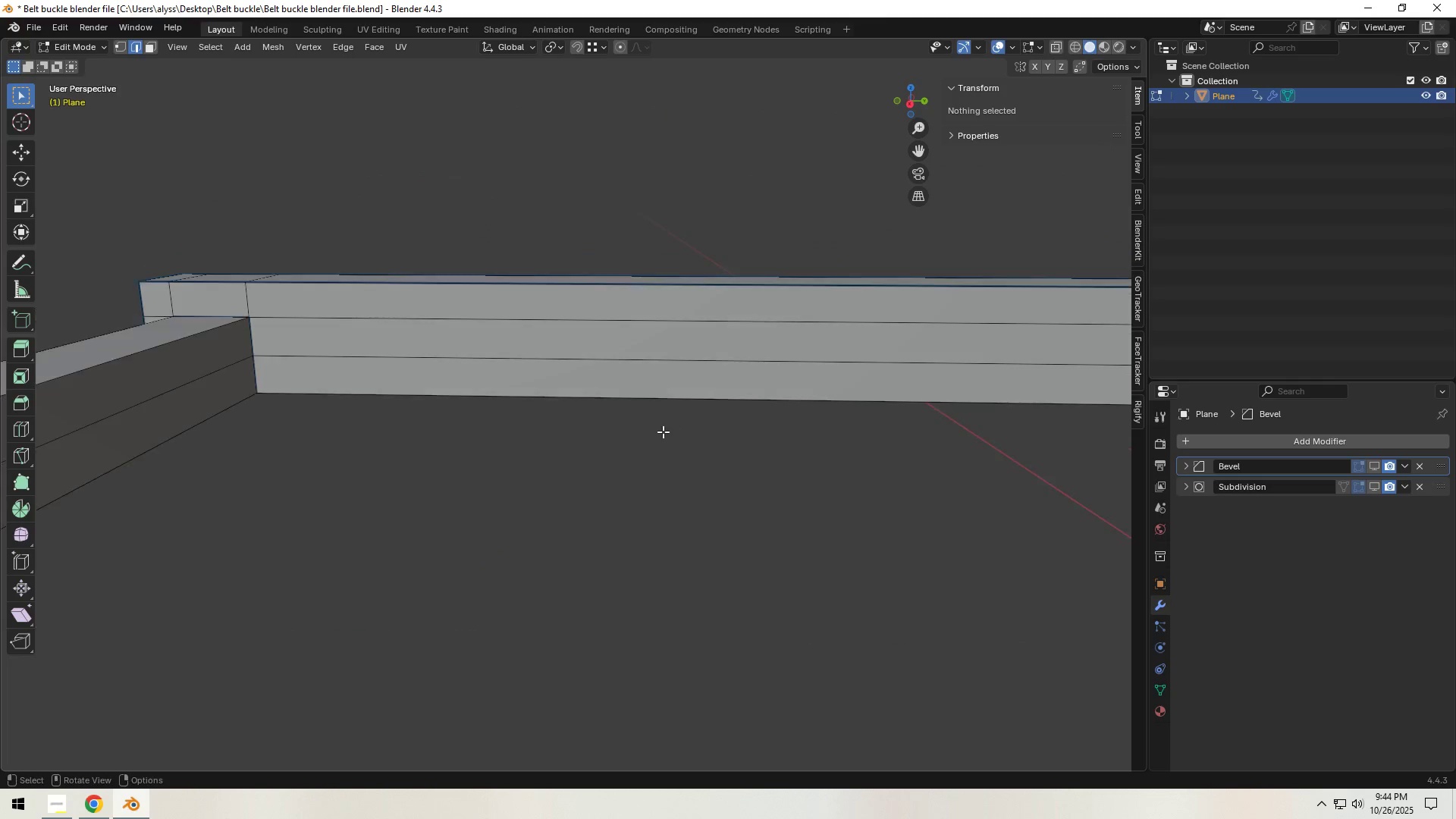 
left_click([616, 402])
 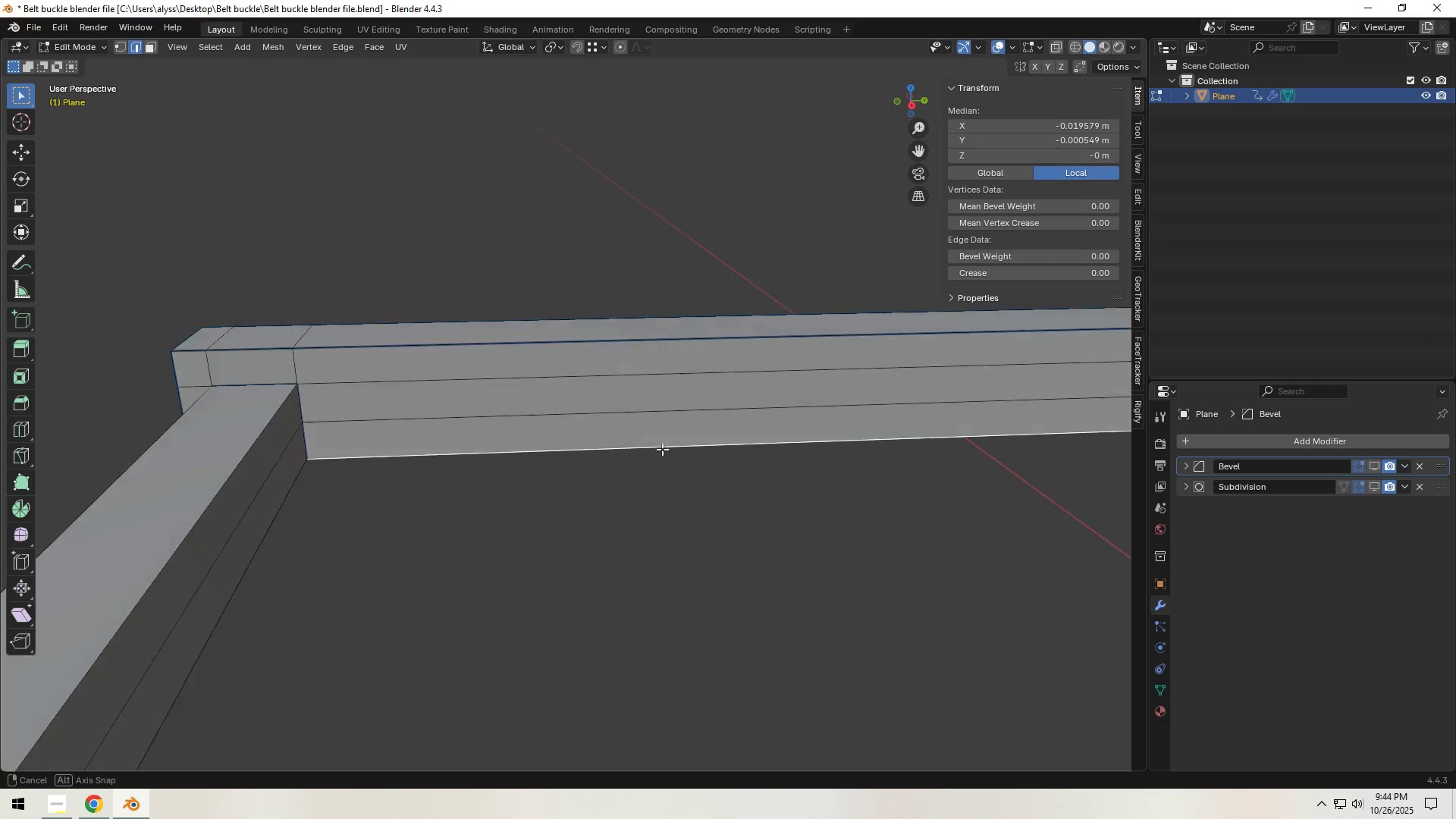 
hold_key(key=ShiftLeft, duration=0.74)
 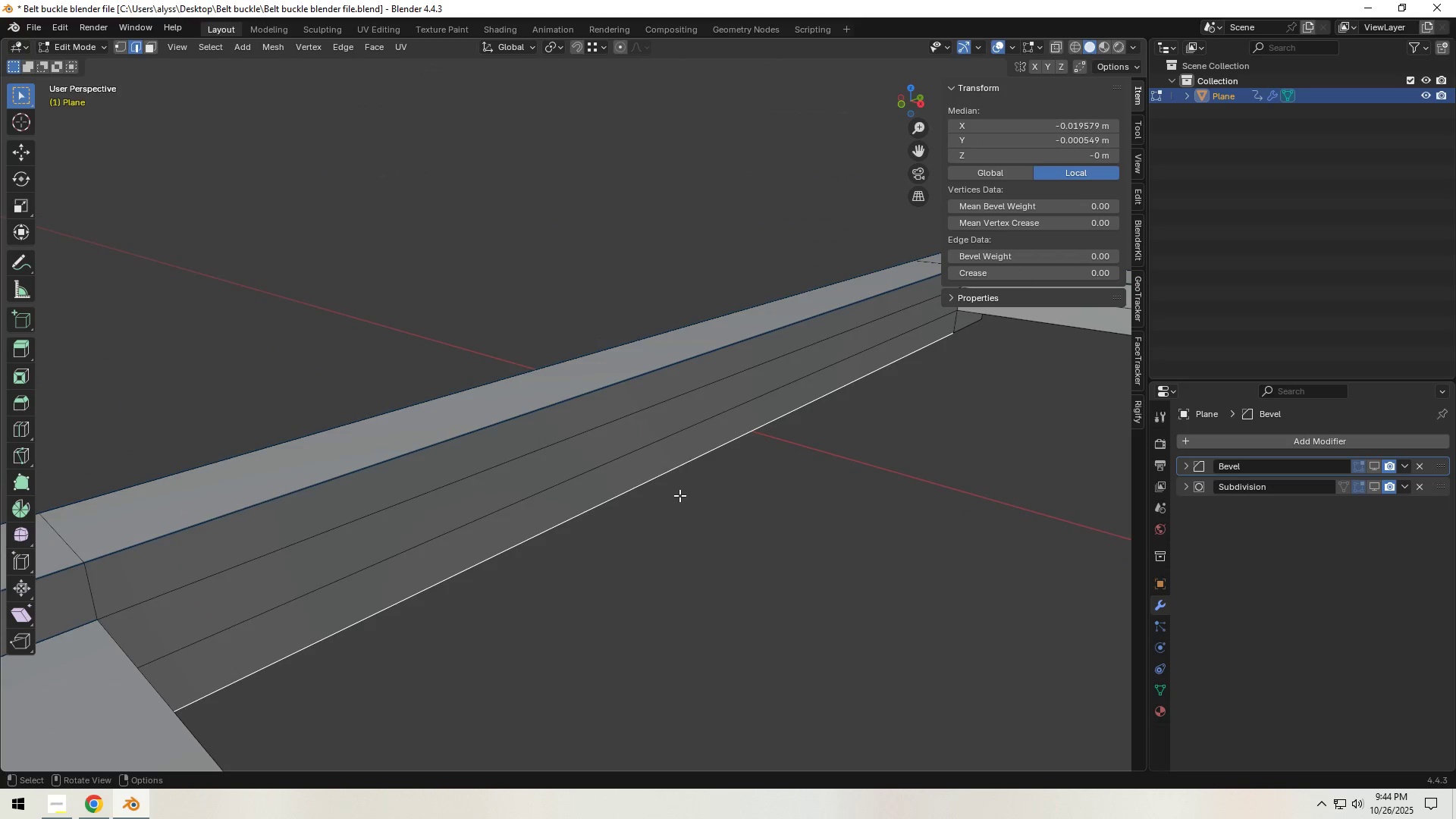 
hold_key(key=ShiftLeft, duration=1.14)
 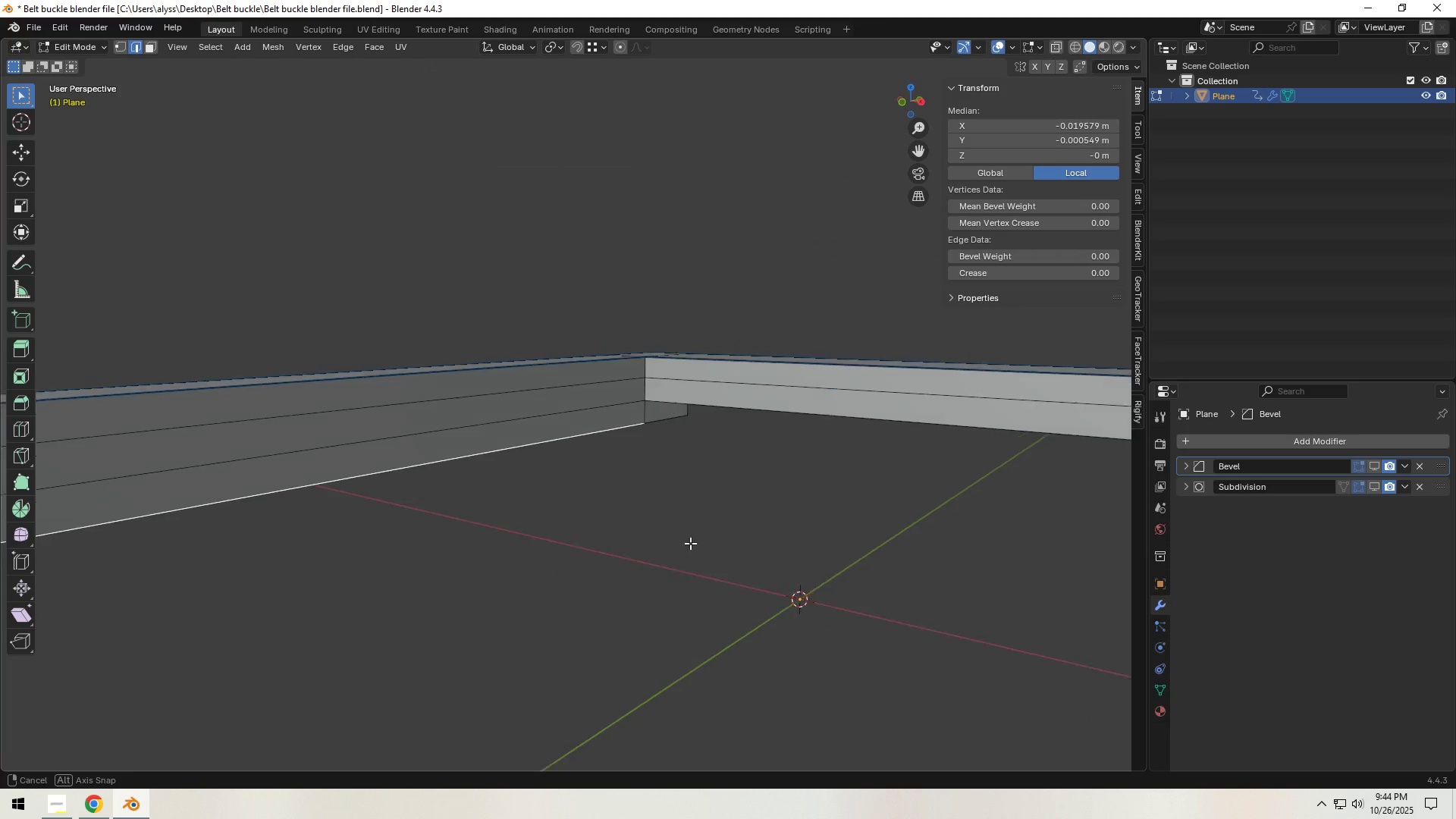 
scroll: coordinate [692, 541], scroll_direction: up, amount: 4.0
 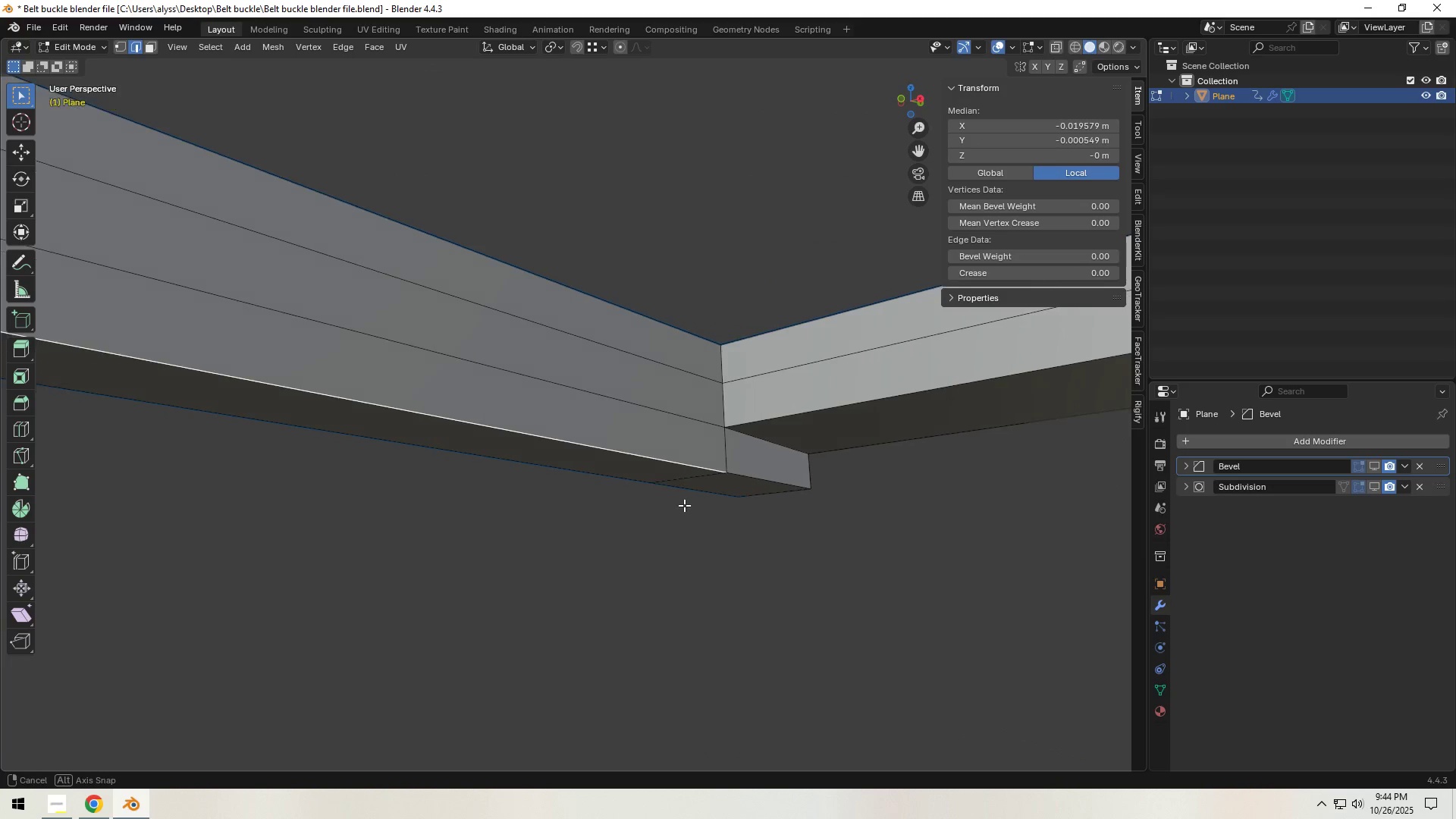 
hold_key(key=ShiftLeft, duration=0.64)
left_click([777, 480])
 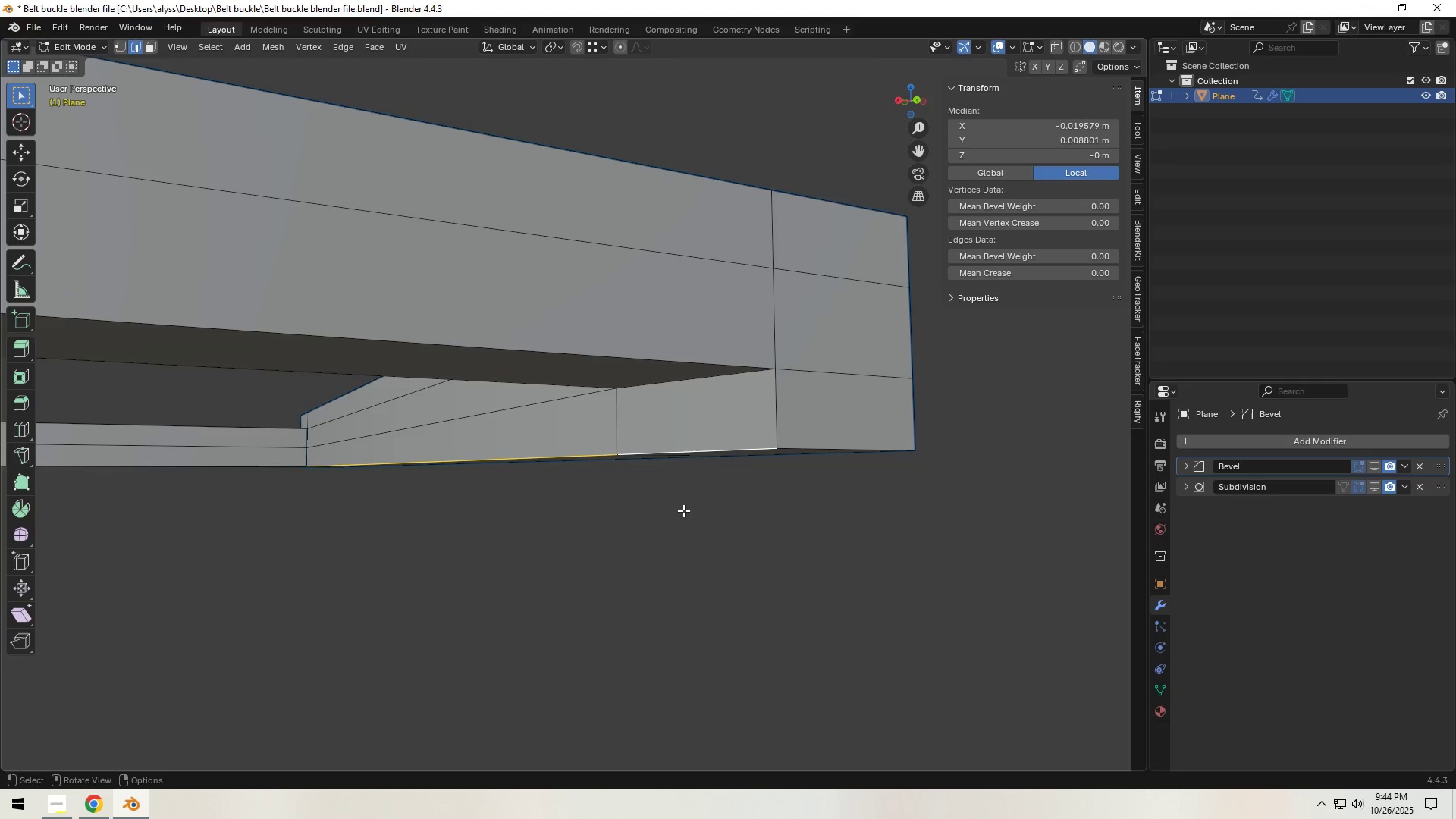 
hold_key(key=ShiftLeft, duration=0.74)
left_click([773, 399])
 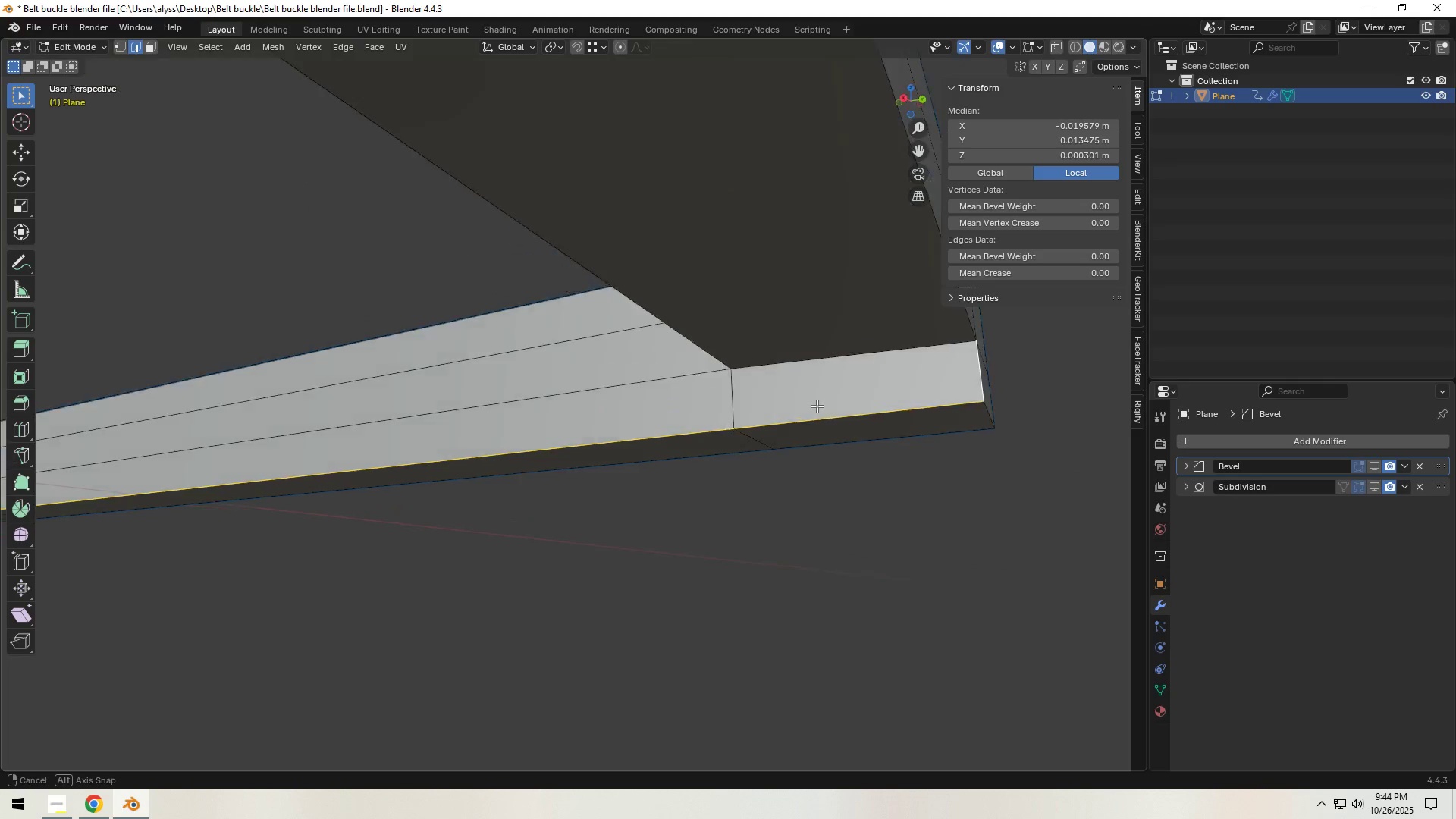 
hold_key(key=ShiftLeft, duration=0.63)
left_click([854, 397])
 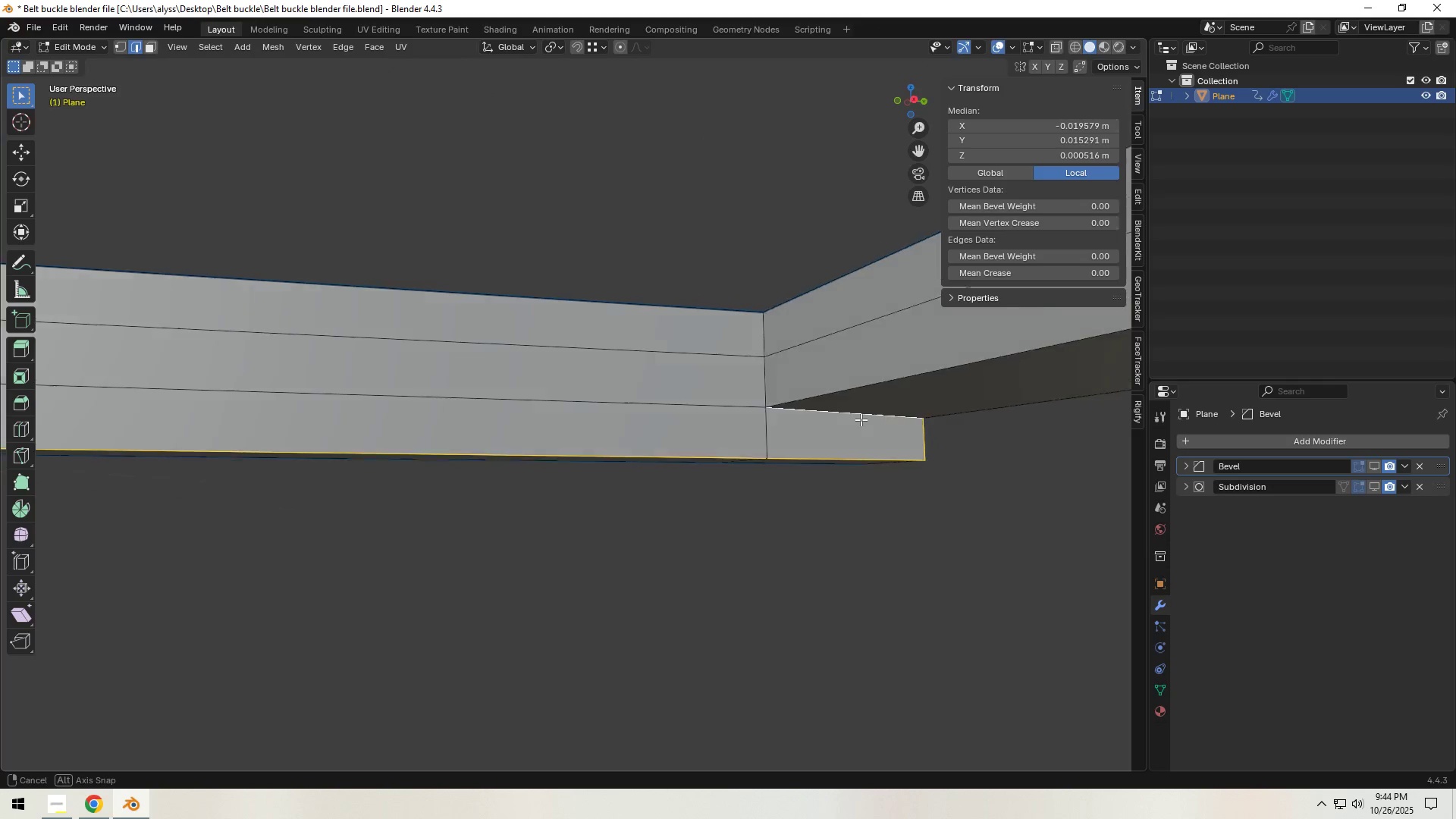 
hold_key(key=ShiftLeft, duration=1.5)
left_click([764, 381])
 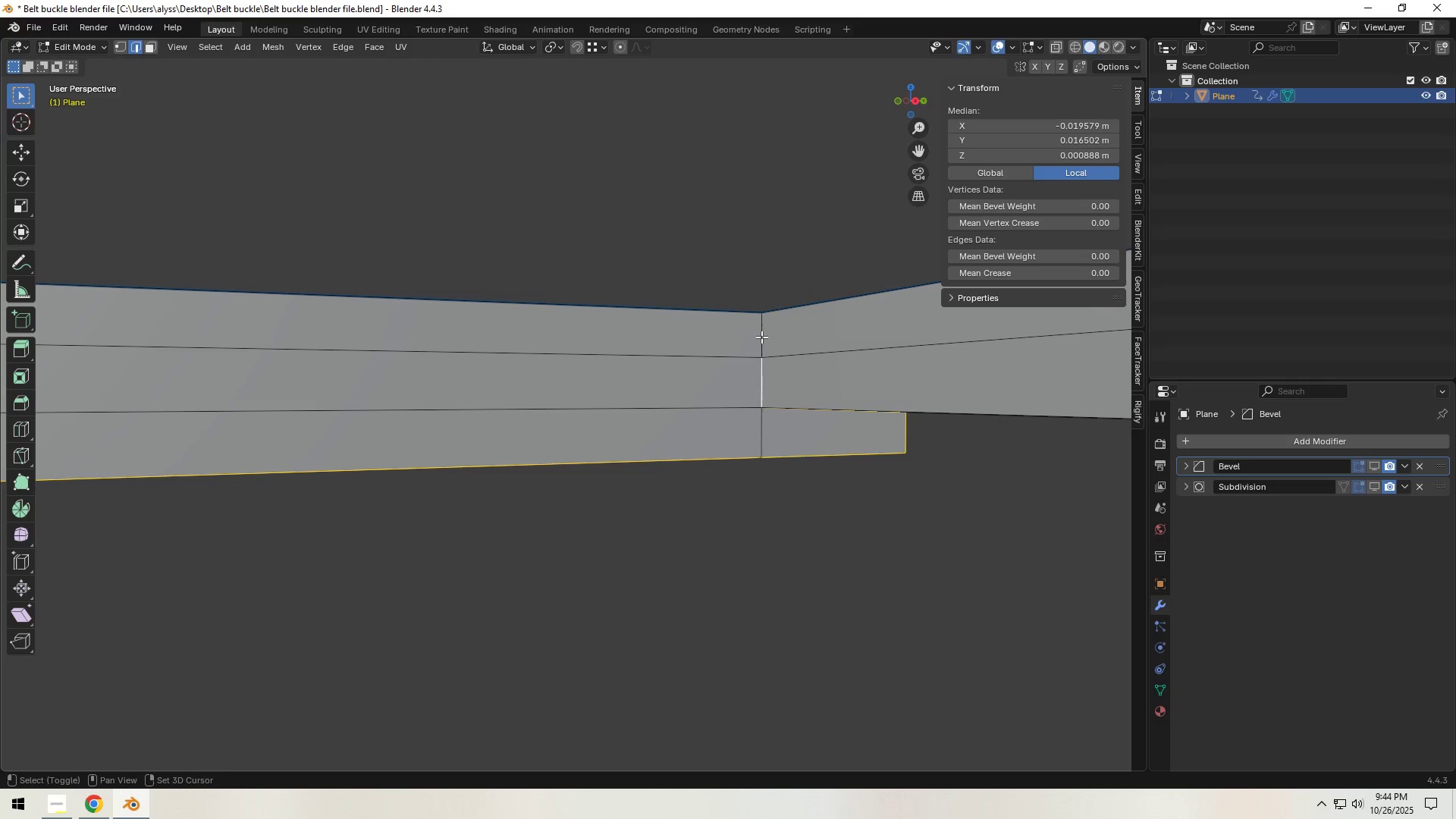 
left_click([761, 337])
 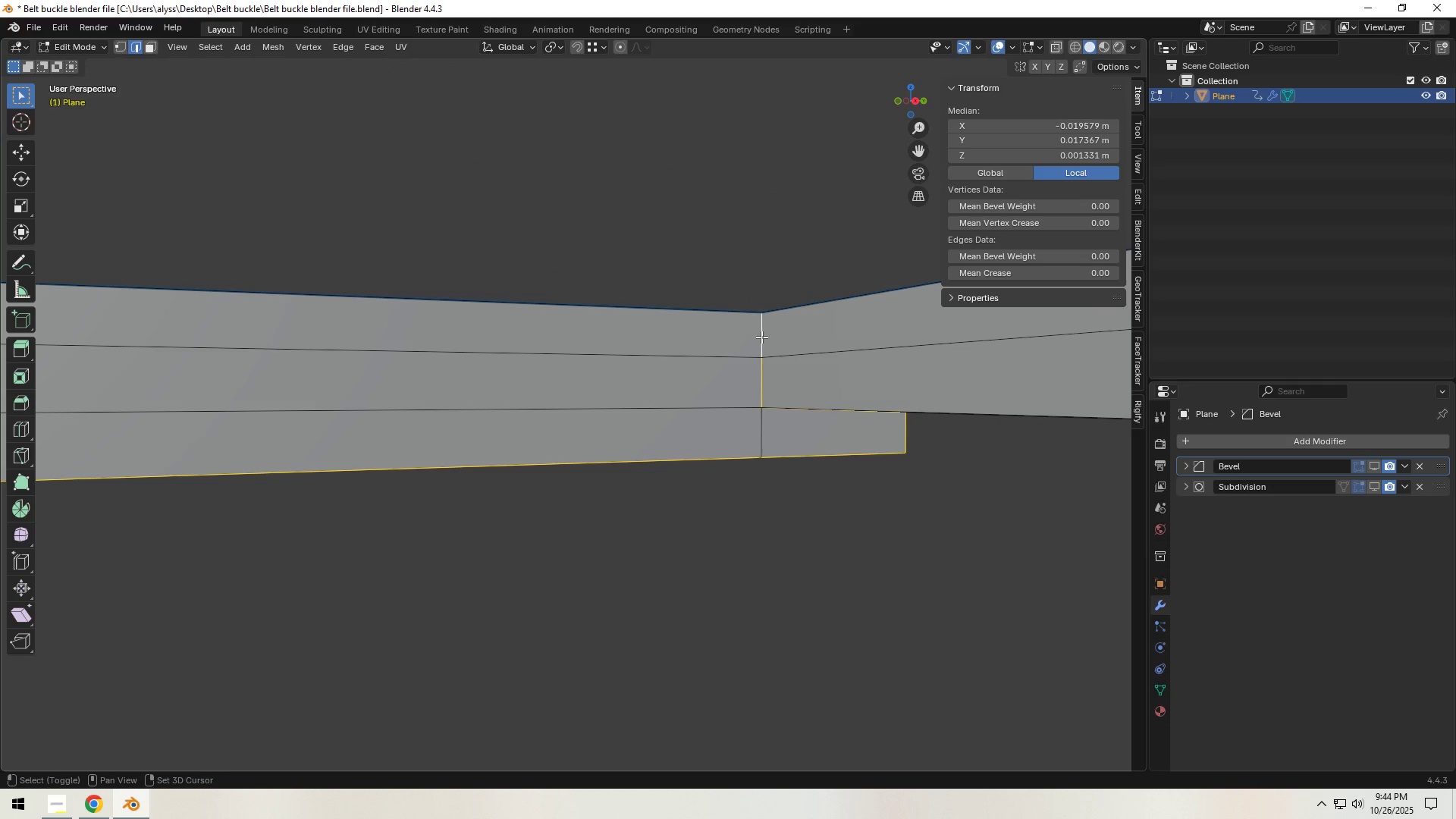 
key(Shift+ShiftLeft)
 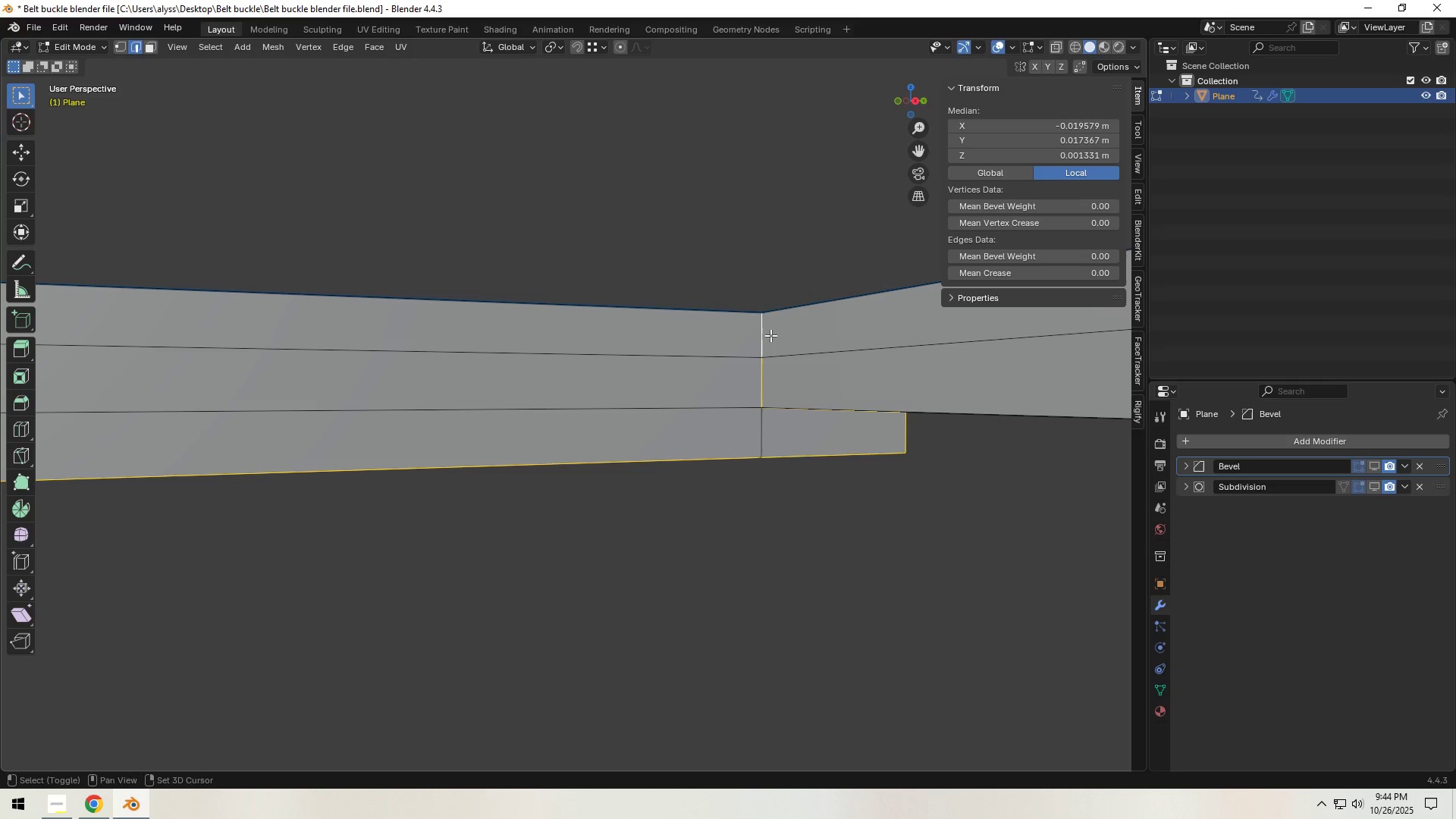 
key(Shift+ShiftLeft)
 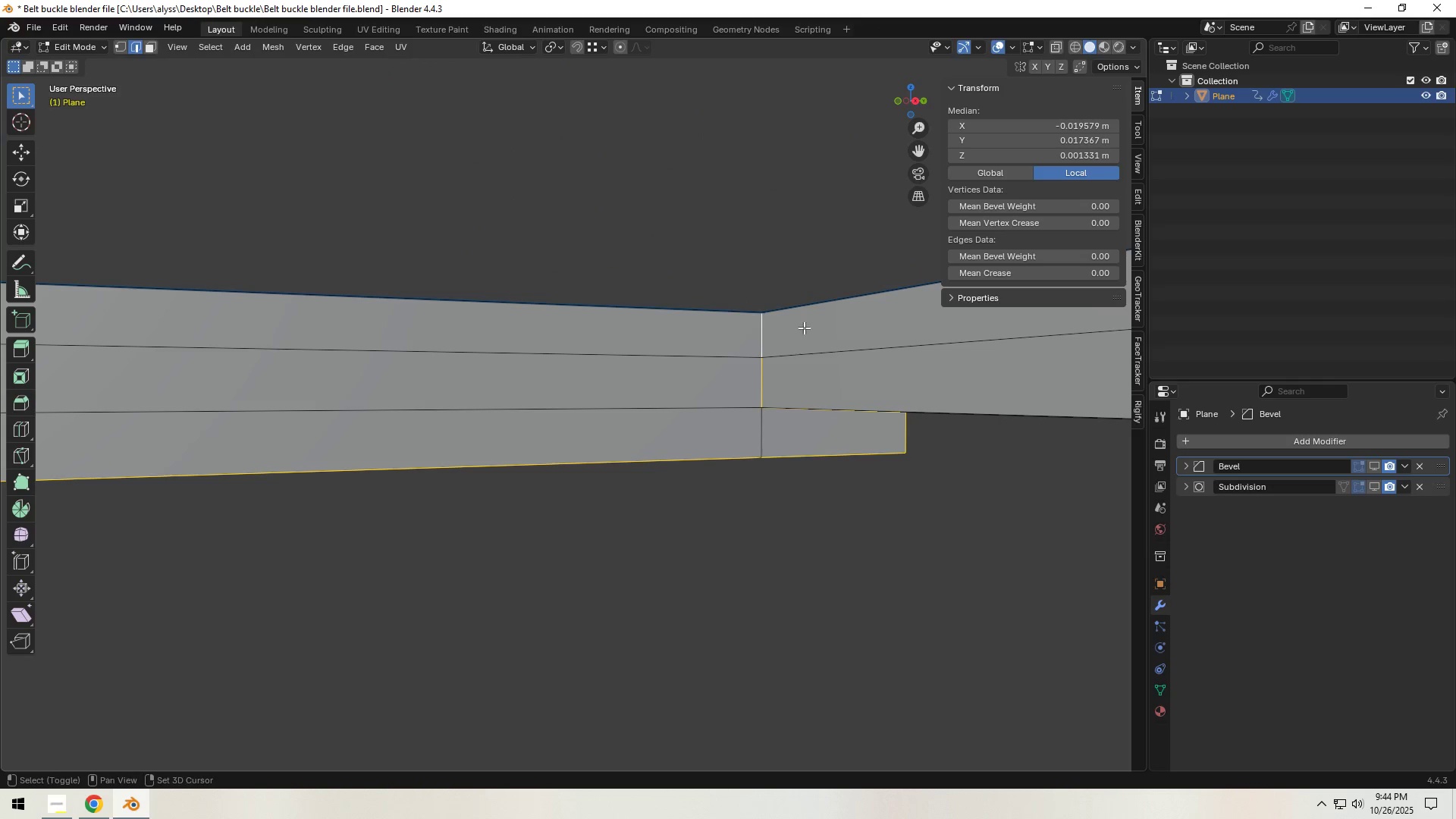 
key(Shift+ShiftLeft)
 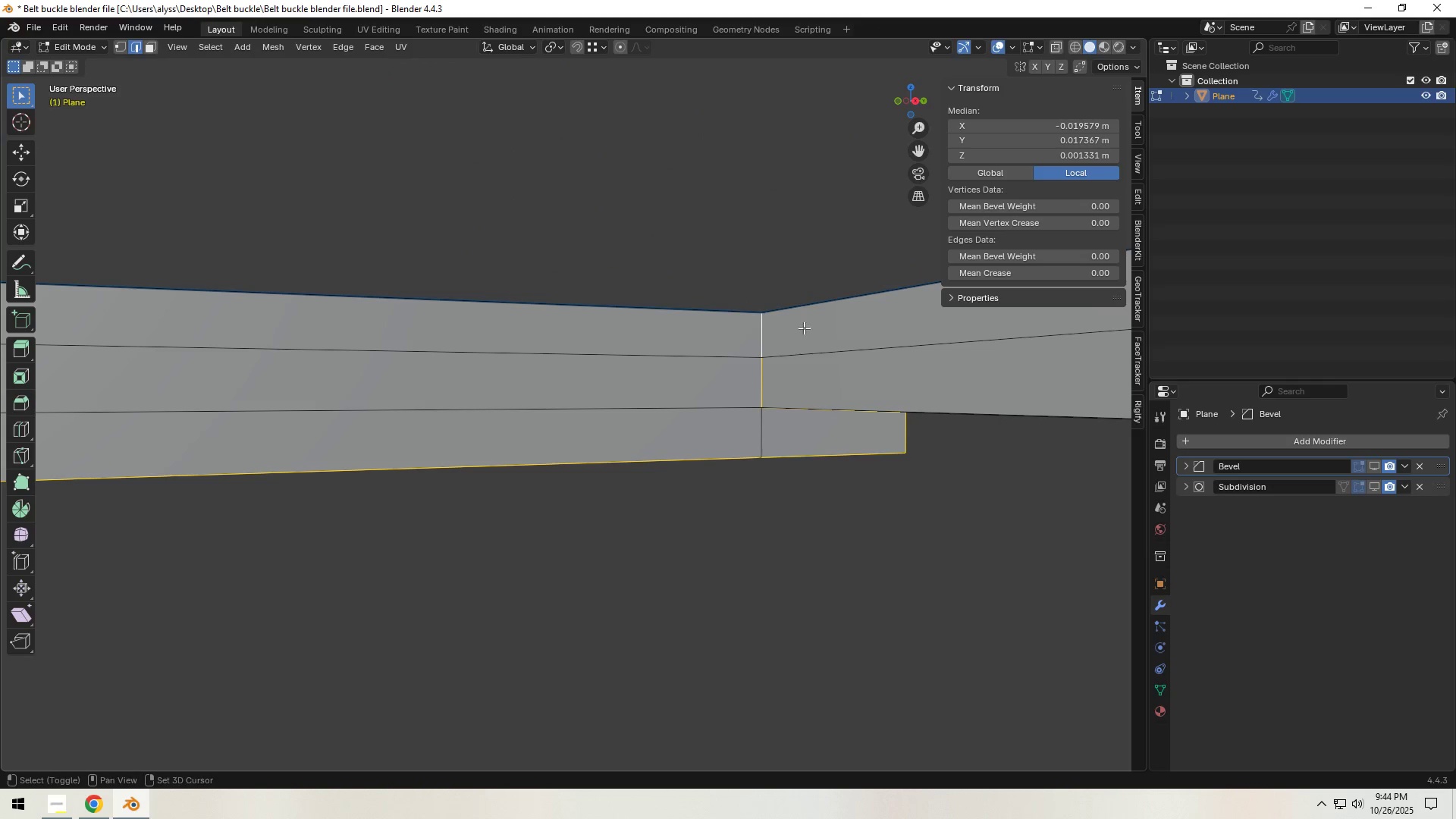 
key(Shift+ShiftLeft)
 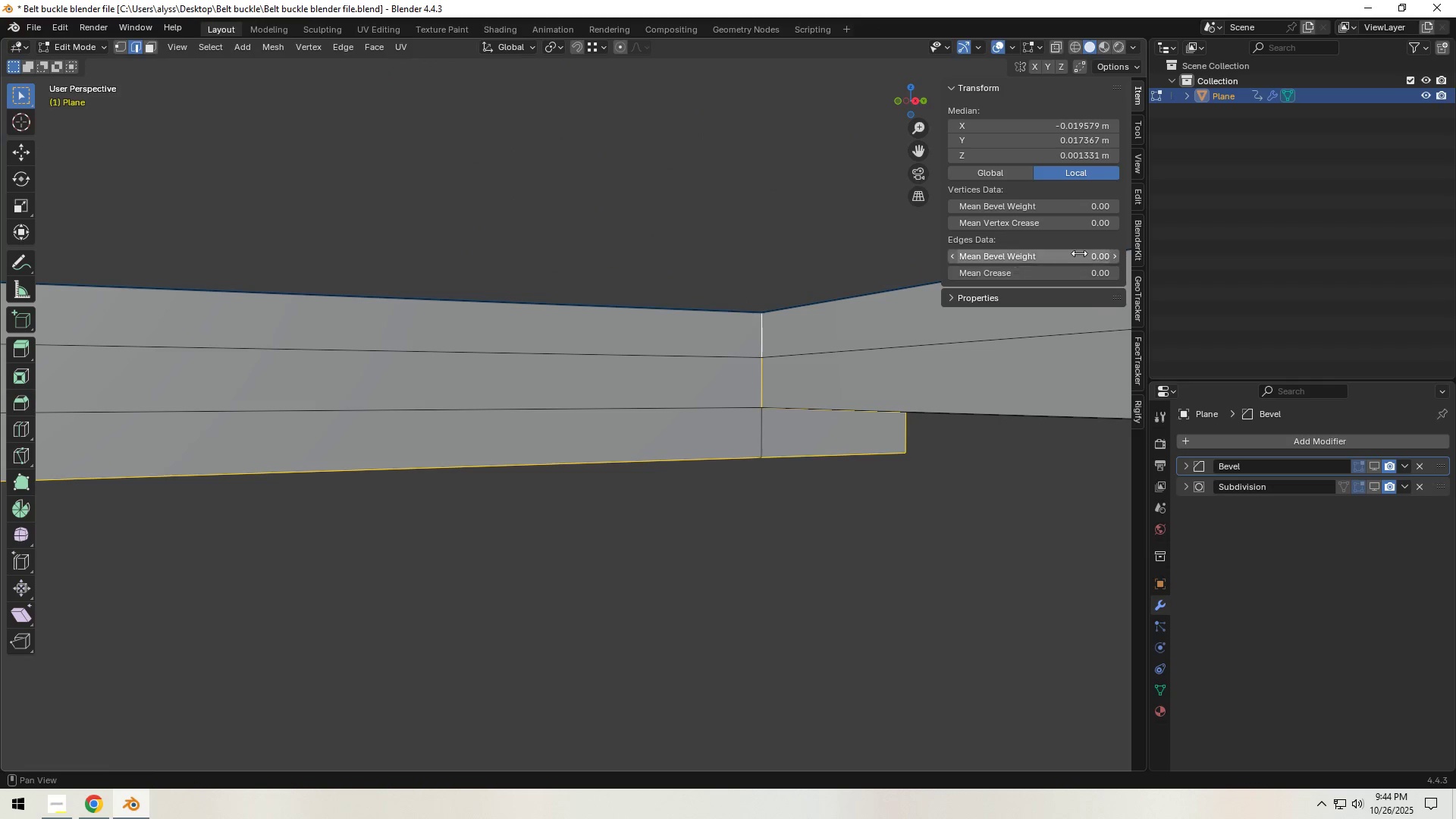 
left_click([1079, 253])
 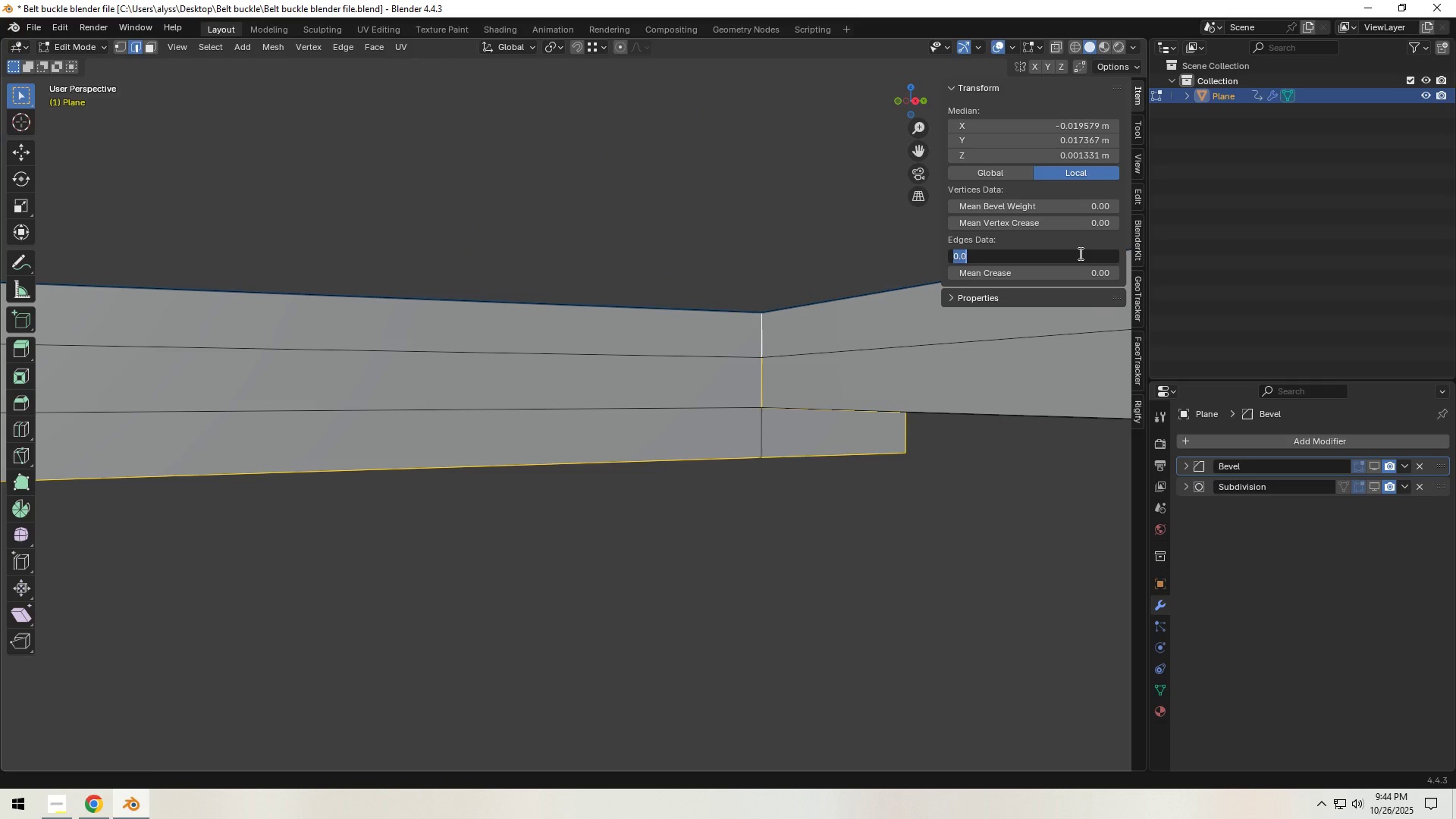 
key(NumpadDecimal)
 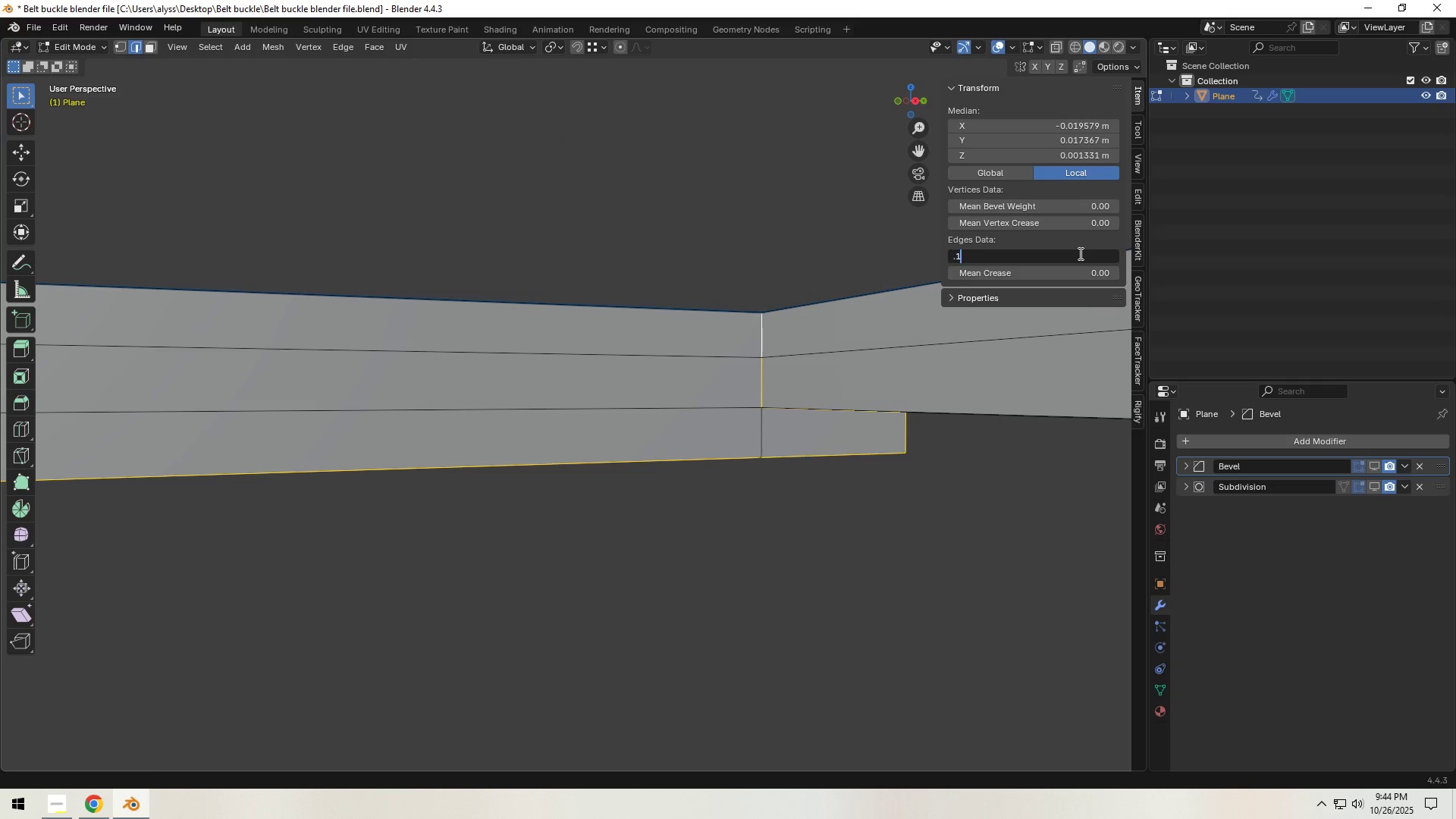 
key(Numpad1)
 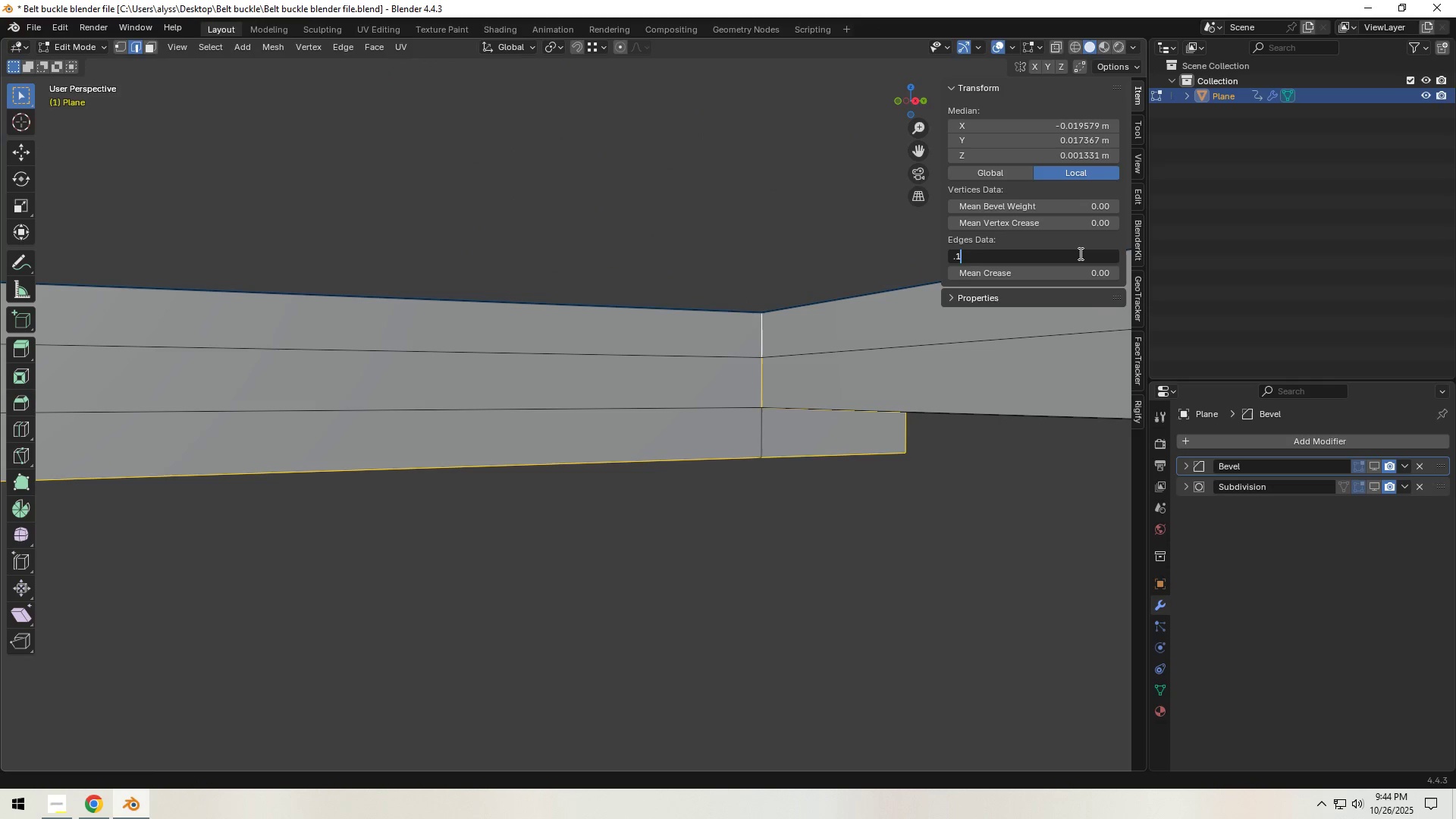 
key(Numpad5)
 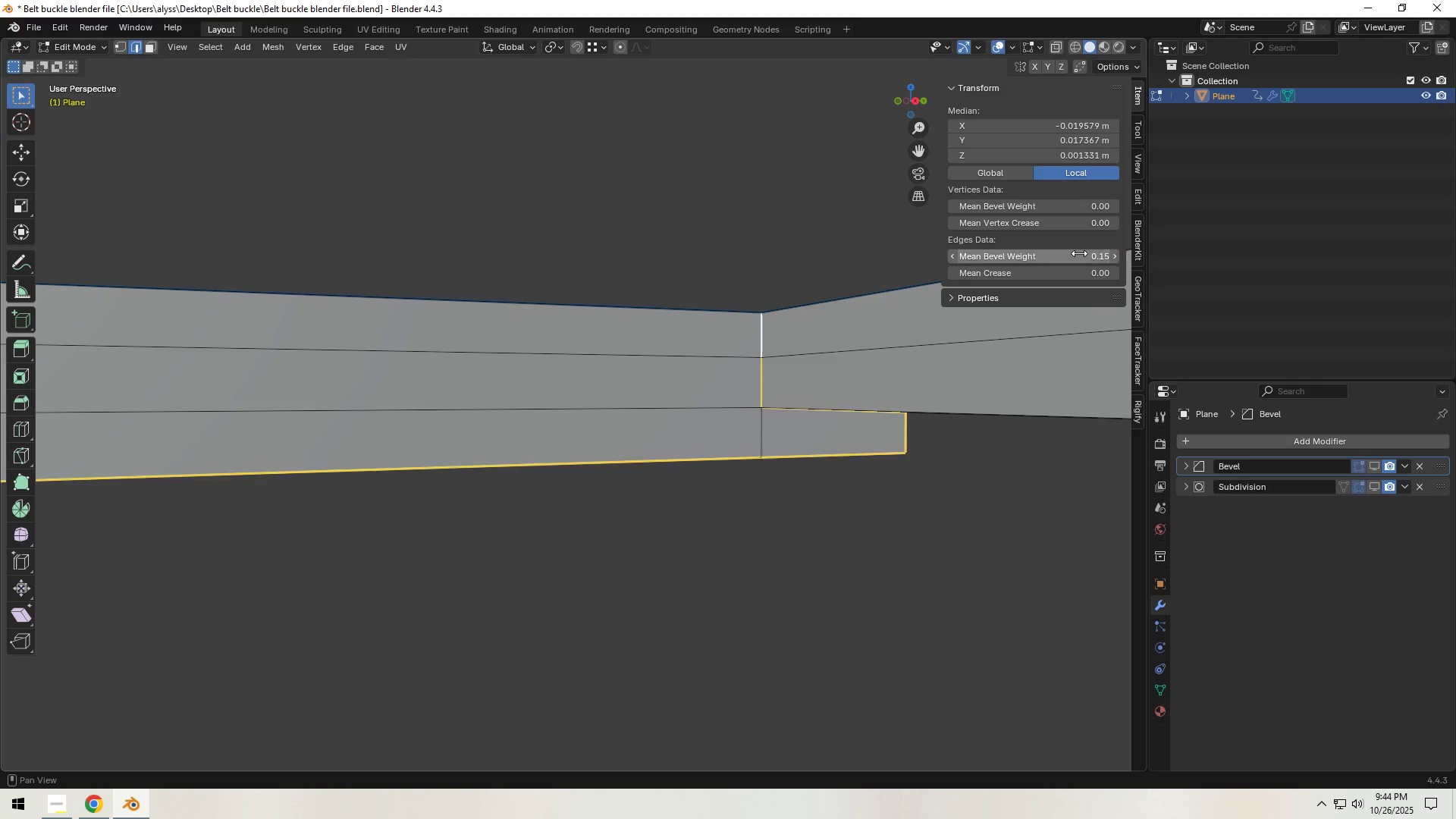 
key(NumpadEnter)
 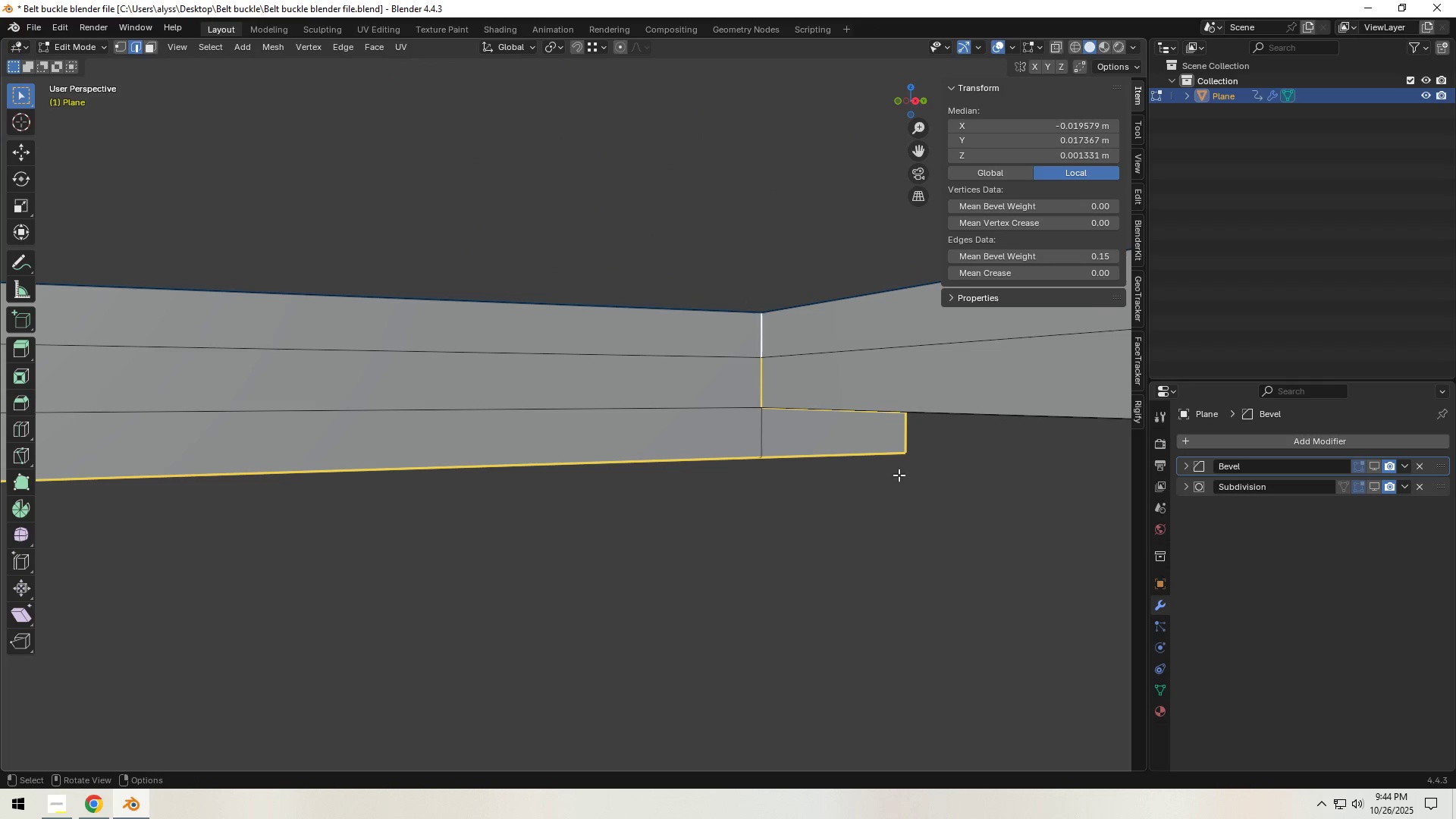 
left_click([880, 502])
 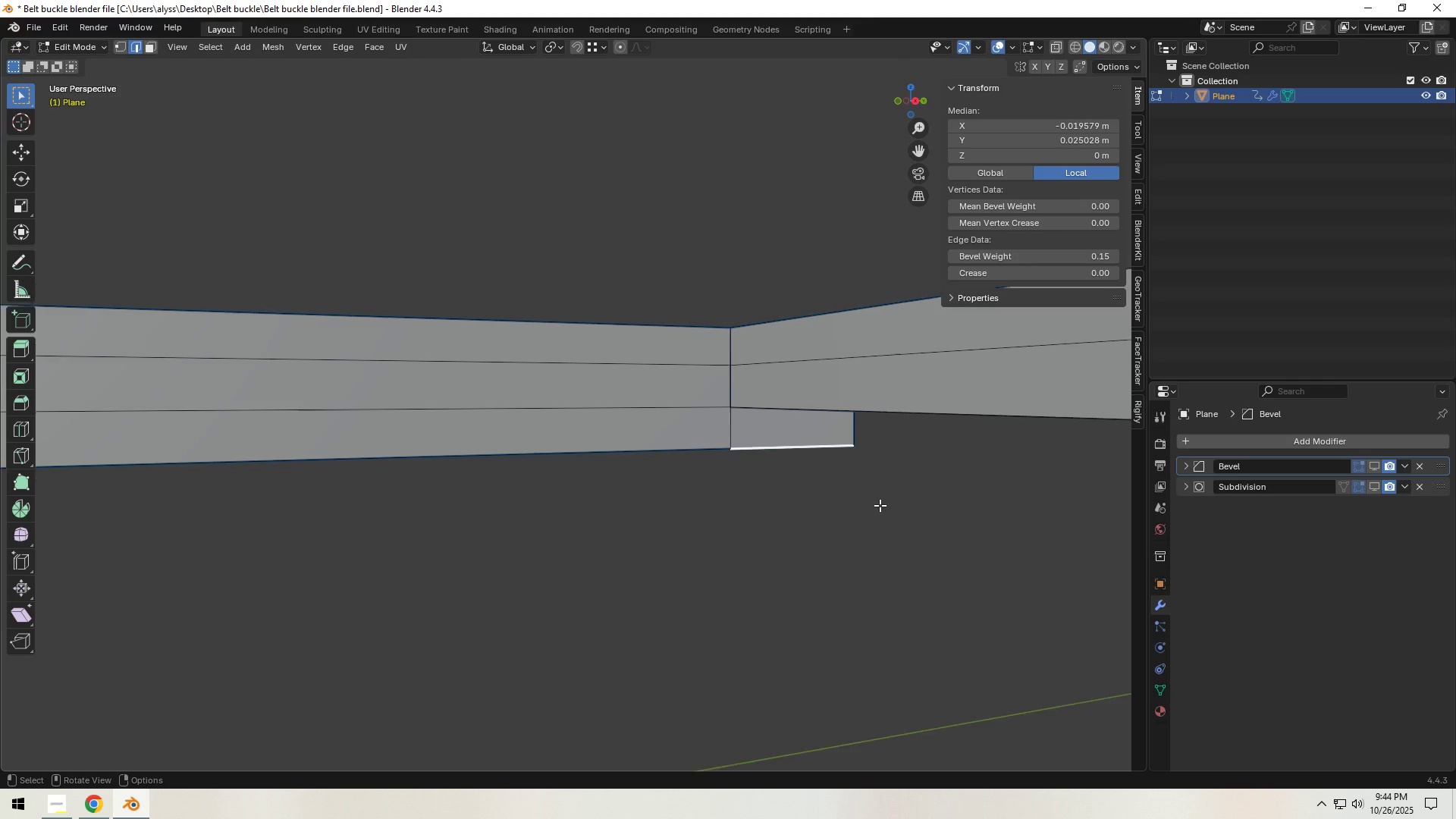 
scroll: coordinate [880, 505], scroll_direction: down, amount: 4.0
 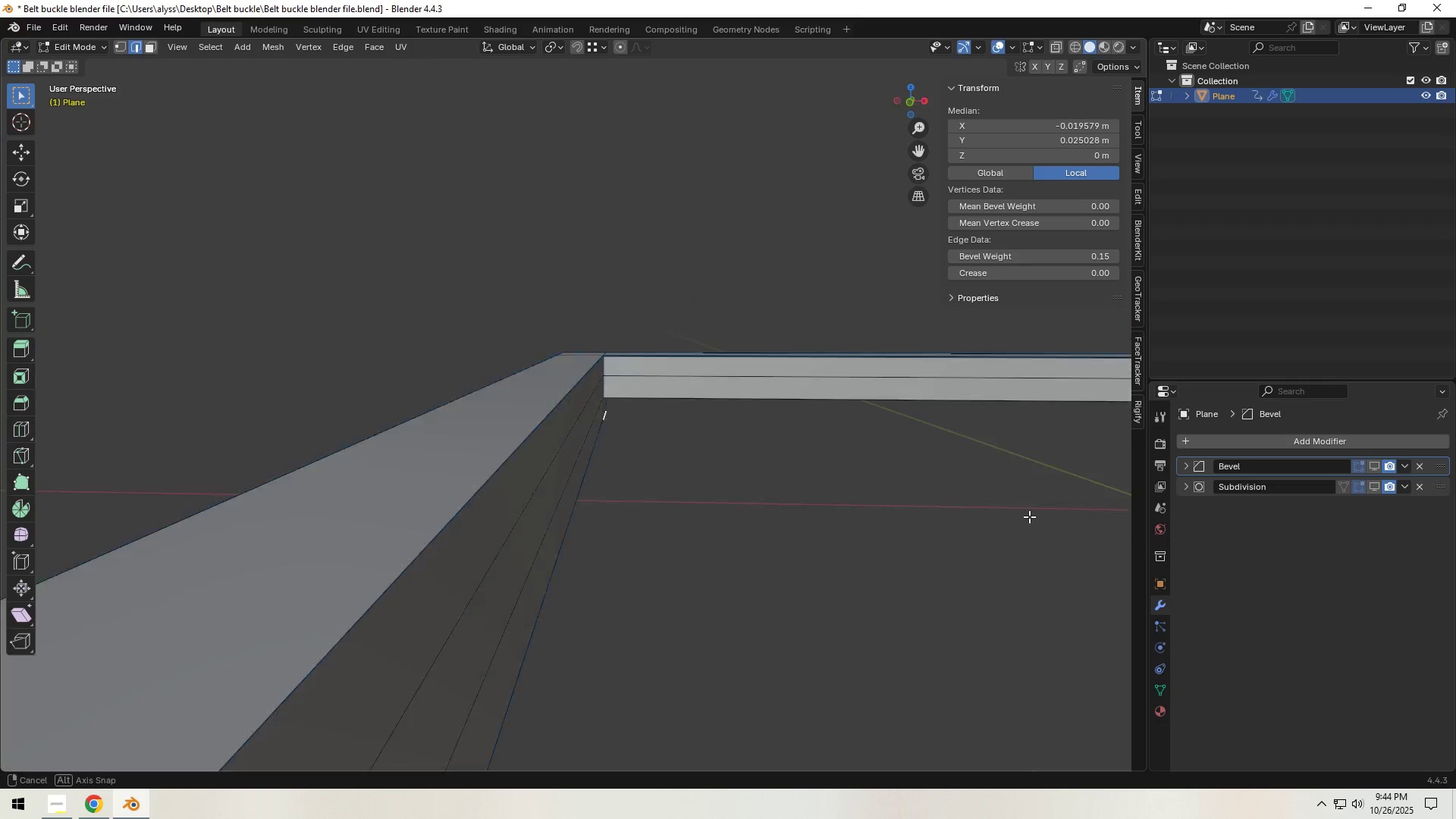 
hold_key(key=ShiftLeft, duration=0.77)
 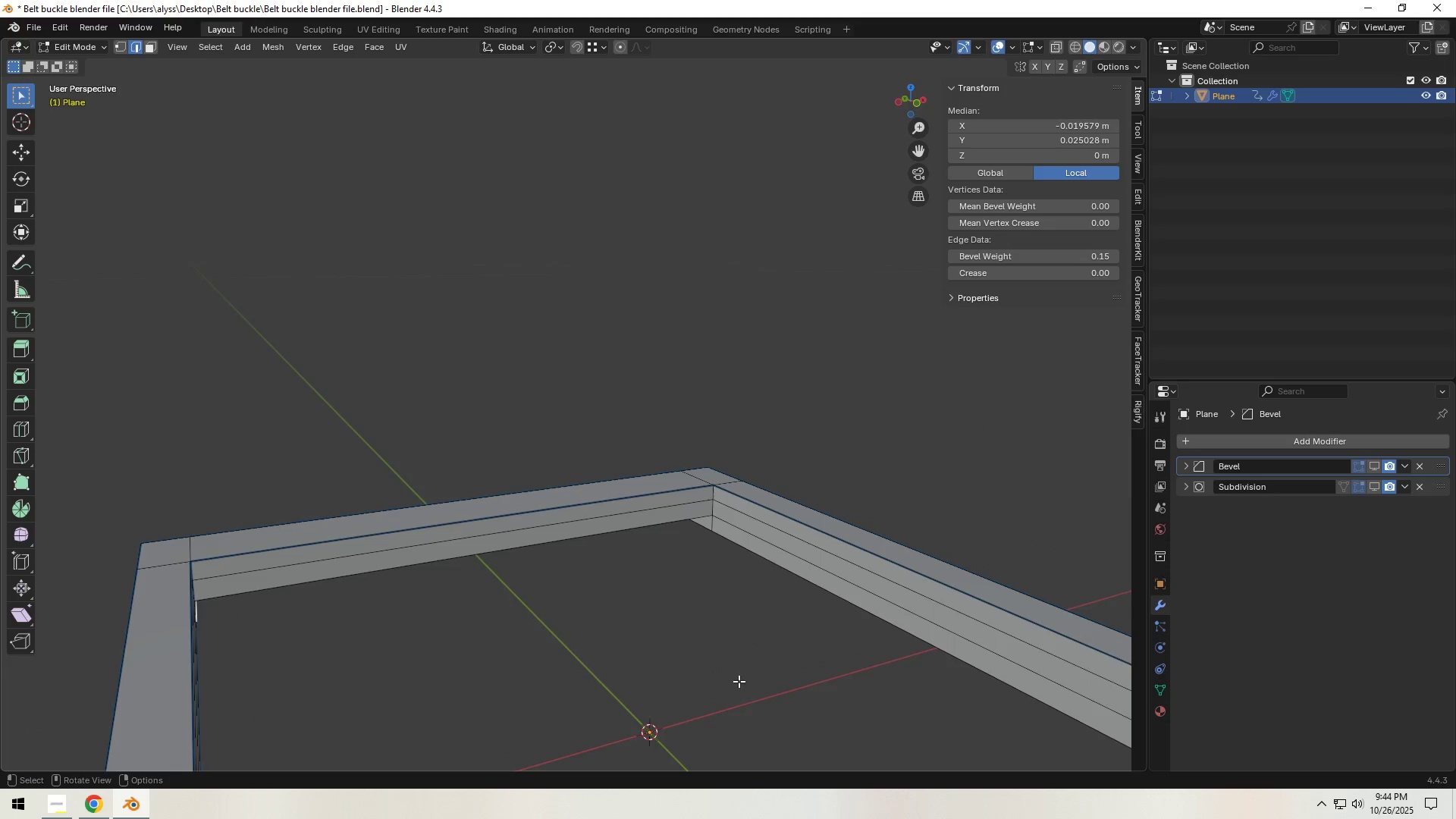 
scroll: coordinate [739, 681], scroll_direction: up, amount: 5.0
 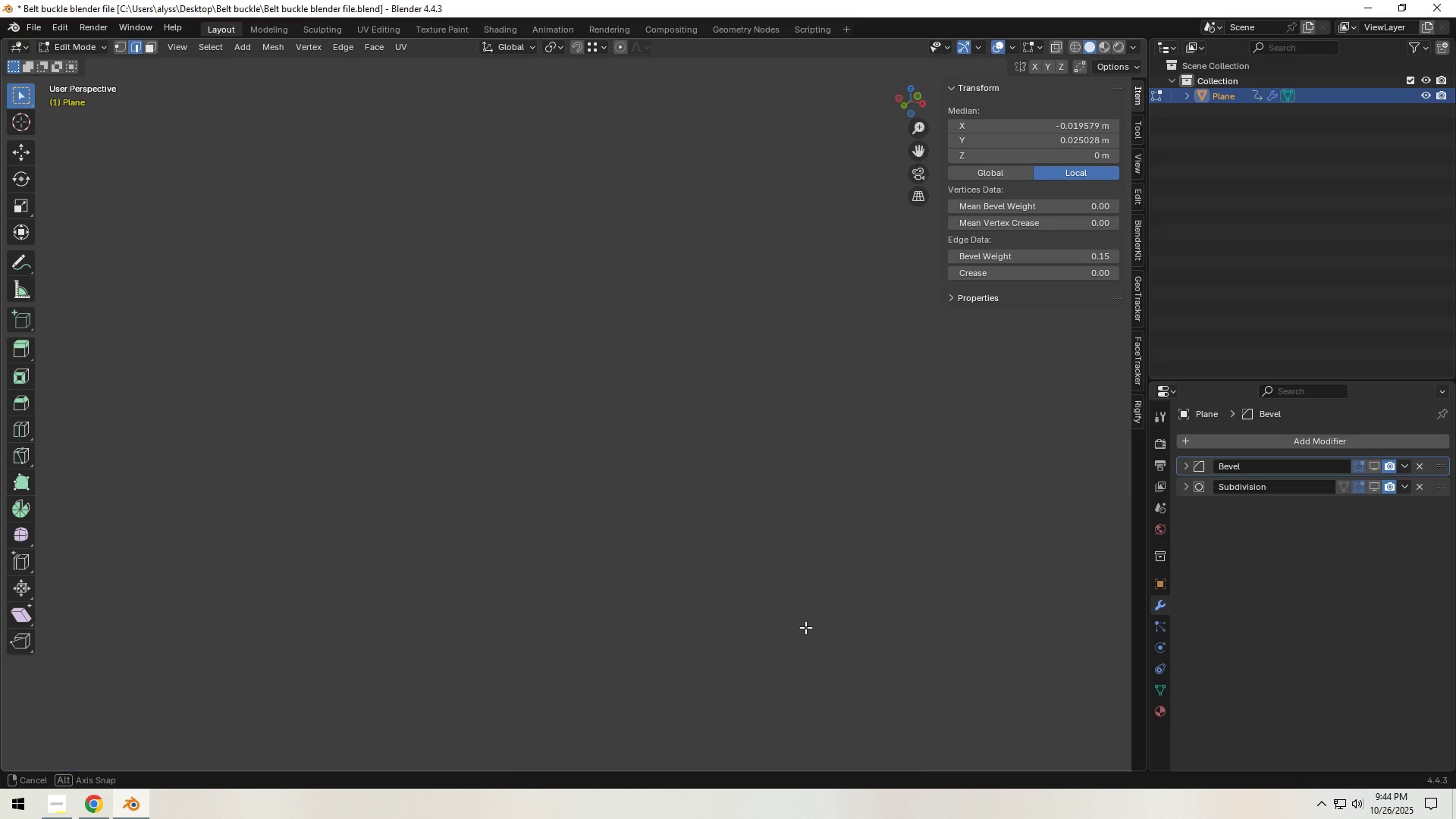 
scroll: coordinate [806, 654], scroll_direction: down, amount: 5.0
 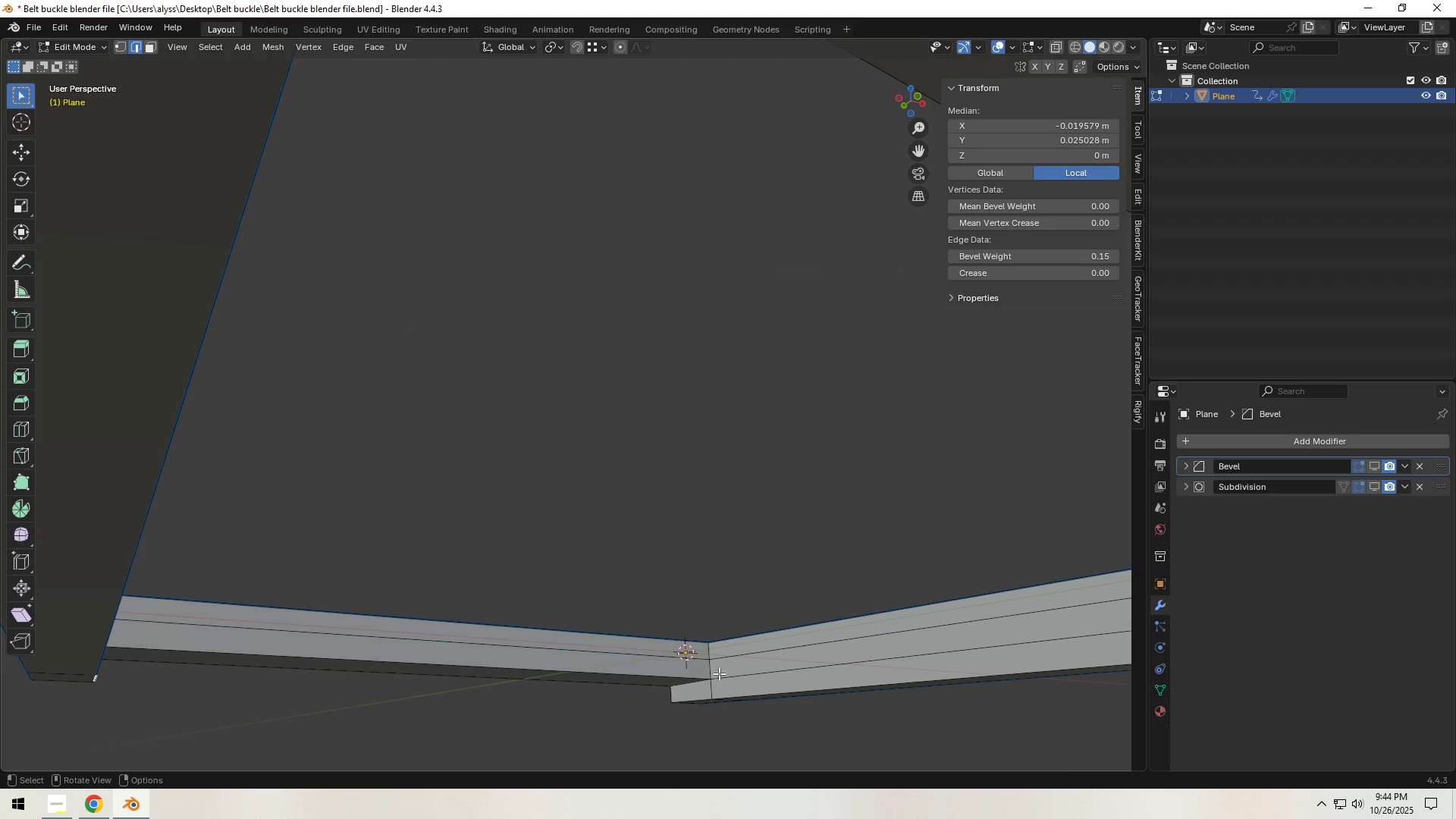 
left_click([717, 671])
 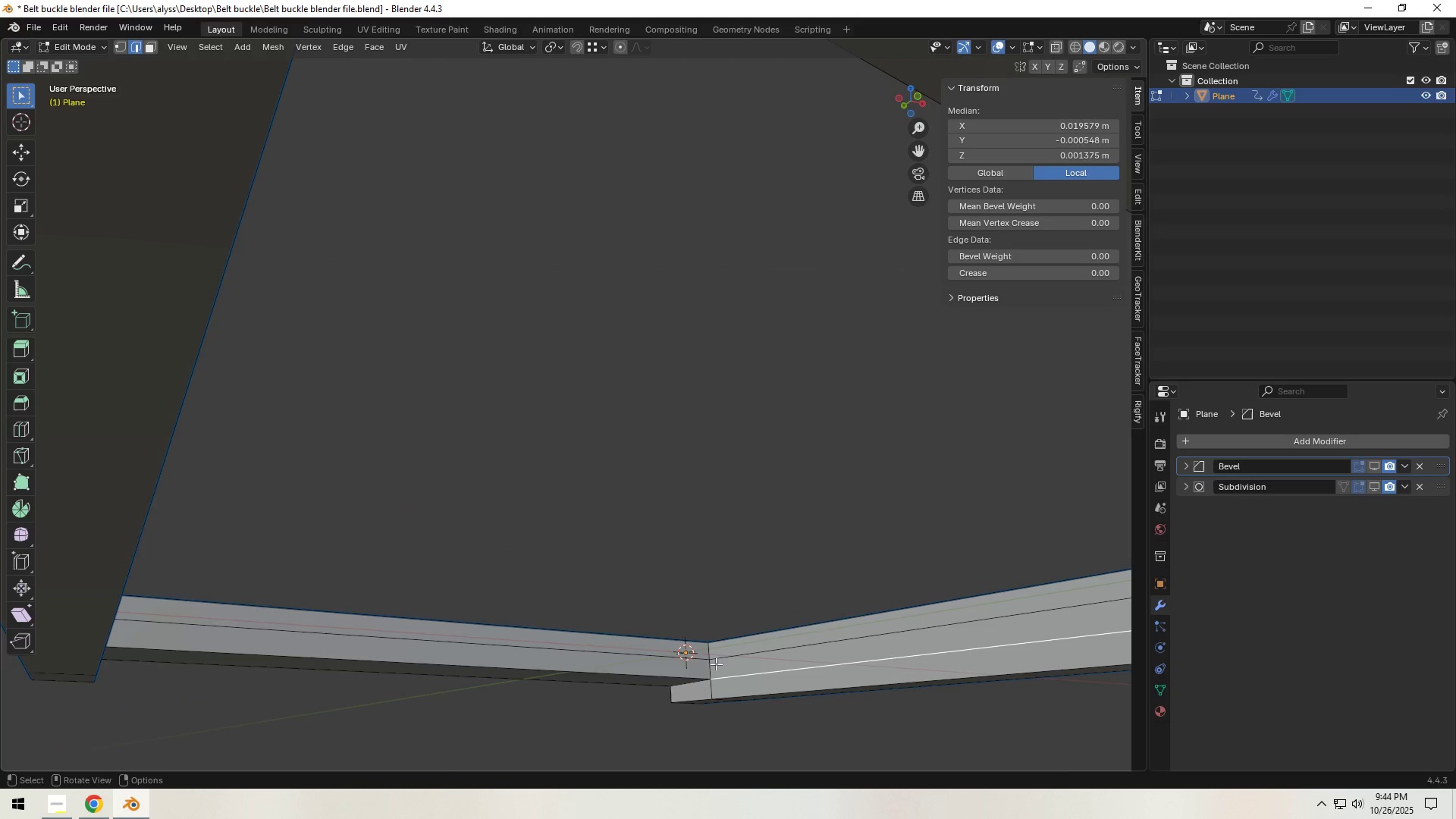 
left_click([717, 660])
 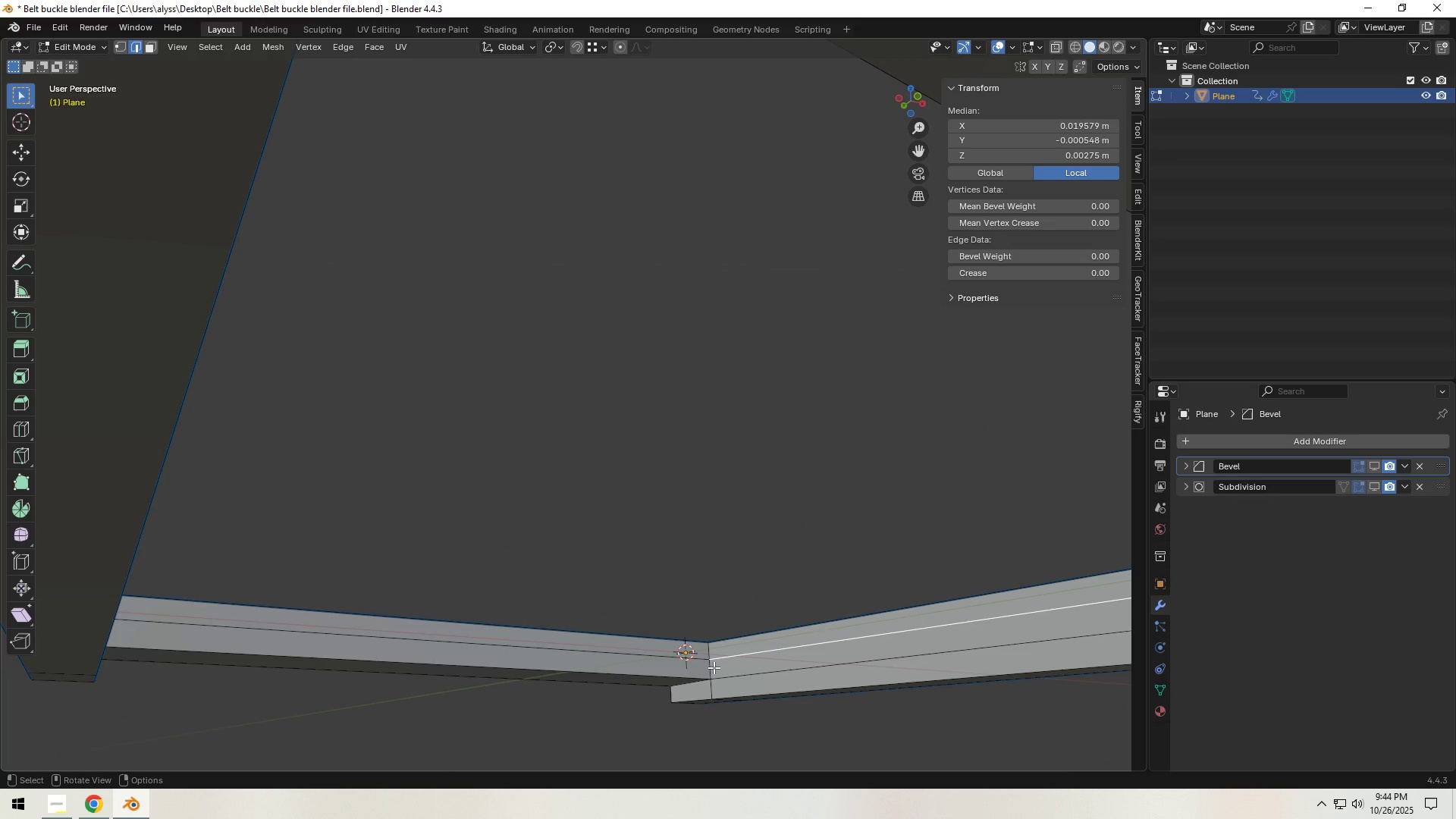 
left_click([714, 667])
 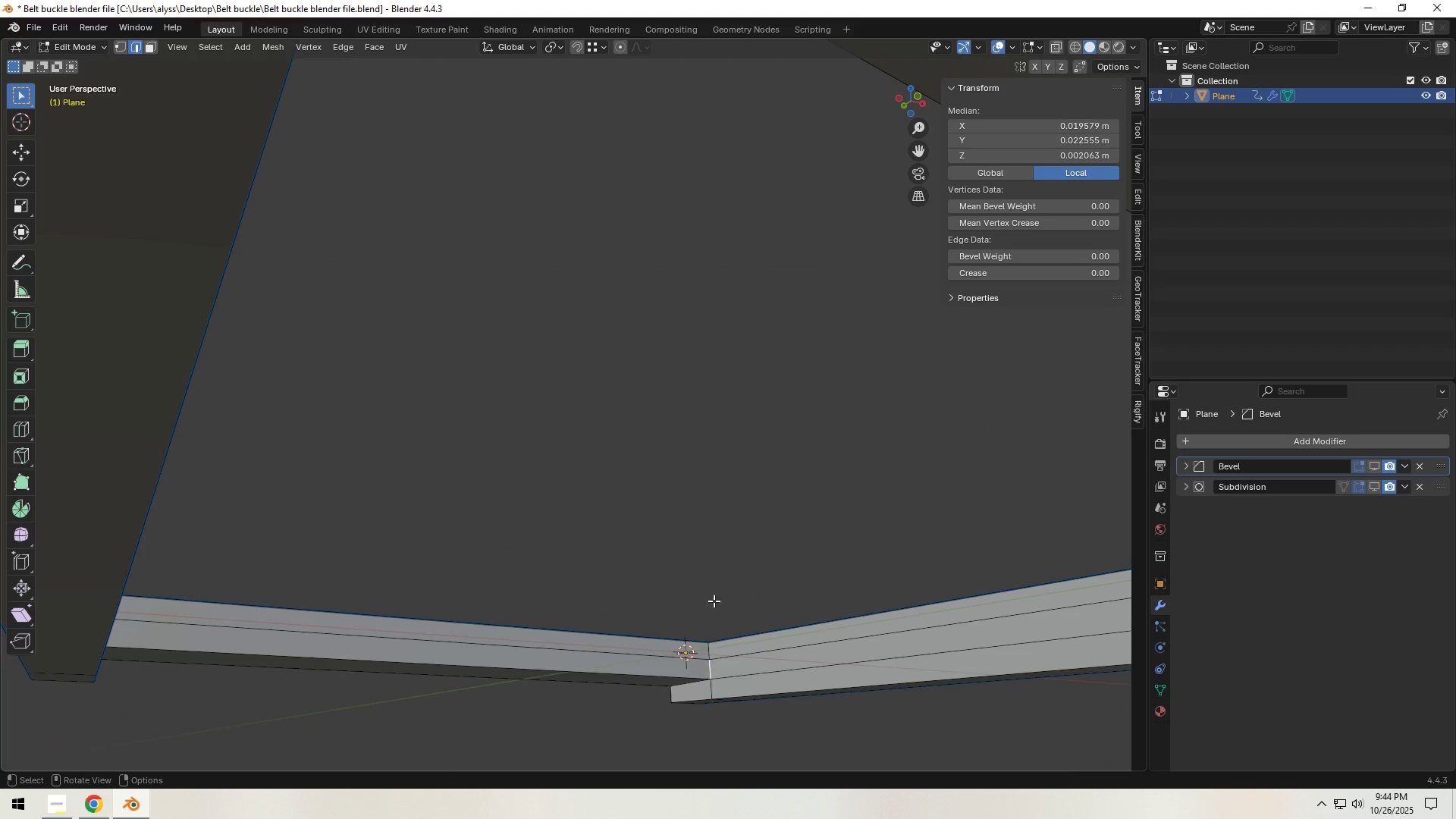 
key(Backquote)
 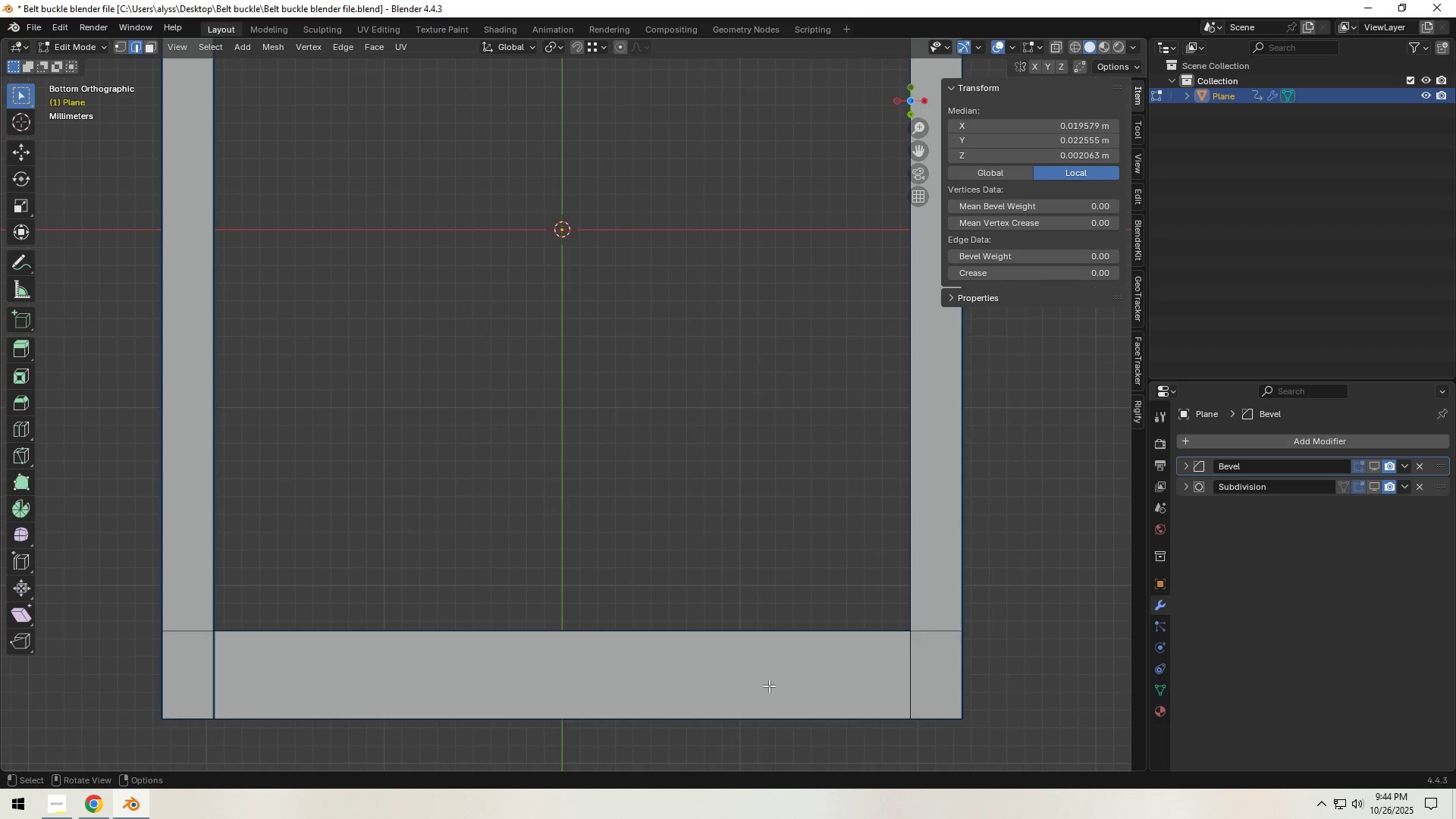 
key(Backquote)
 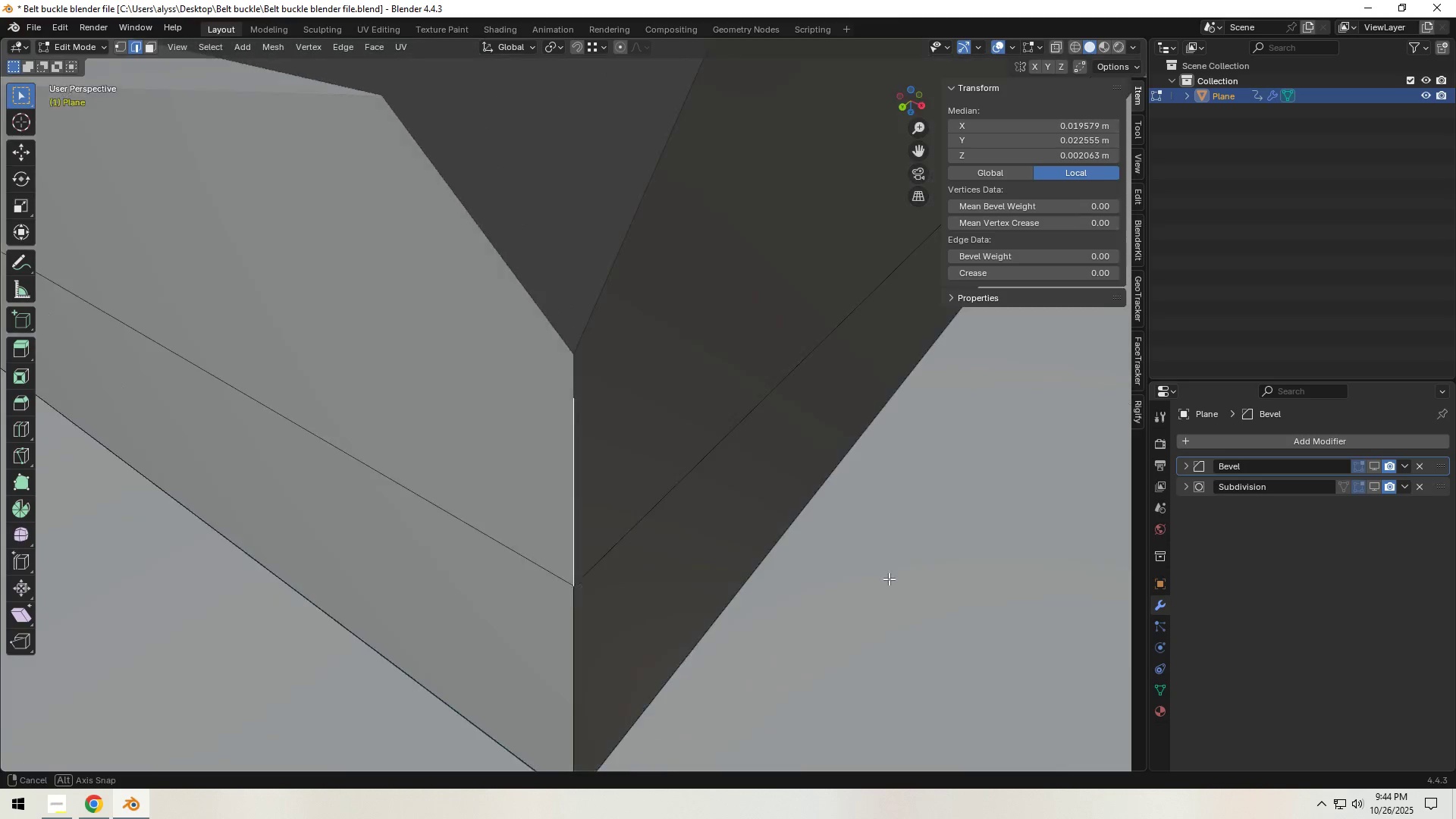 
scroll: coordinate [585, 524], scroll_direction: down, amount: 18.0
 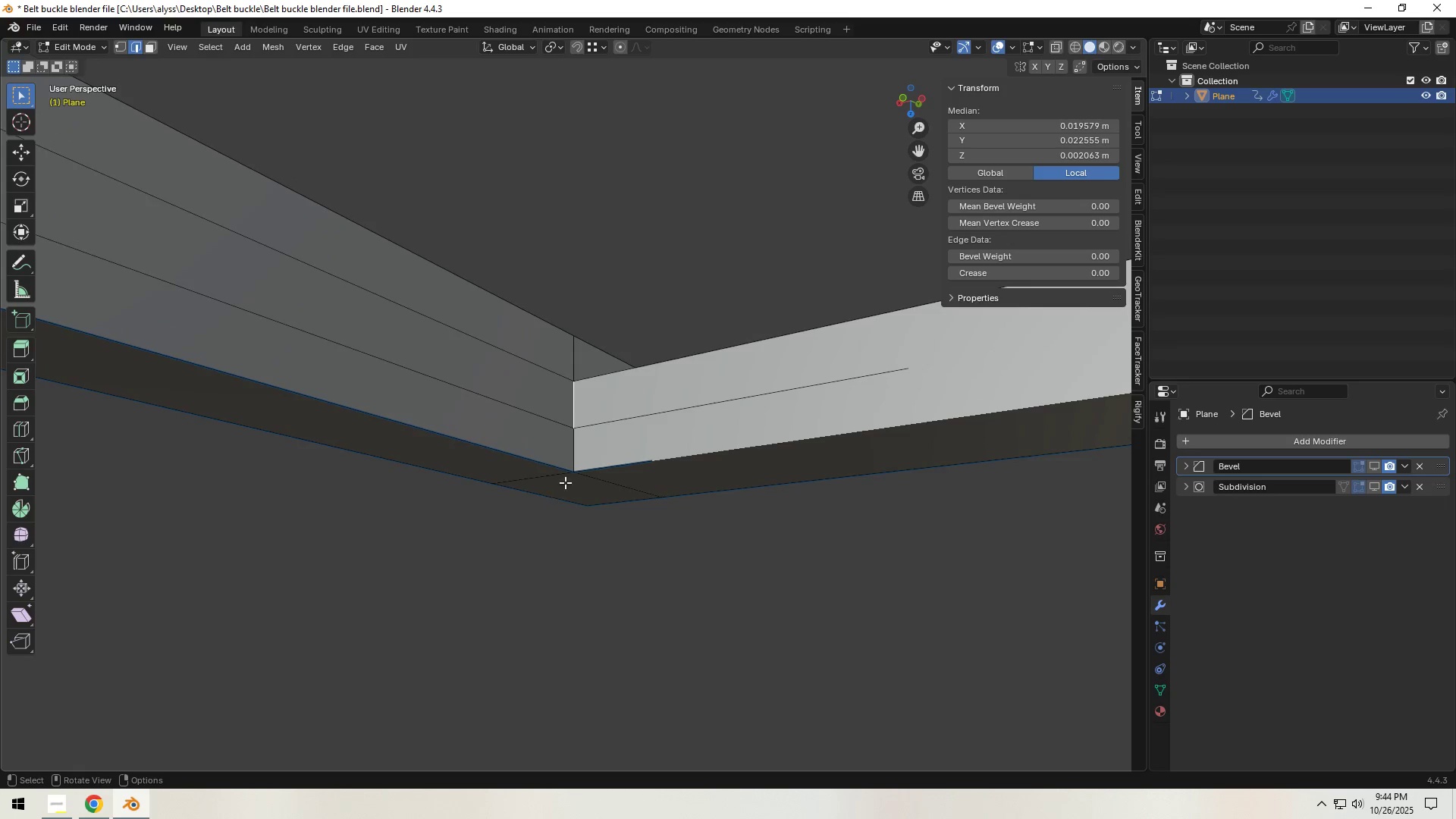 
left_click([576, 452])
 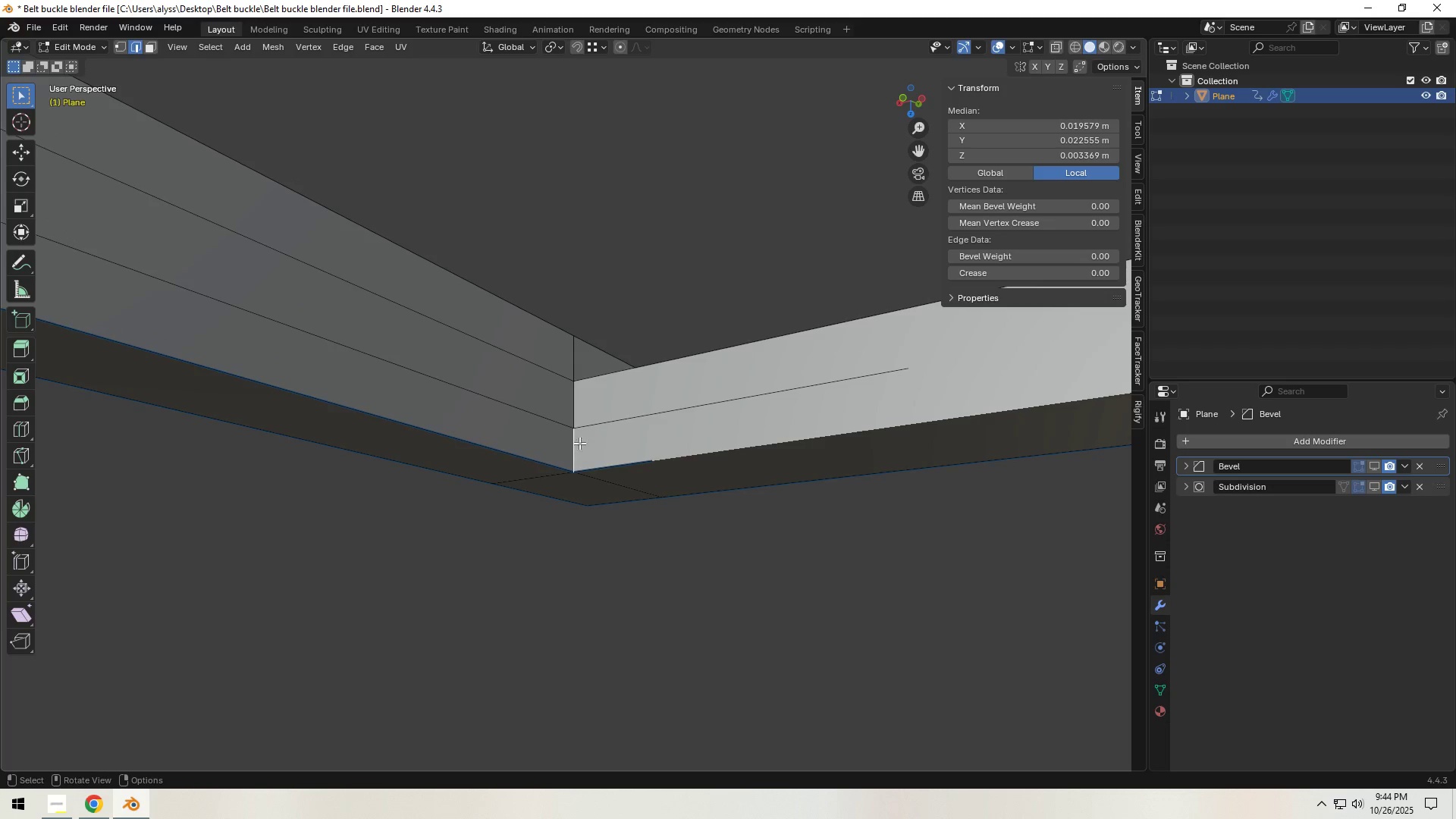 
hold_key(key=ShiftLeft, duration=0.46)
left_click([576, 410])
 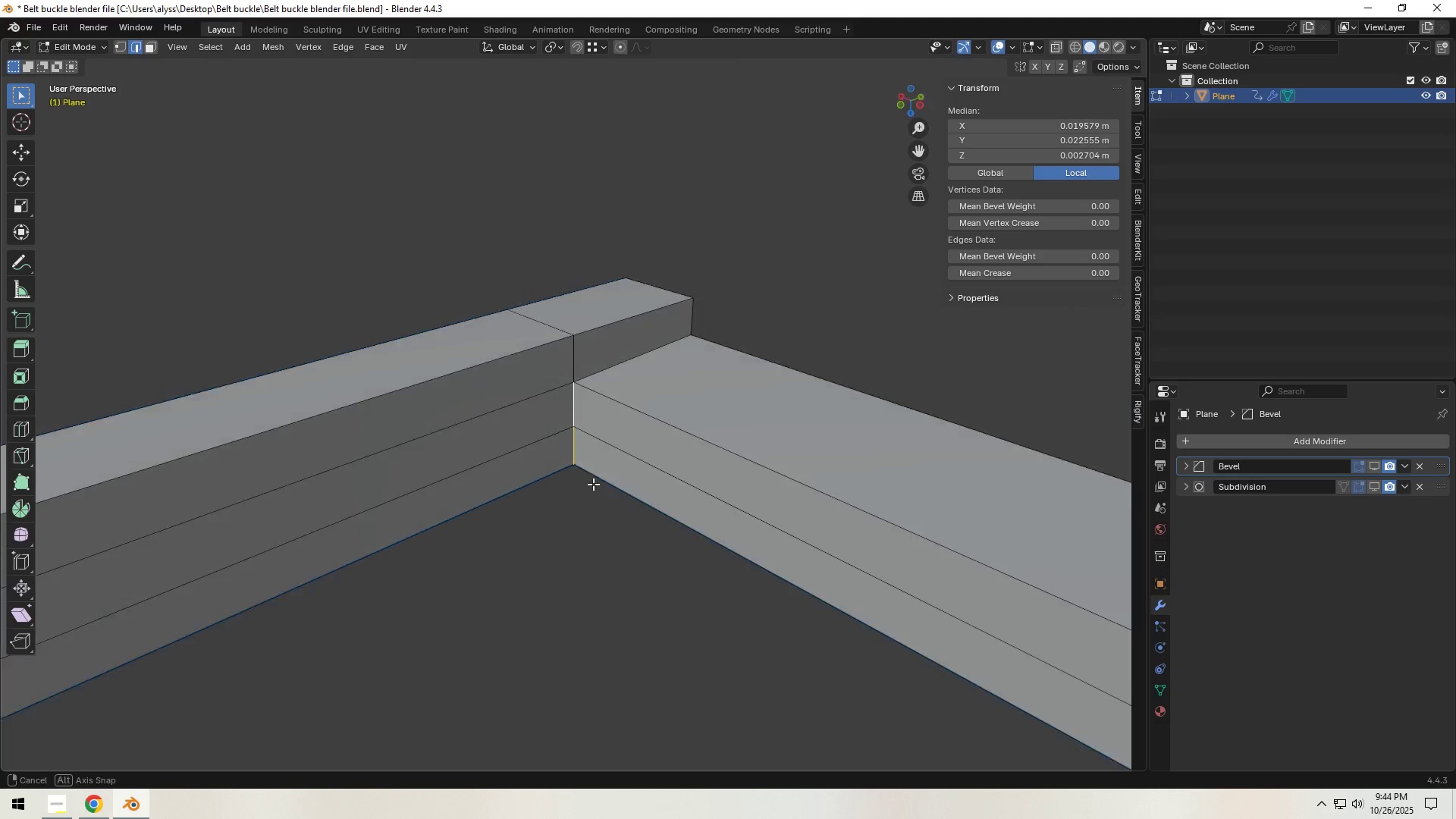 
hold_key(key=ShiftLeft, duration=0.79)
left_click([632, 374])
 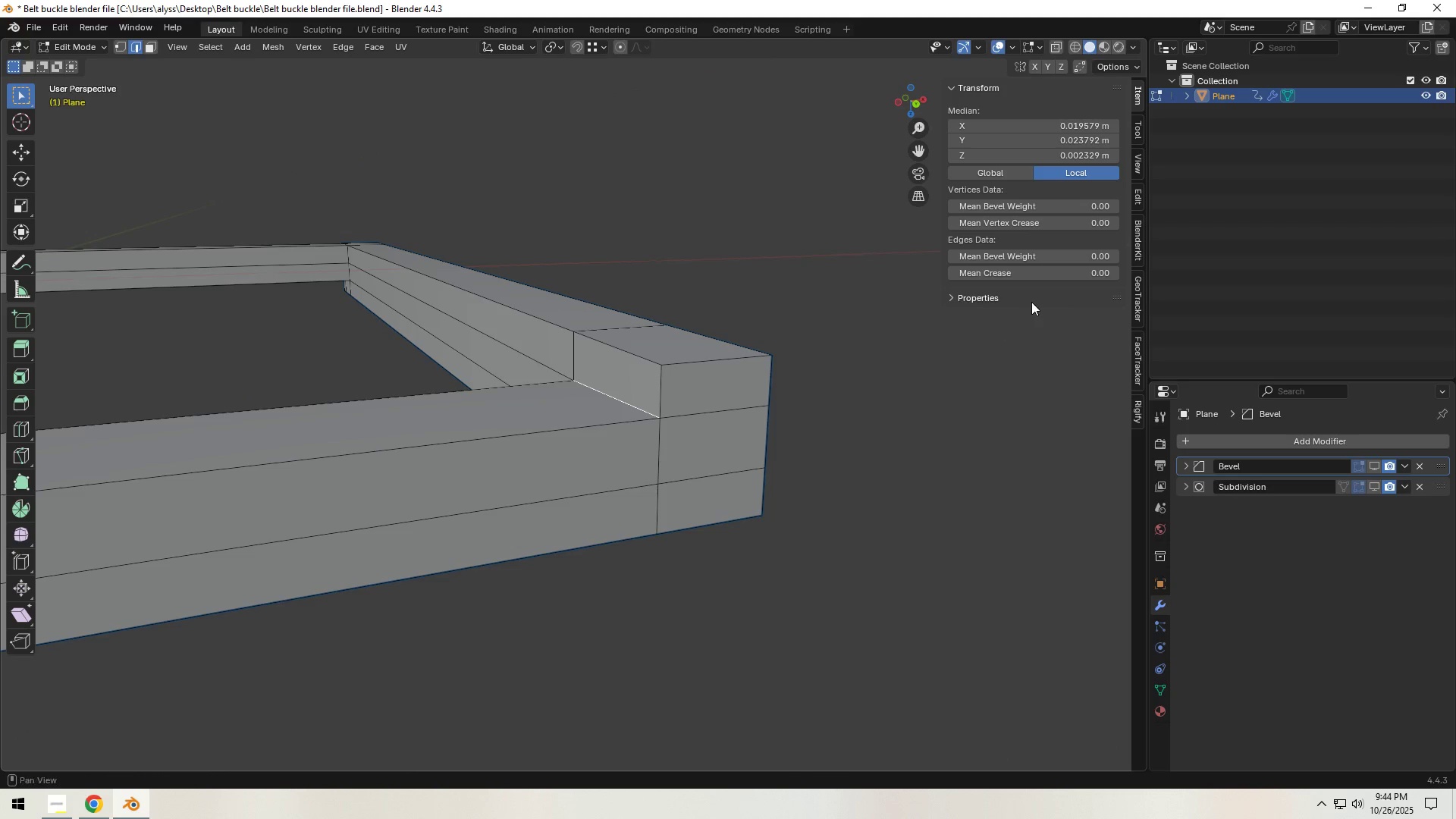 
left_click([1084, 253])
 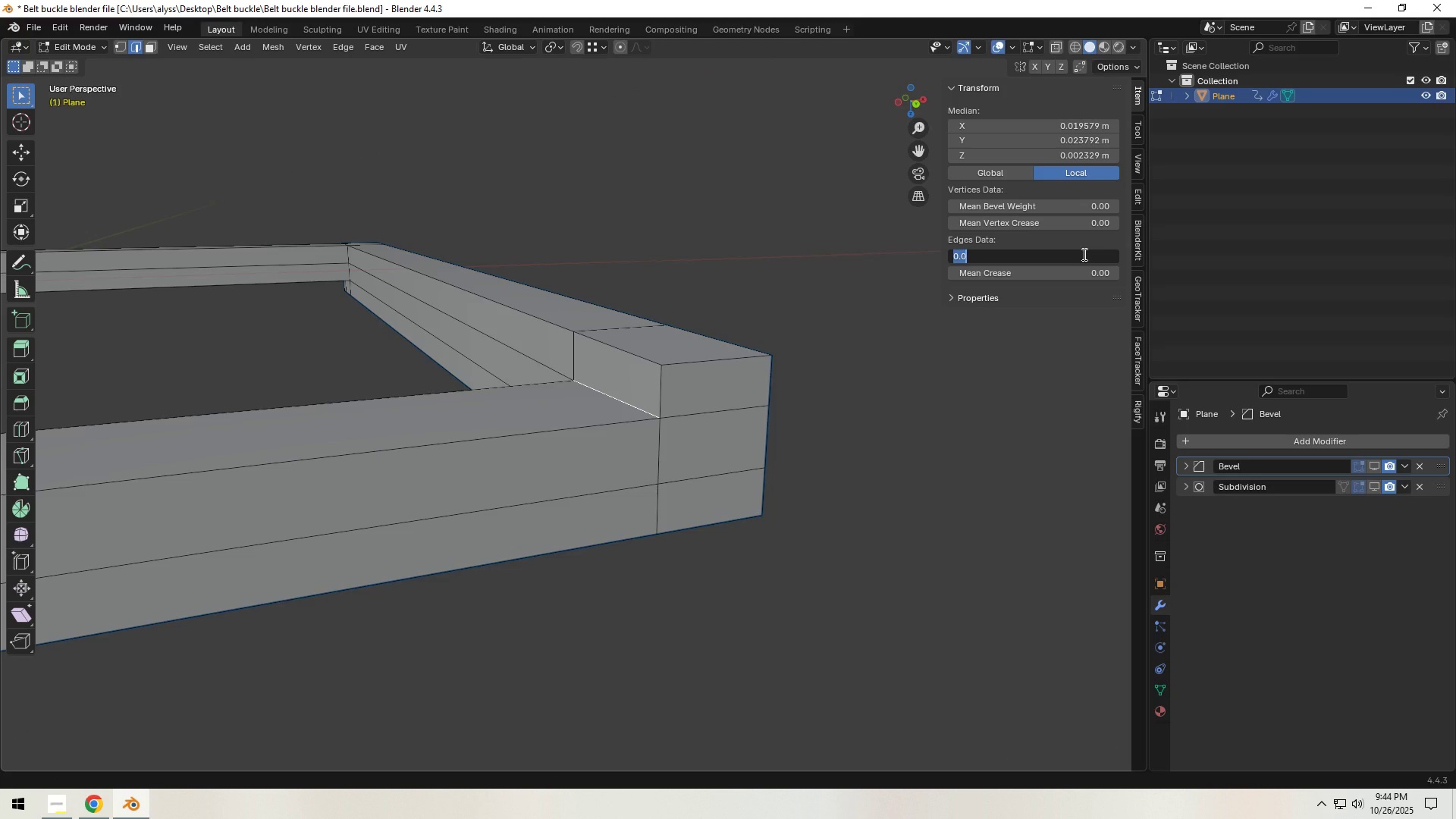 
key(NumpadDecimal)
 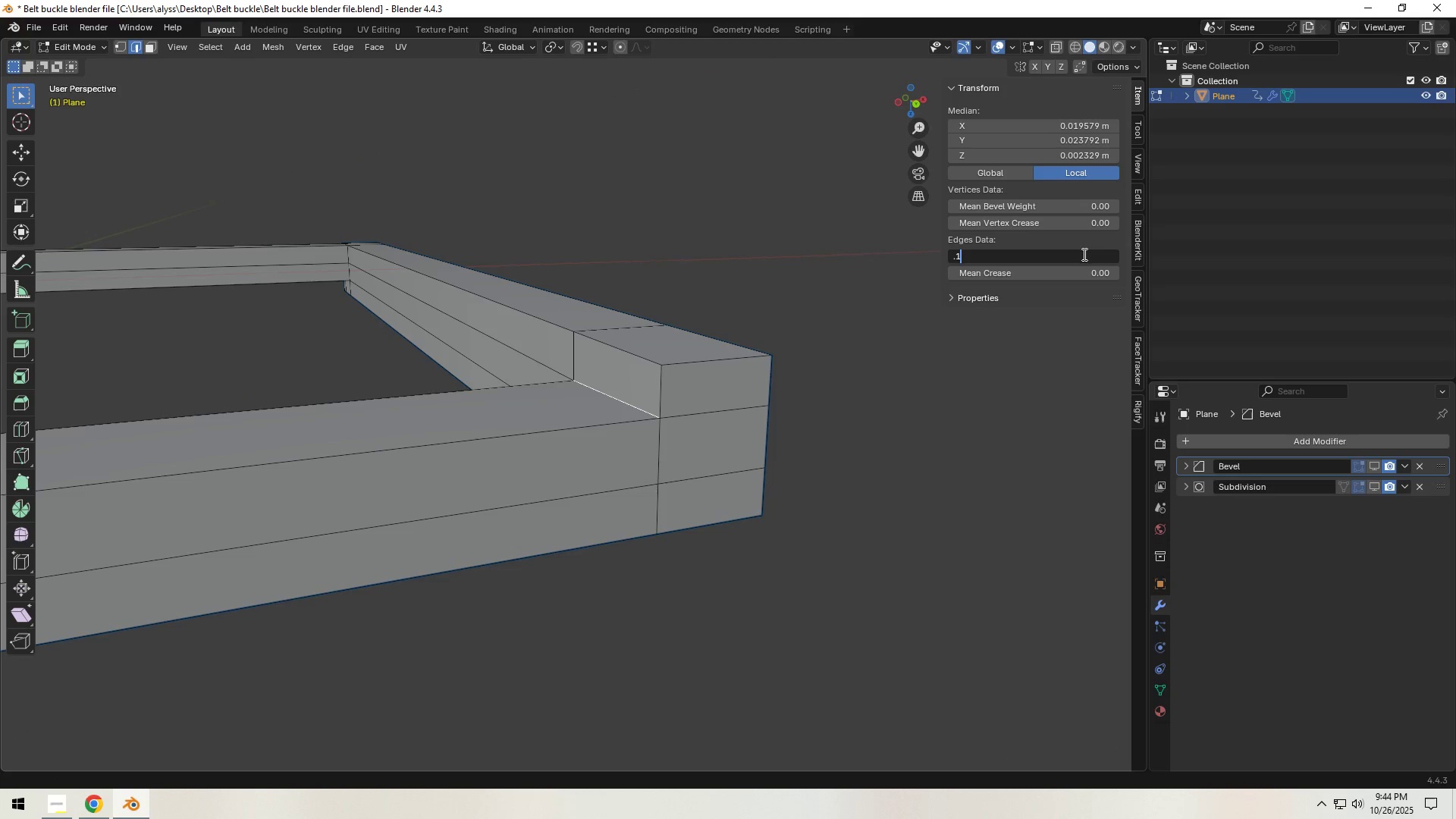 
key(Numpad1)
 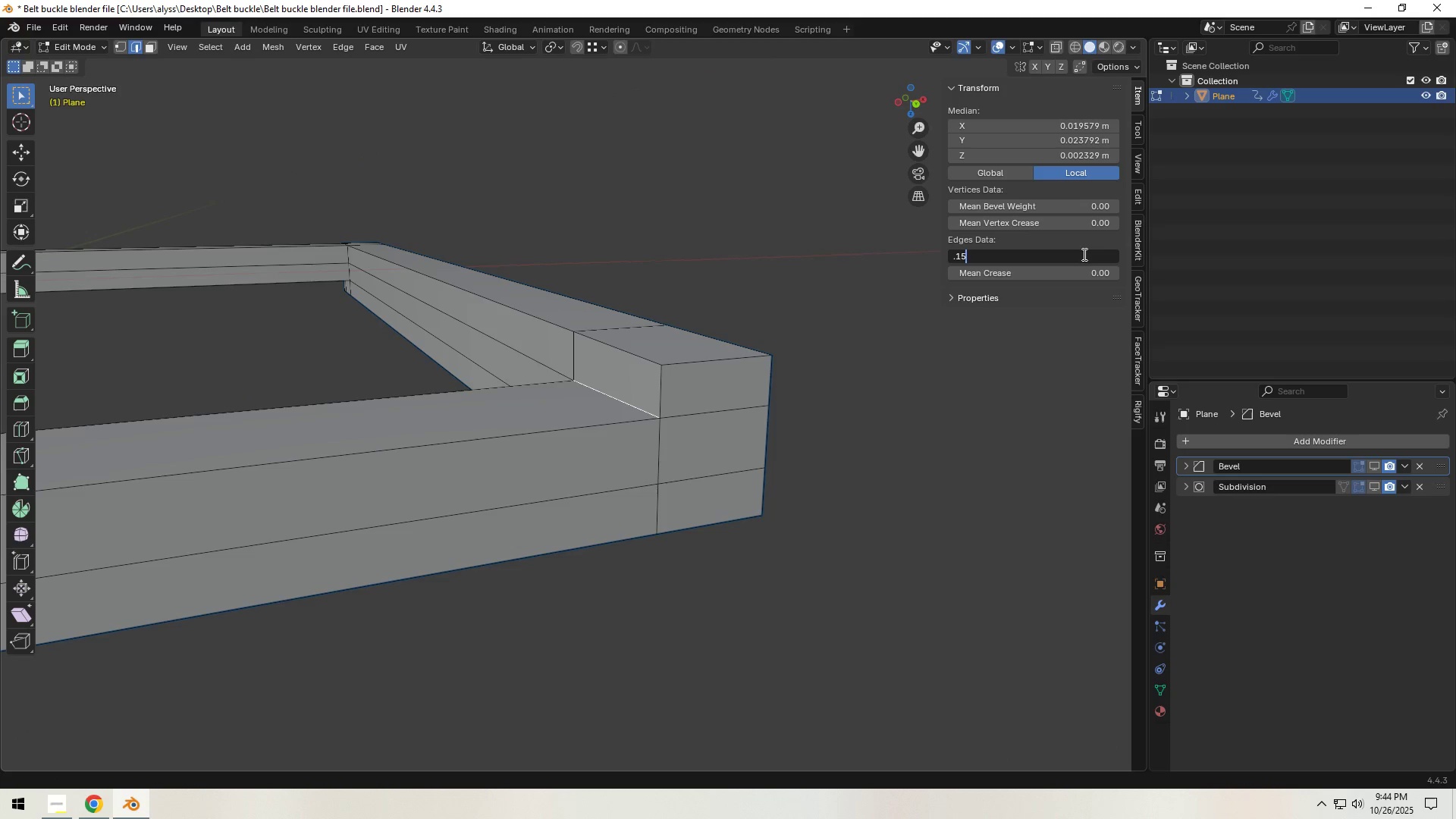 
key(Numpad5)
 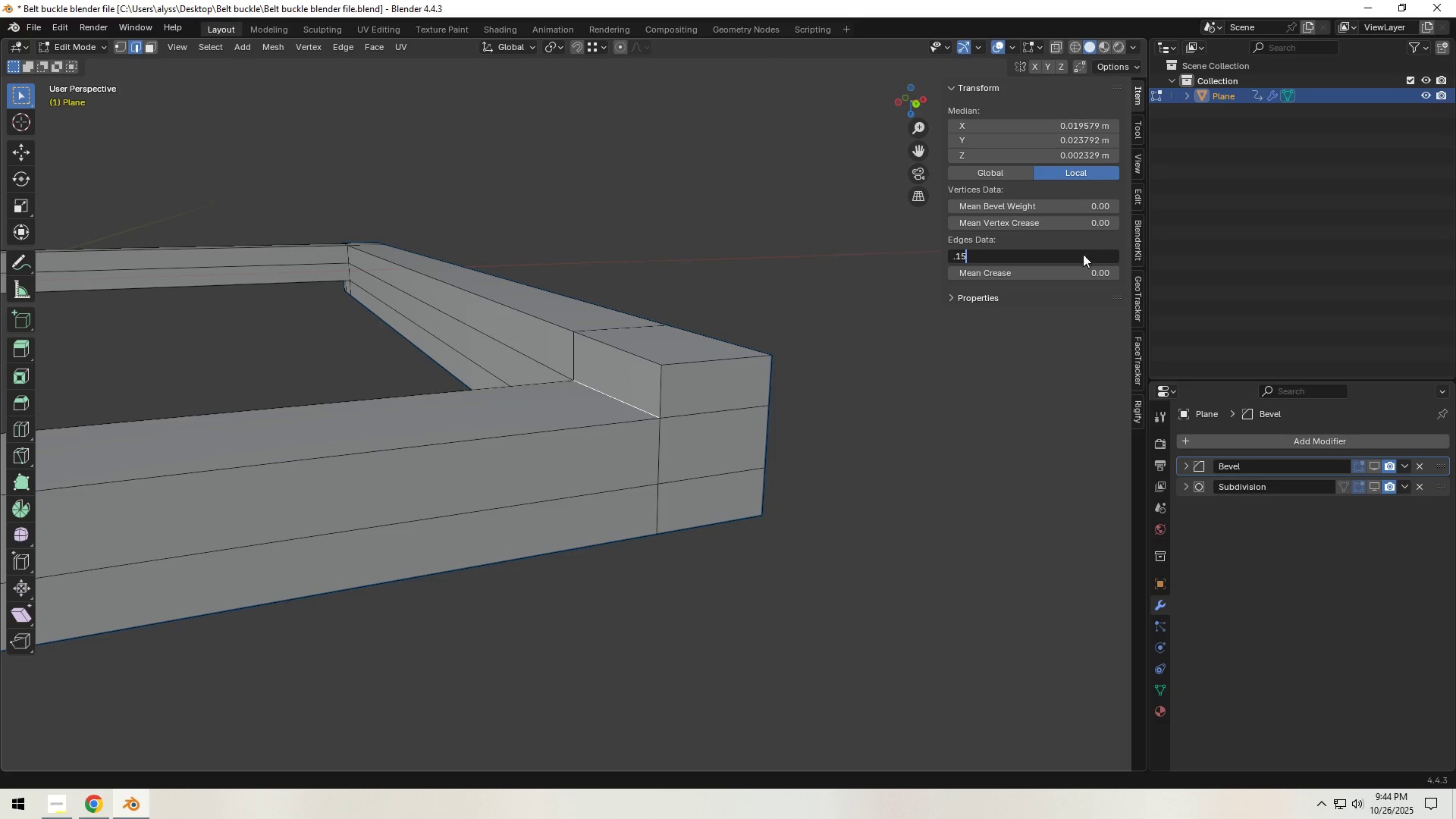 
key(NumpadEnter)
 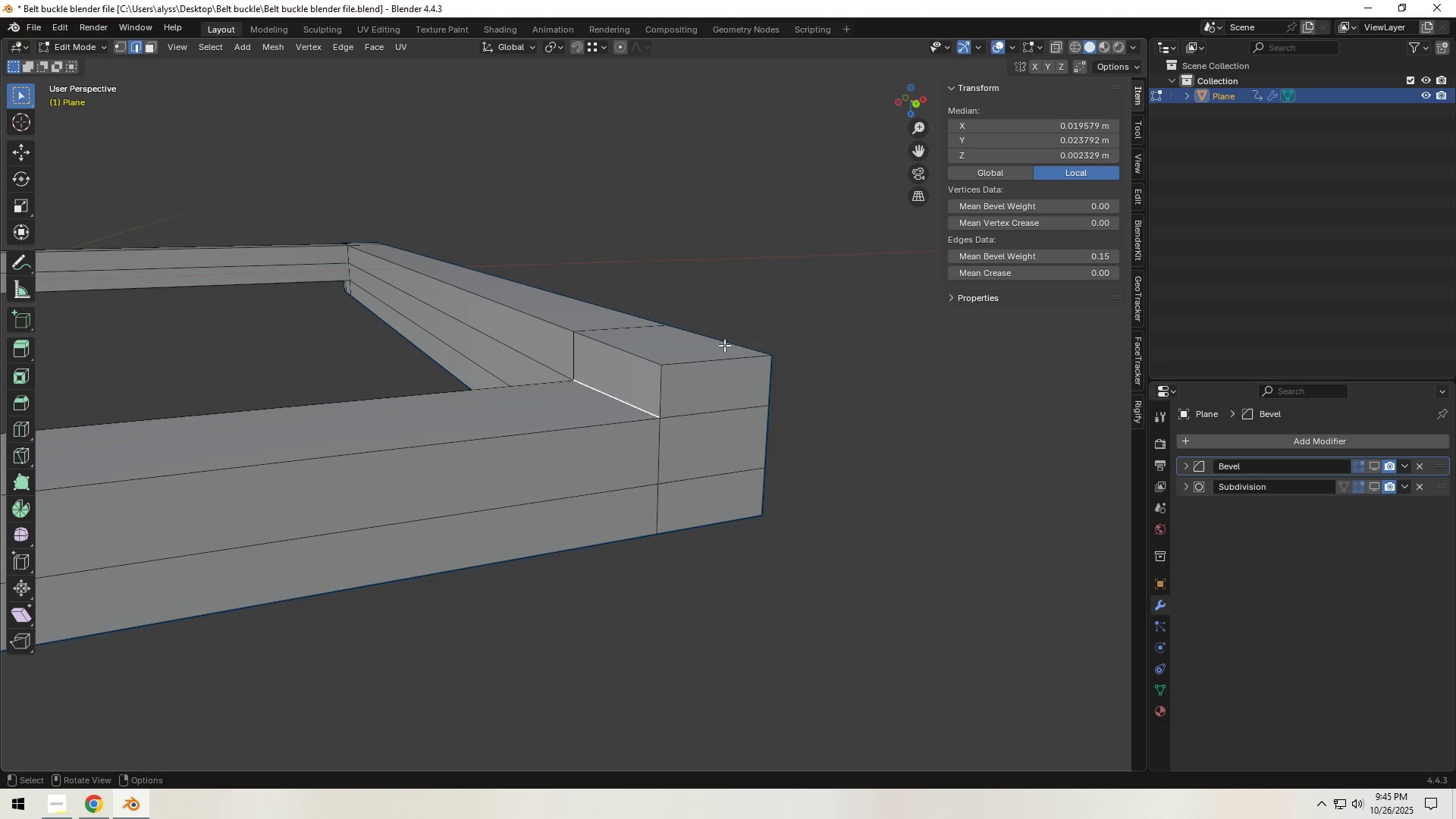 
left_click([747, 251])
 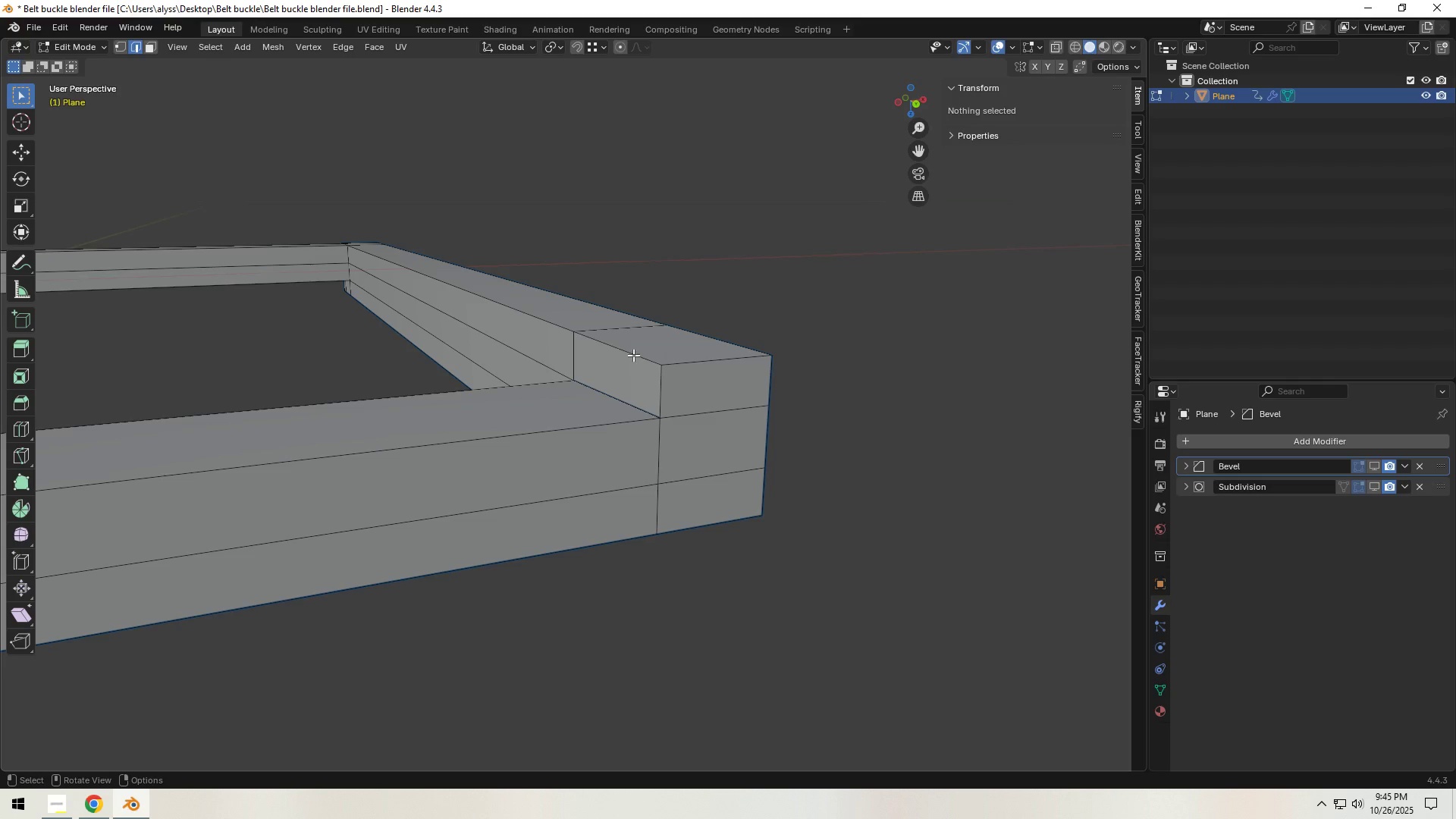 
left_click([628, 355])
 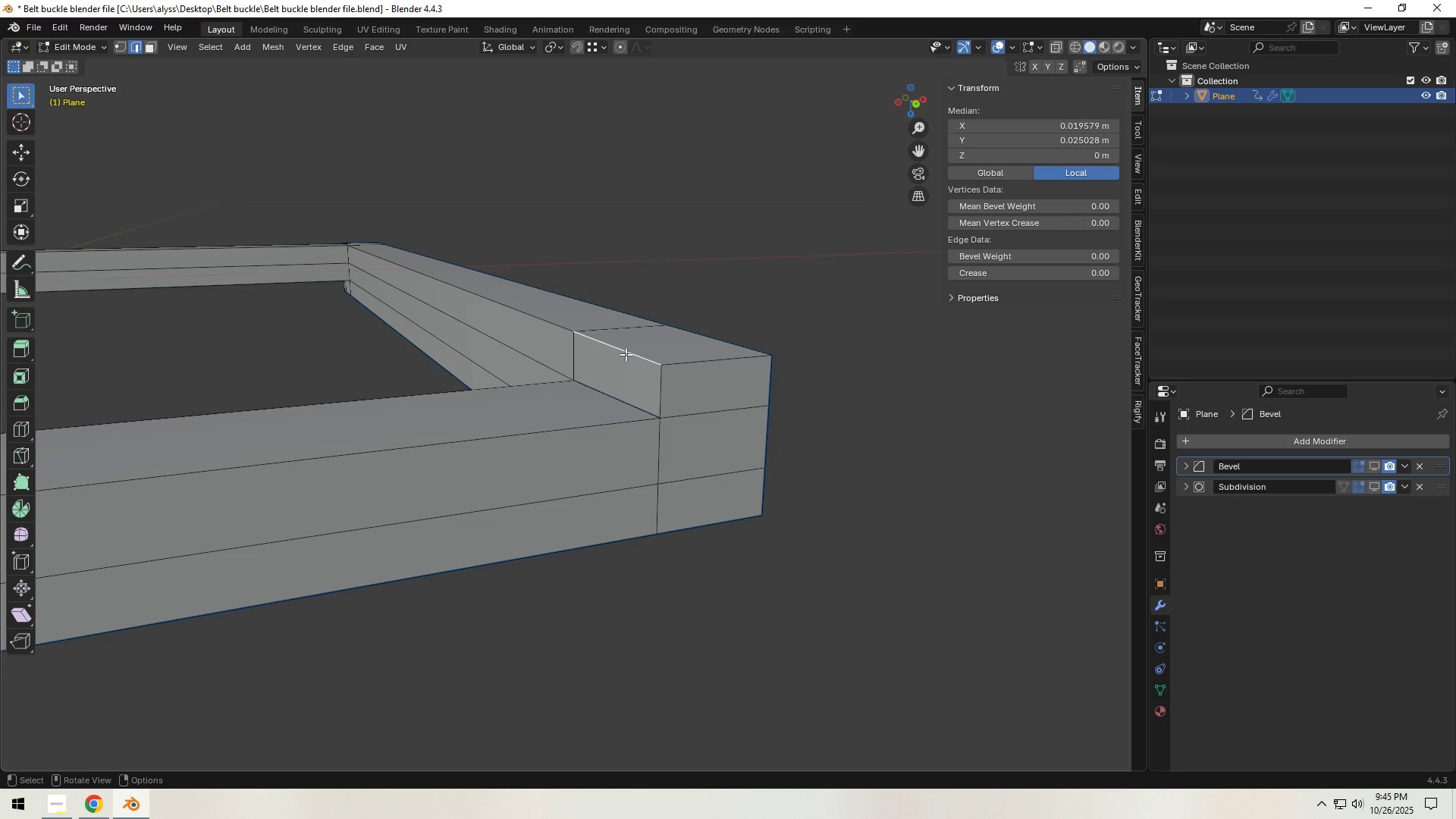 
hold_key(key=ShiftLeft, duration=1.54)
left_click([552, 328])
 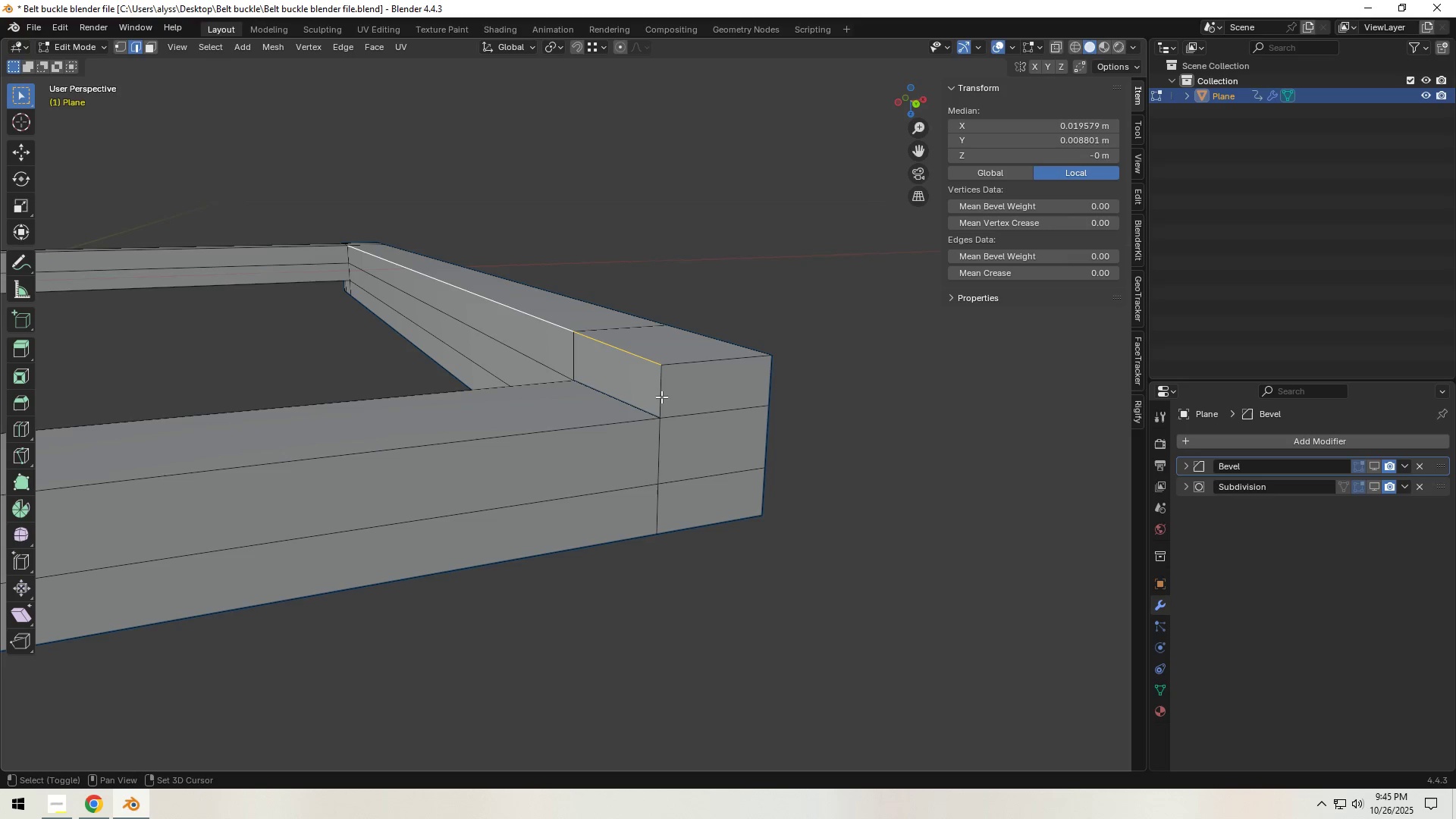 
left_click([661, 397])
 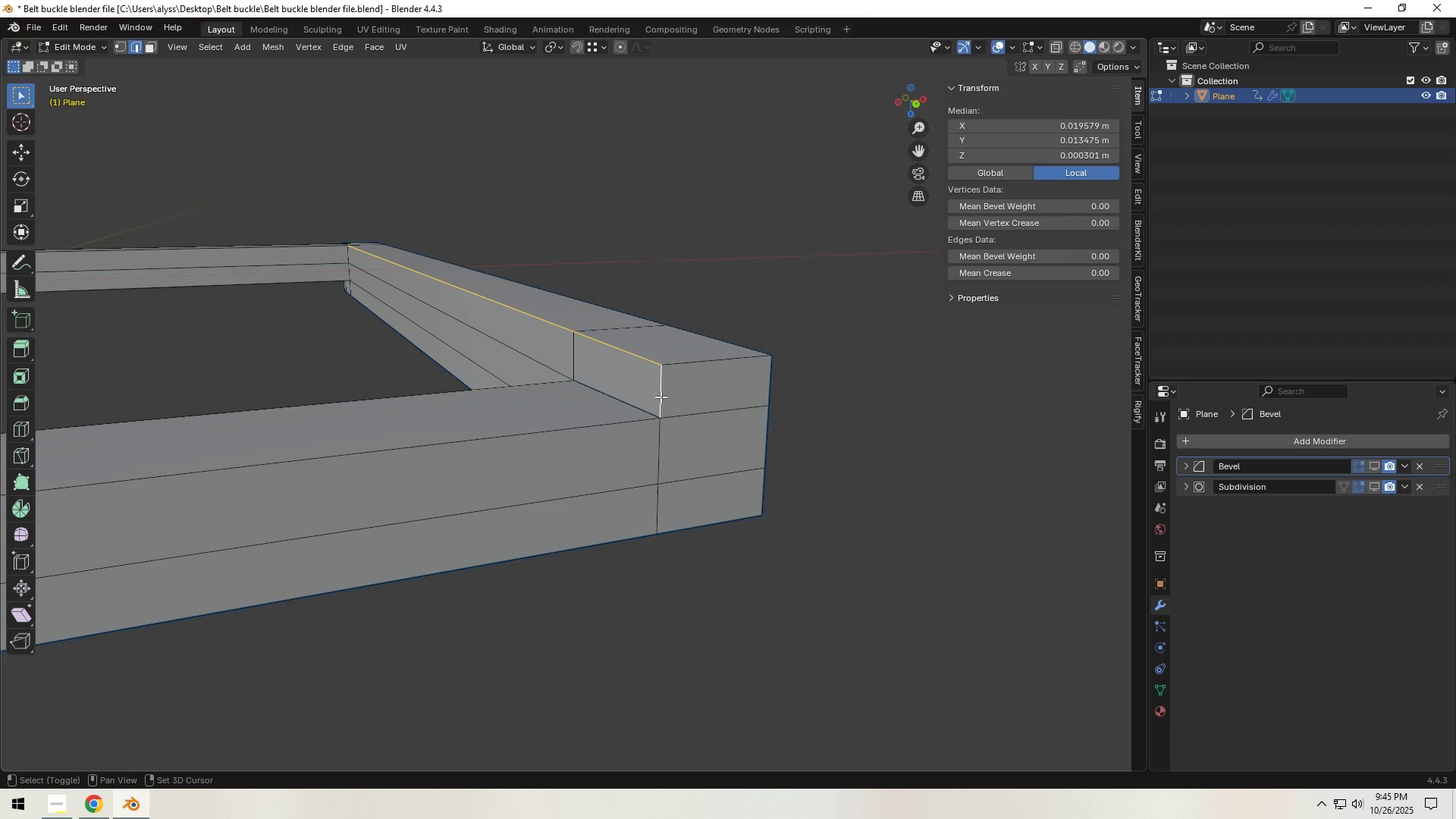 
hold_key(key=ShiftLeft, duration=0.39)
 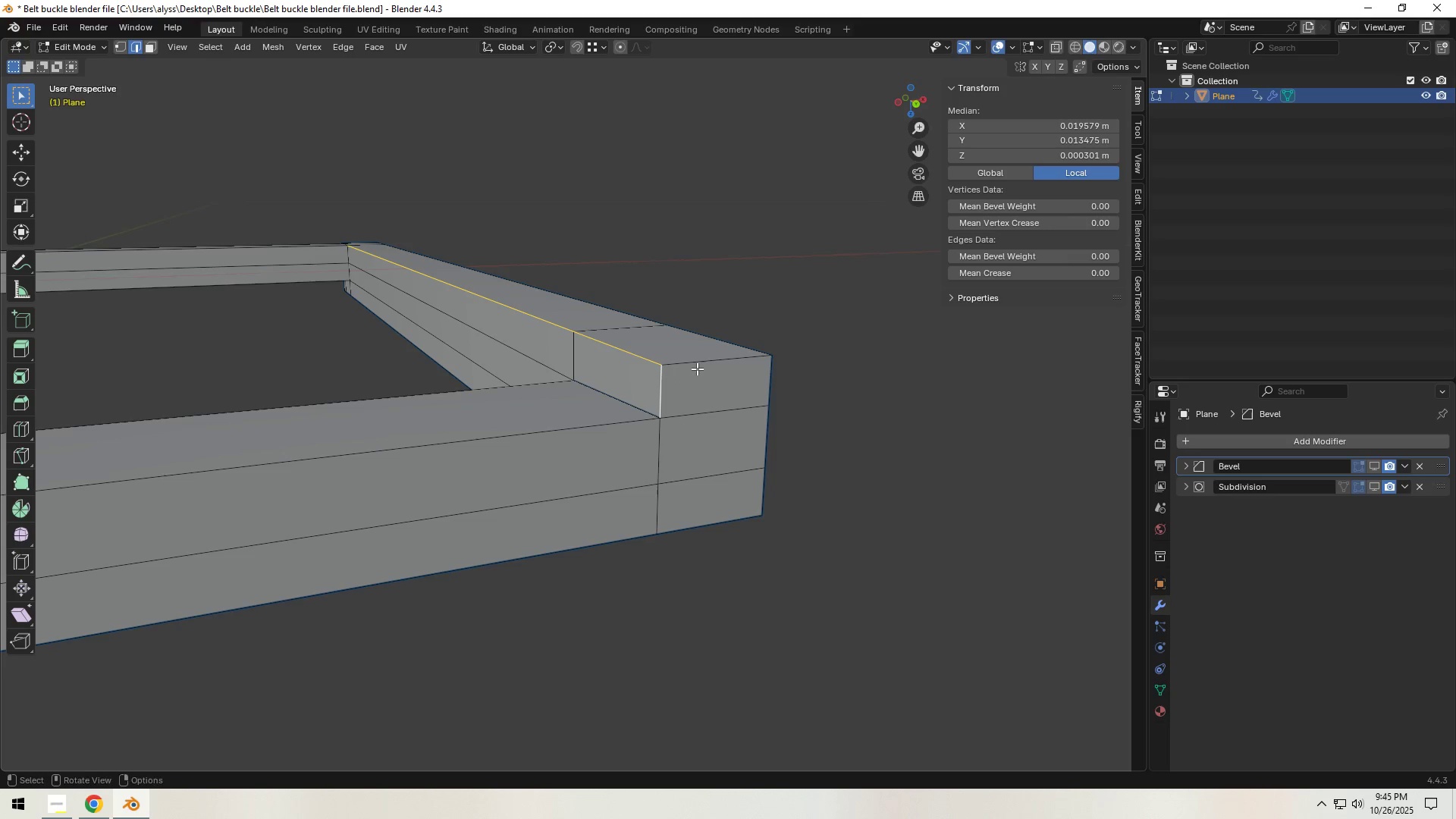 
hold_key(key=ShiftLeft, duration=0.65)
left_click([703, 366])
 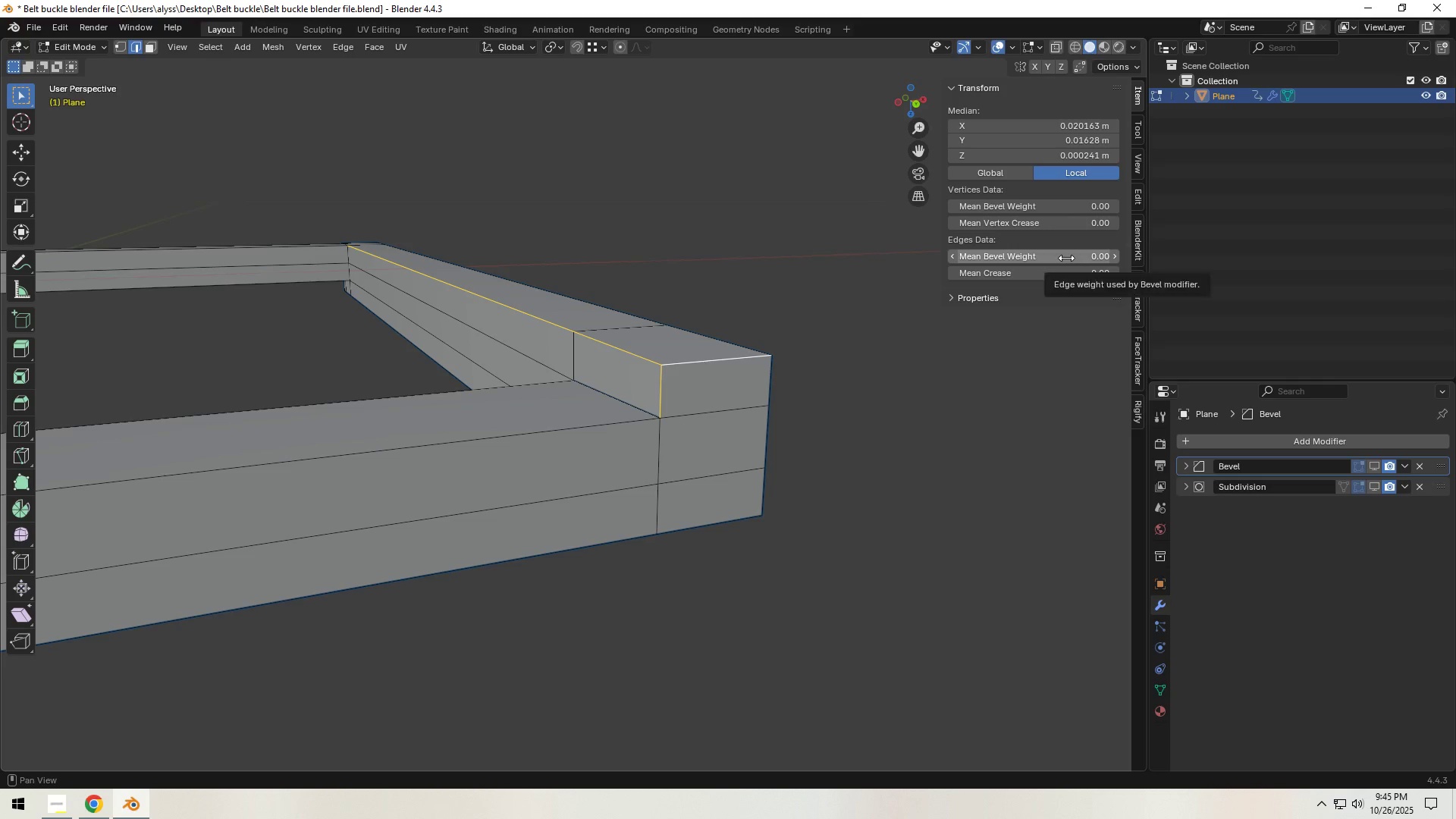 
left_click([1066, 258])
 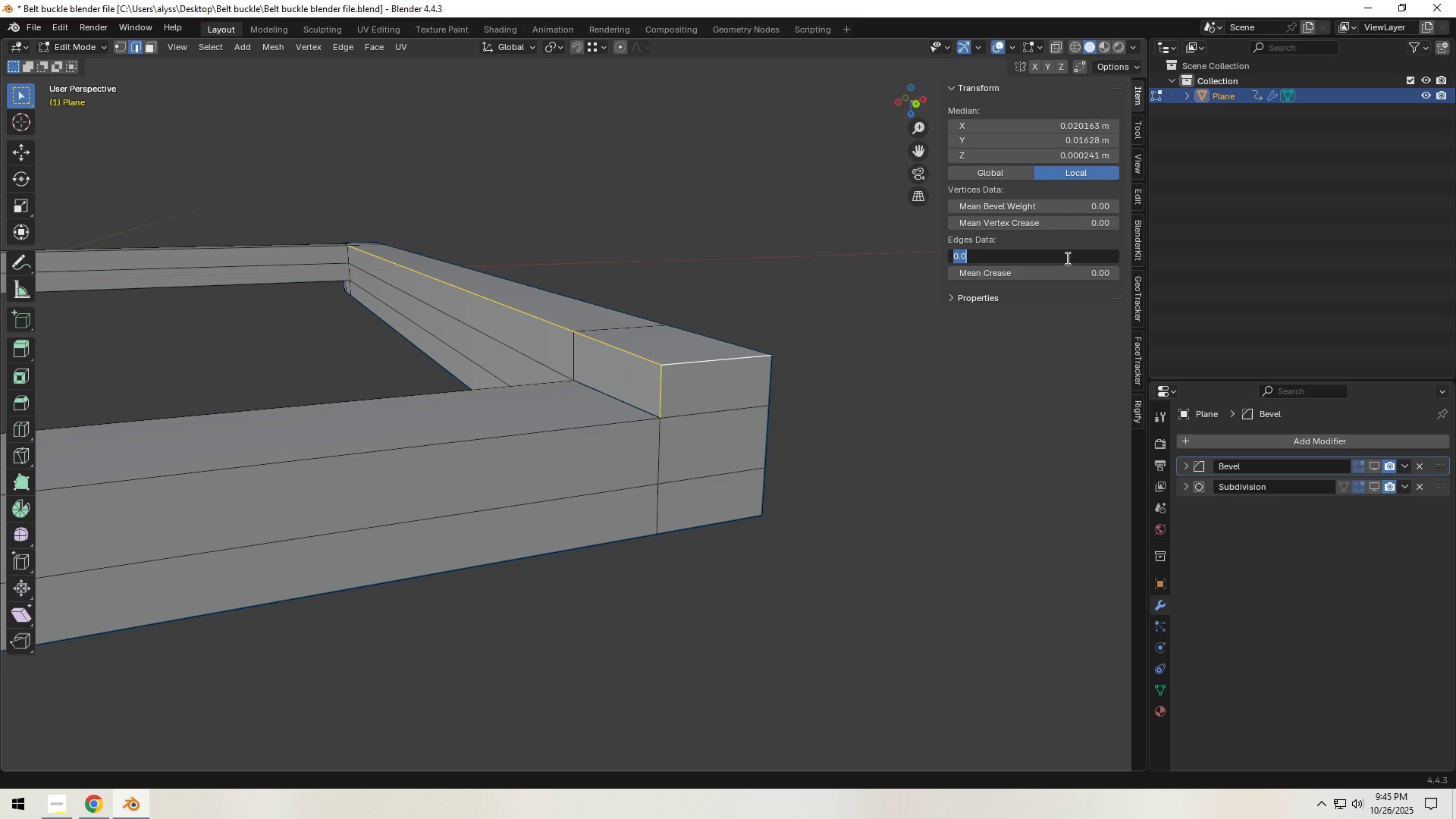 
key(NumpadDecimal)
 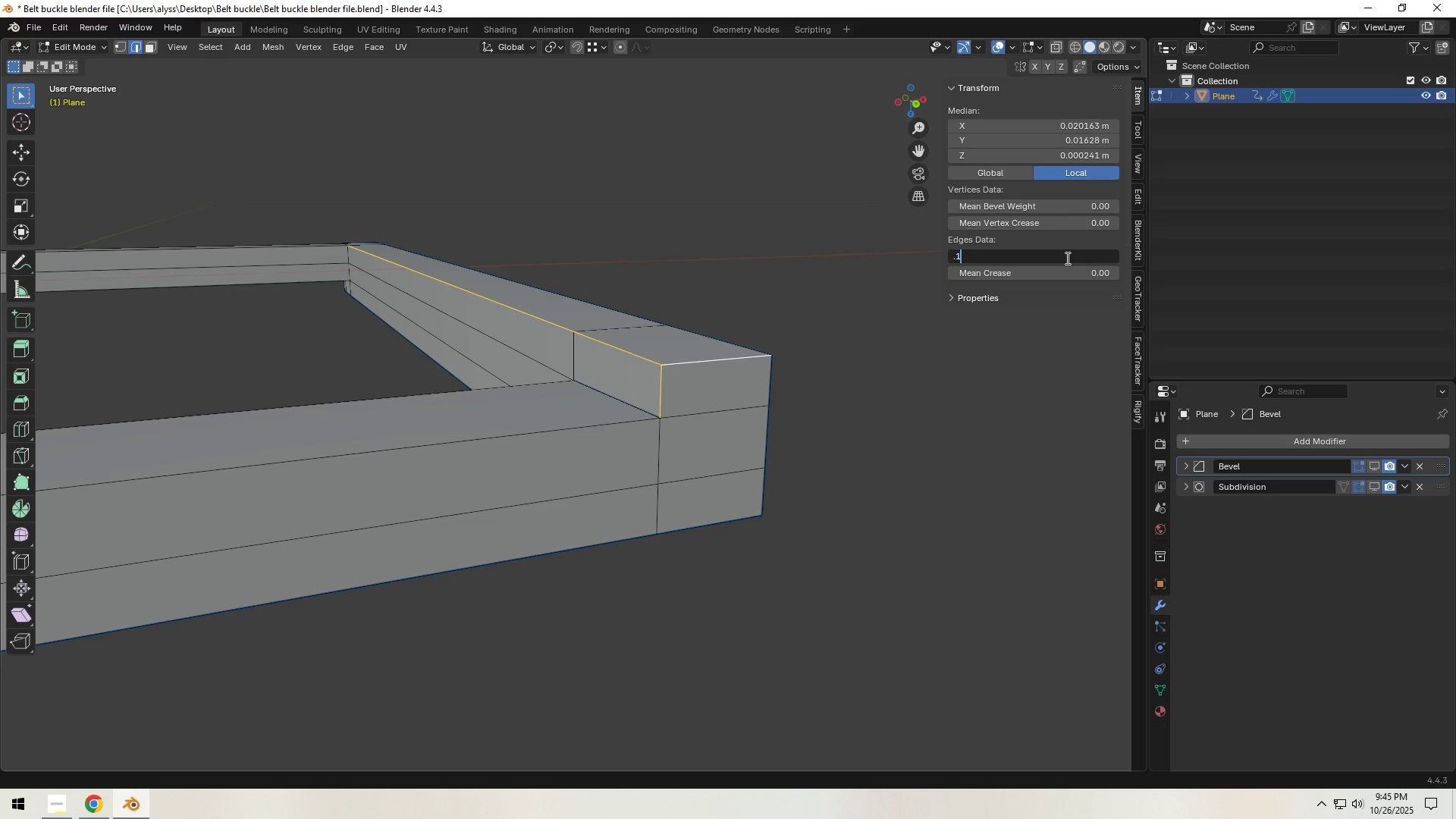 
key(Numpad1)
 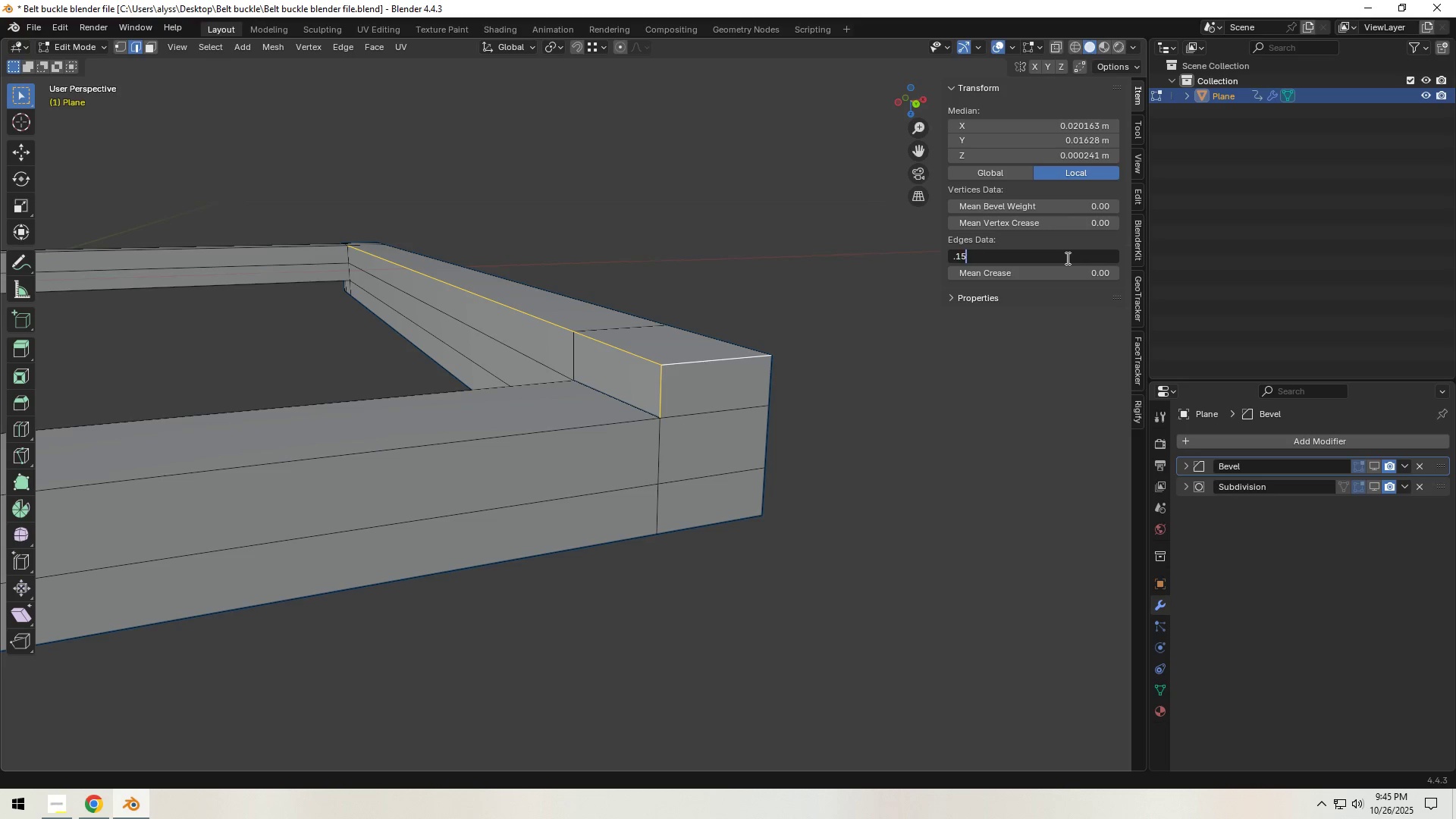 
key(Numpad5)
 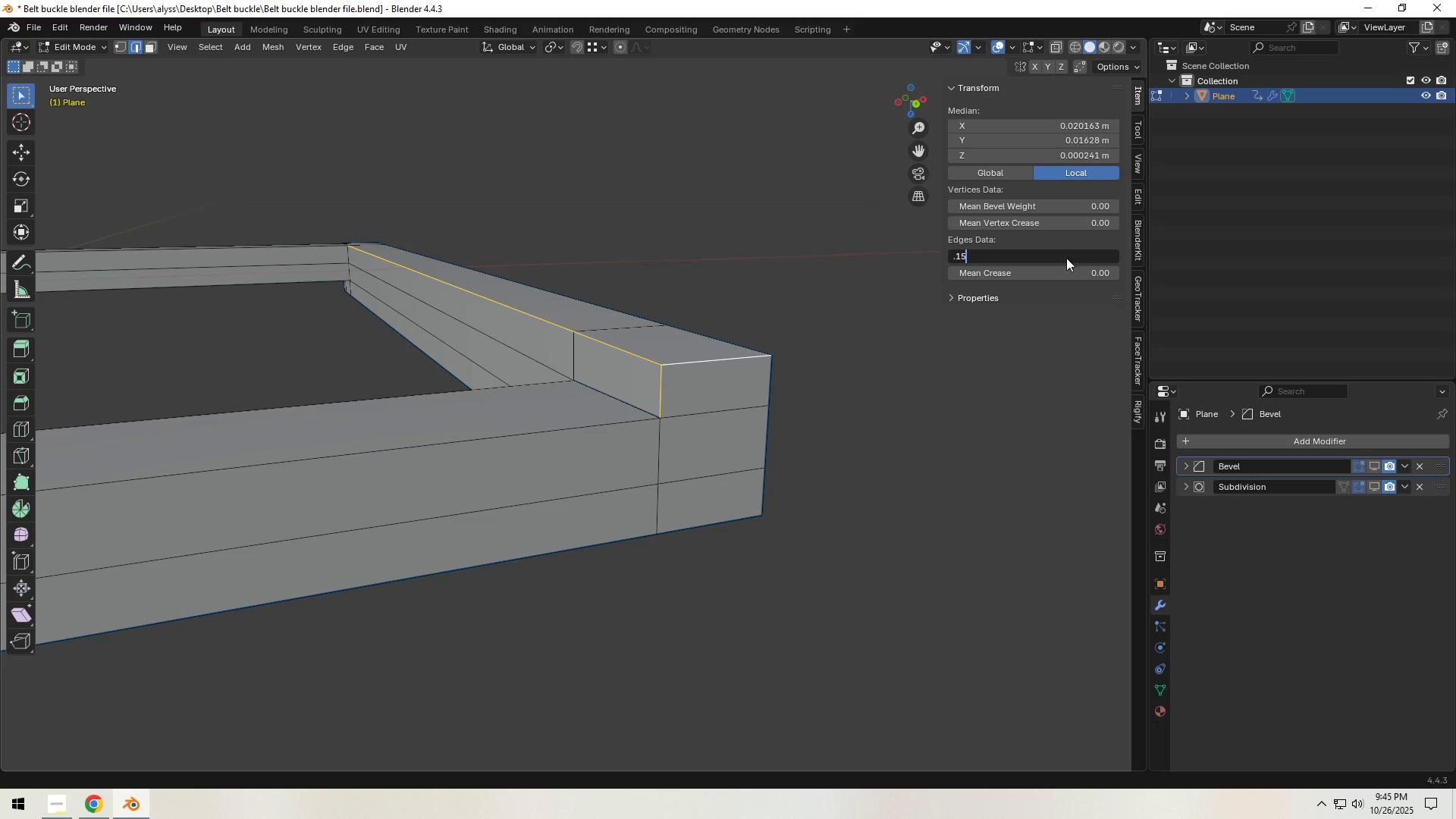 
key(NumpadEnter)
 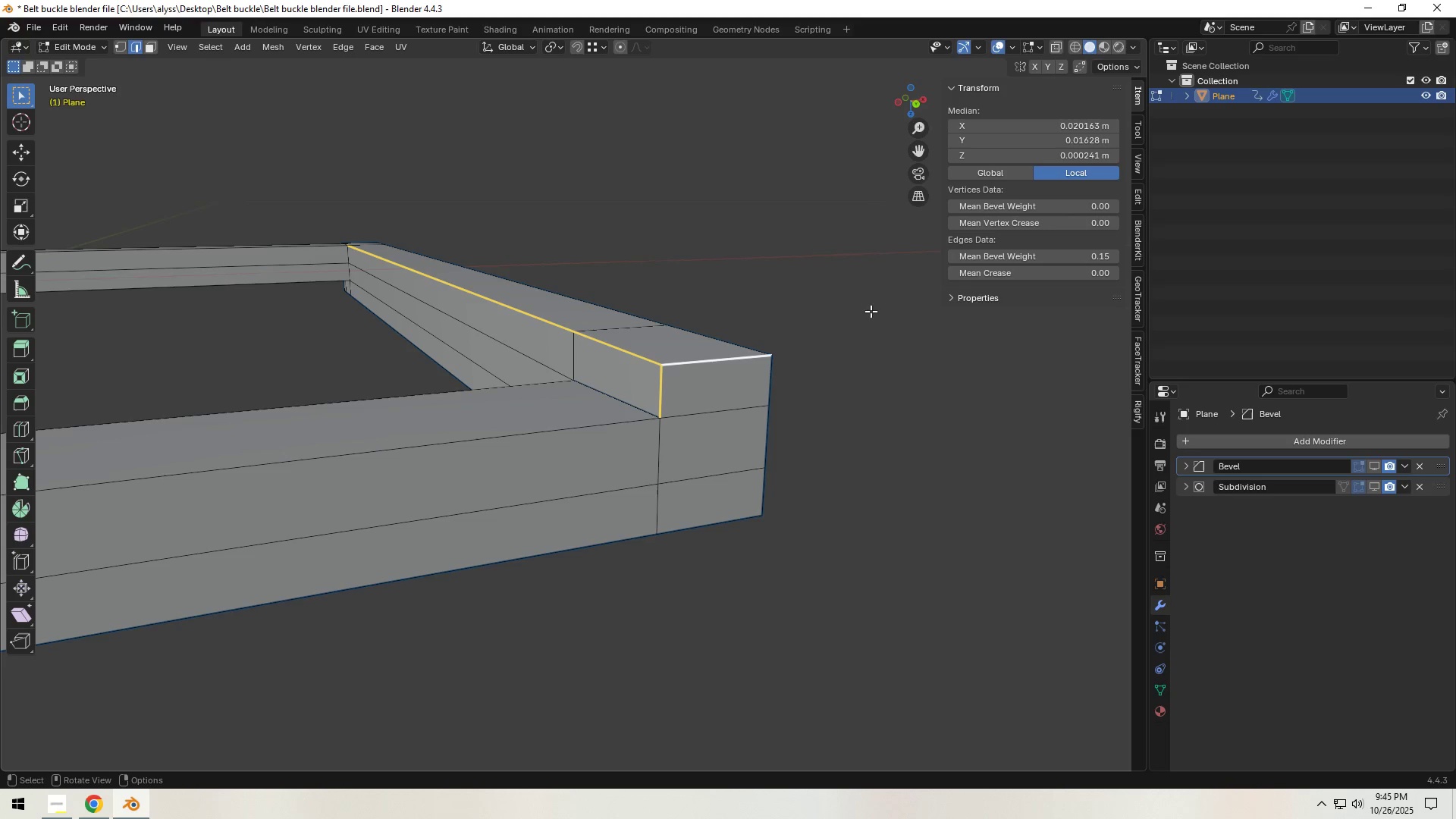 
left_click([615, 209])
 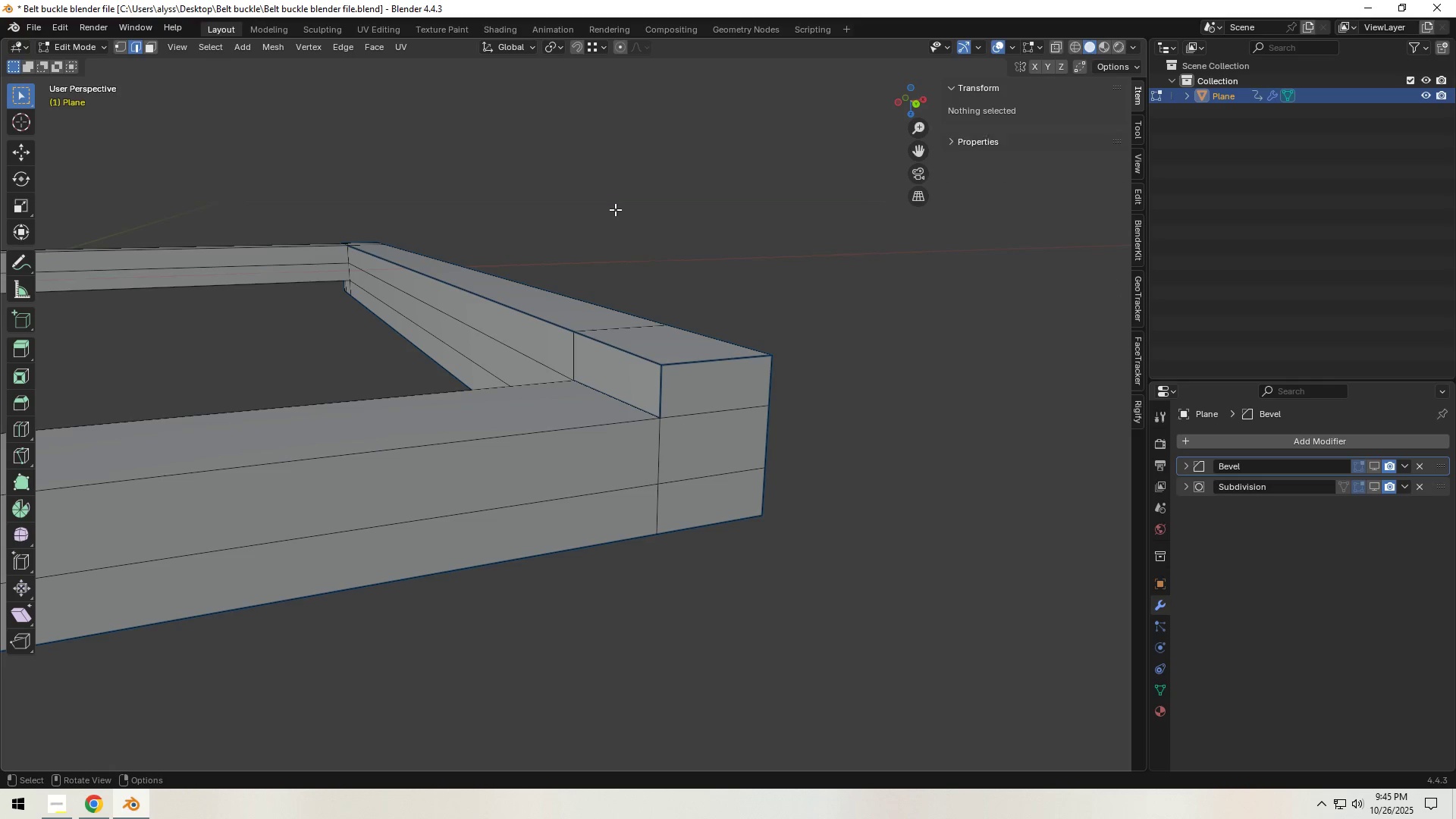 
scroll: coordinate [598, 268], scroll_direction: down, amount: 9.0
 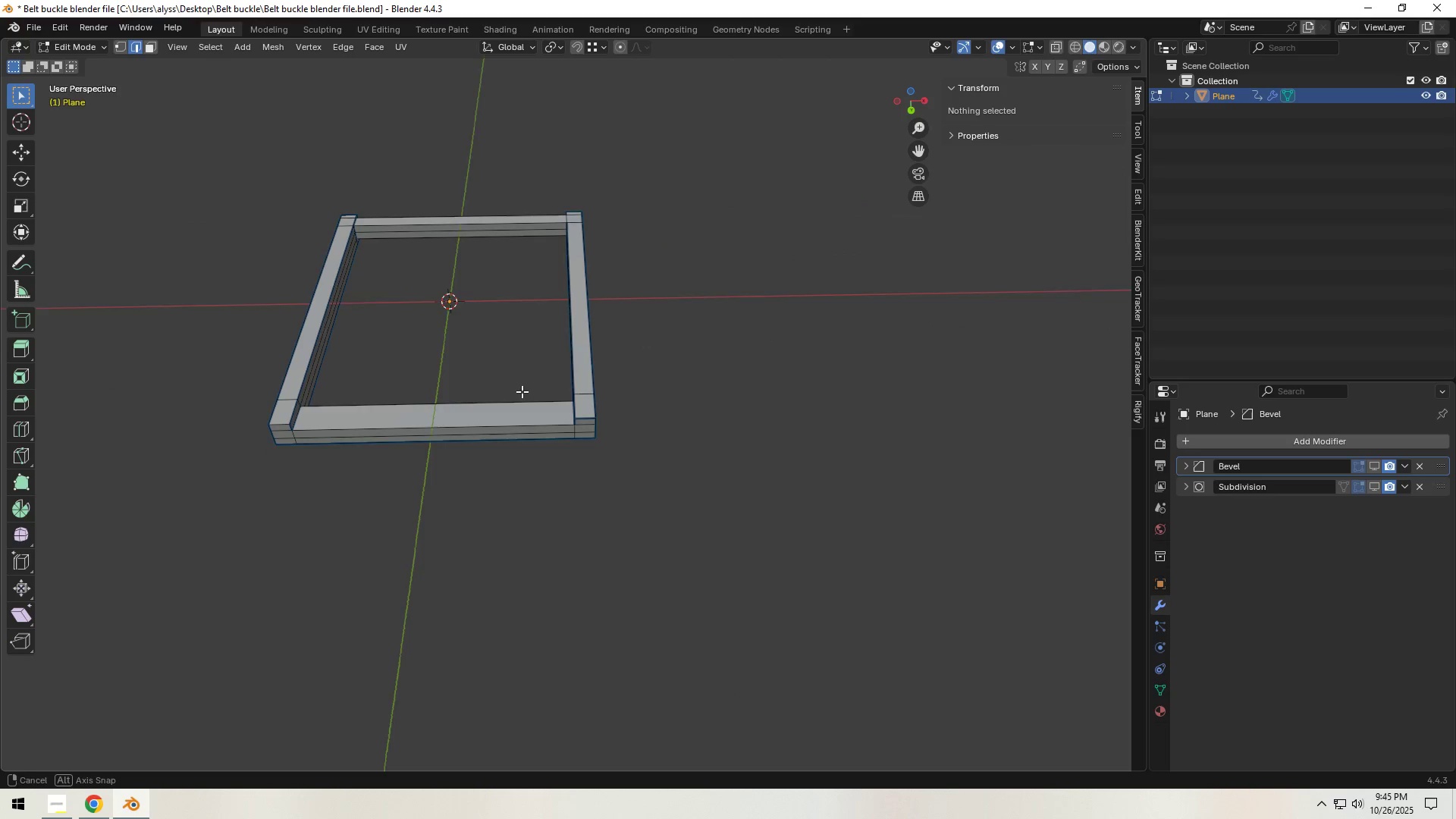 
scroll: coordinate [485, 411], scroll_direction: up, amount: 4.0
 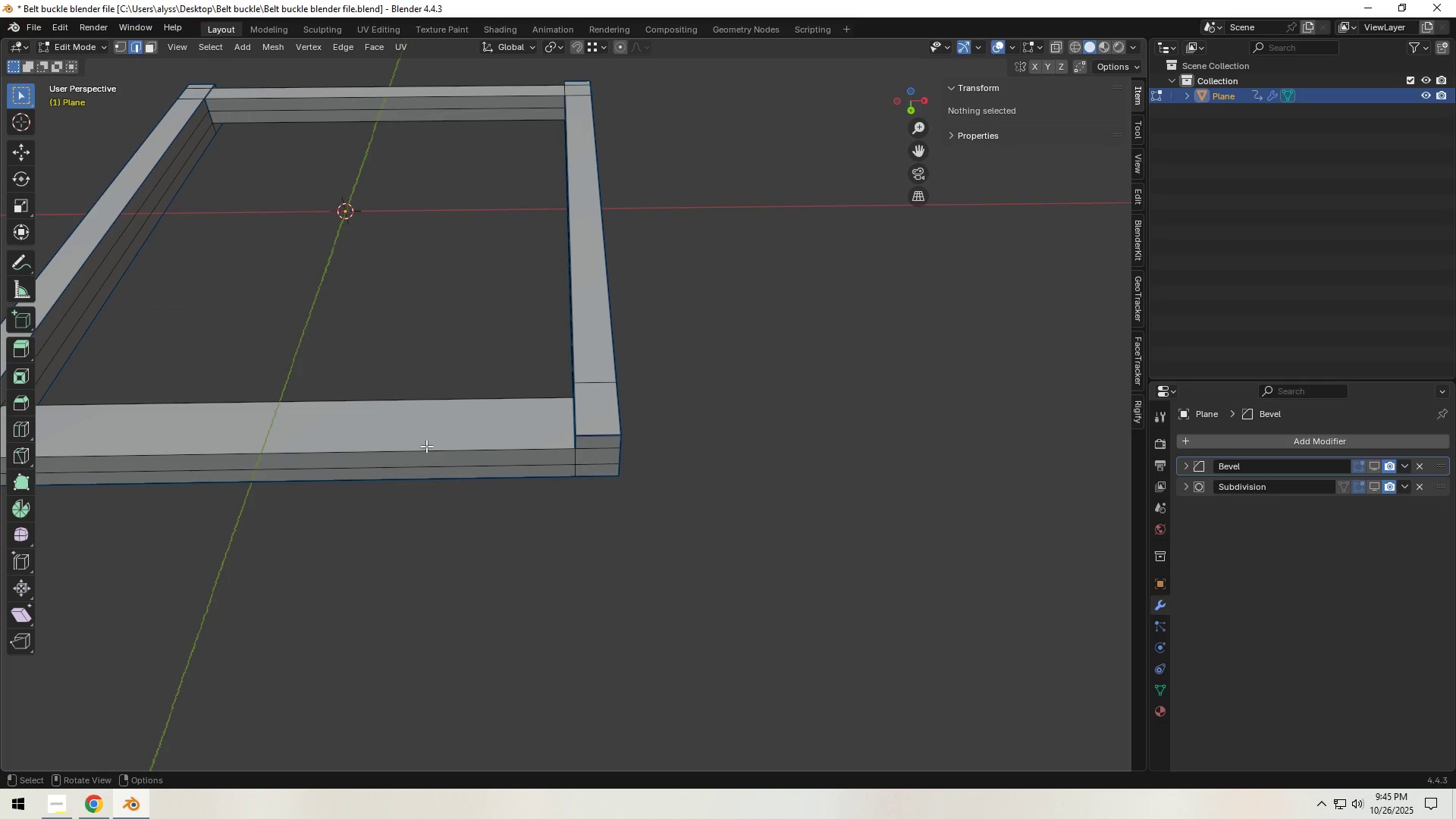 
hold_key(key=ShiftLeft, duration=0.62)
 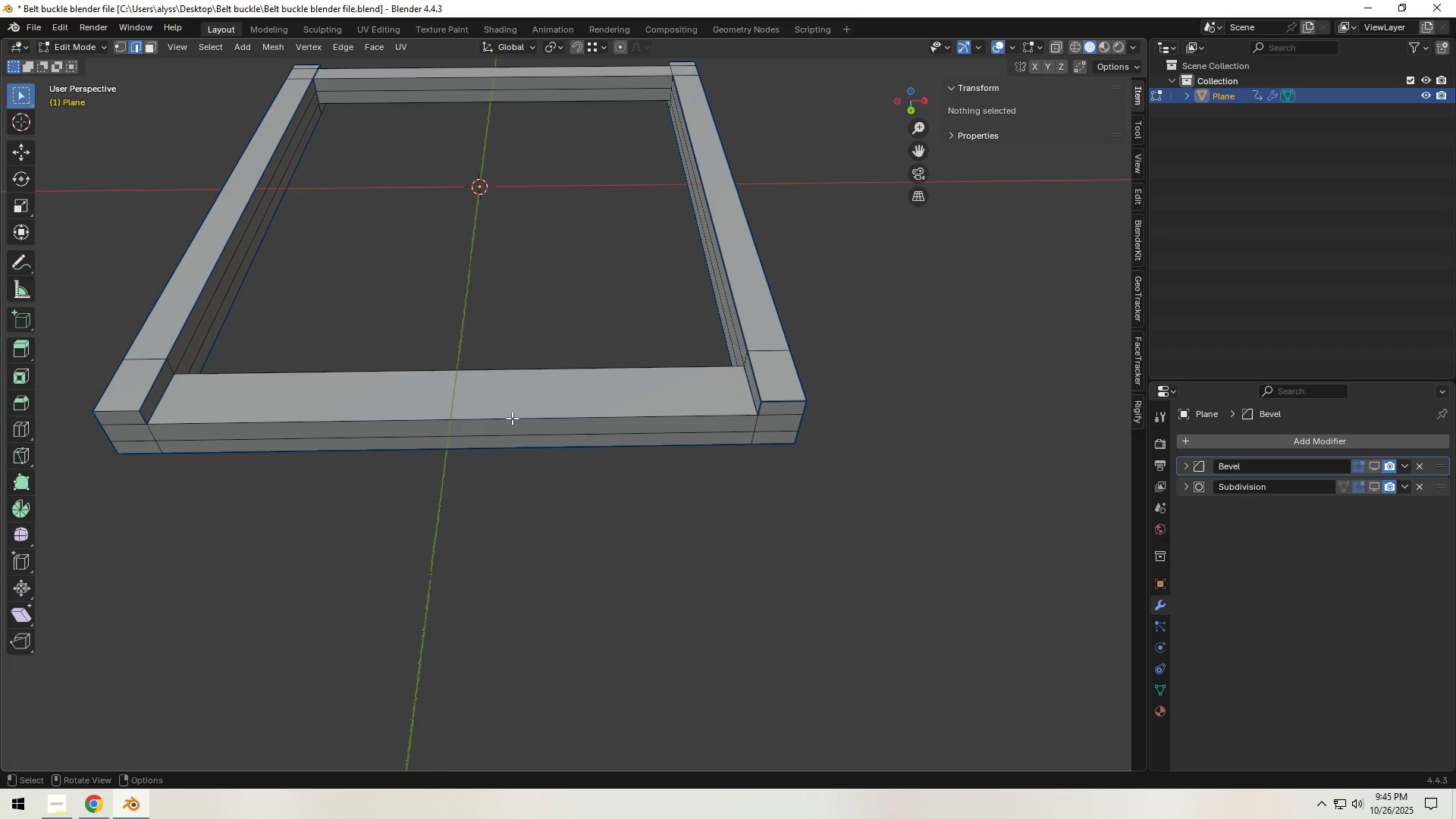 
left_click([512, 417])
 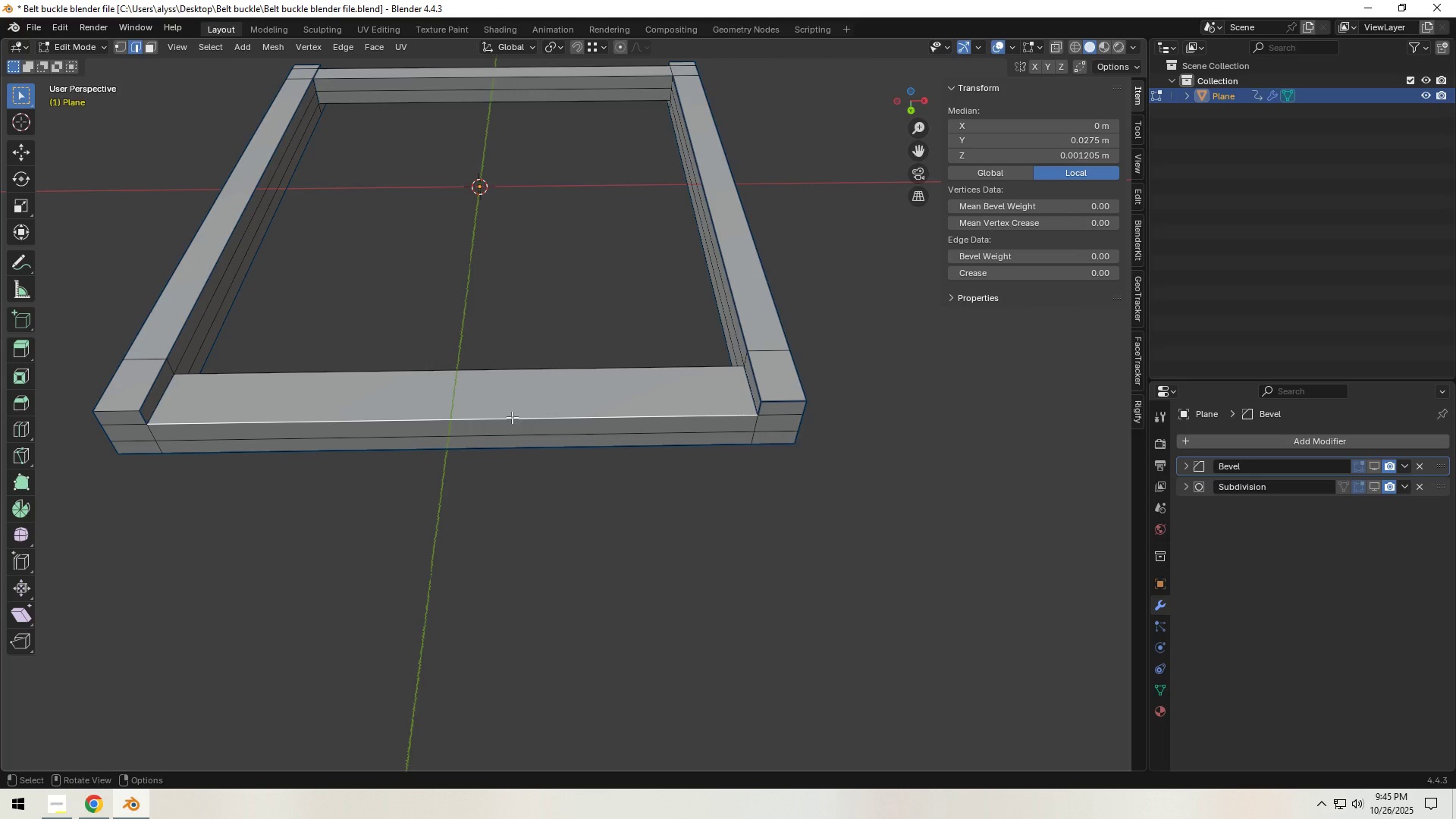 
hold_key(key=ShiftLeft, duration=0.77)
left_click([519, 375])
 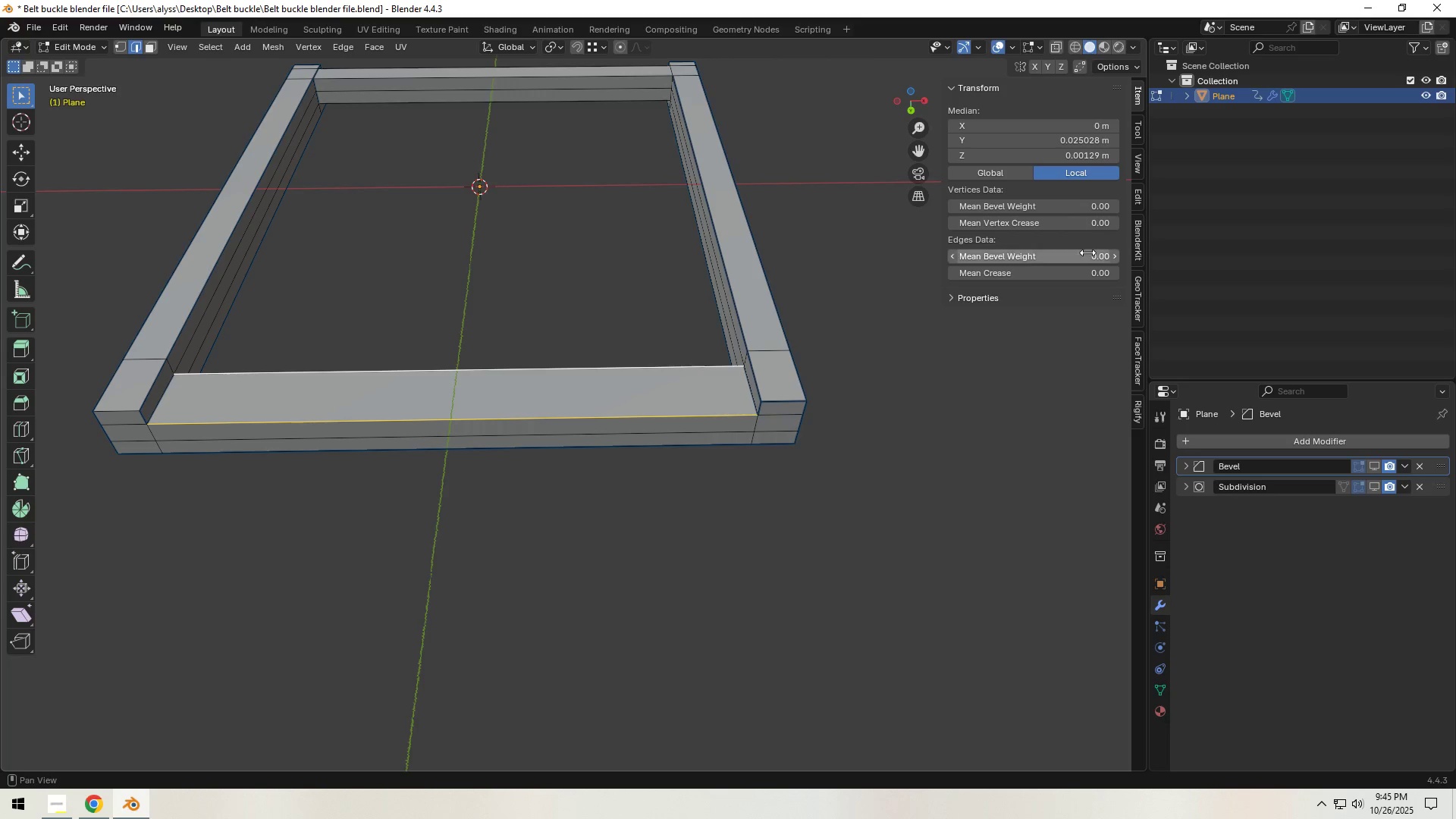 
left_click([1087, 253])
 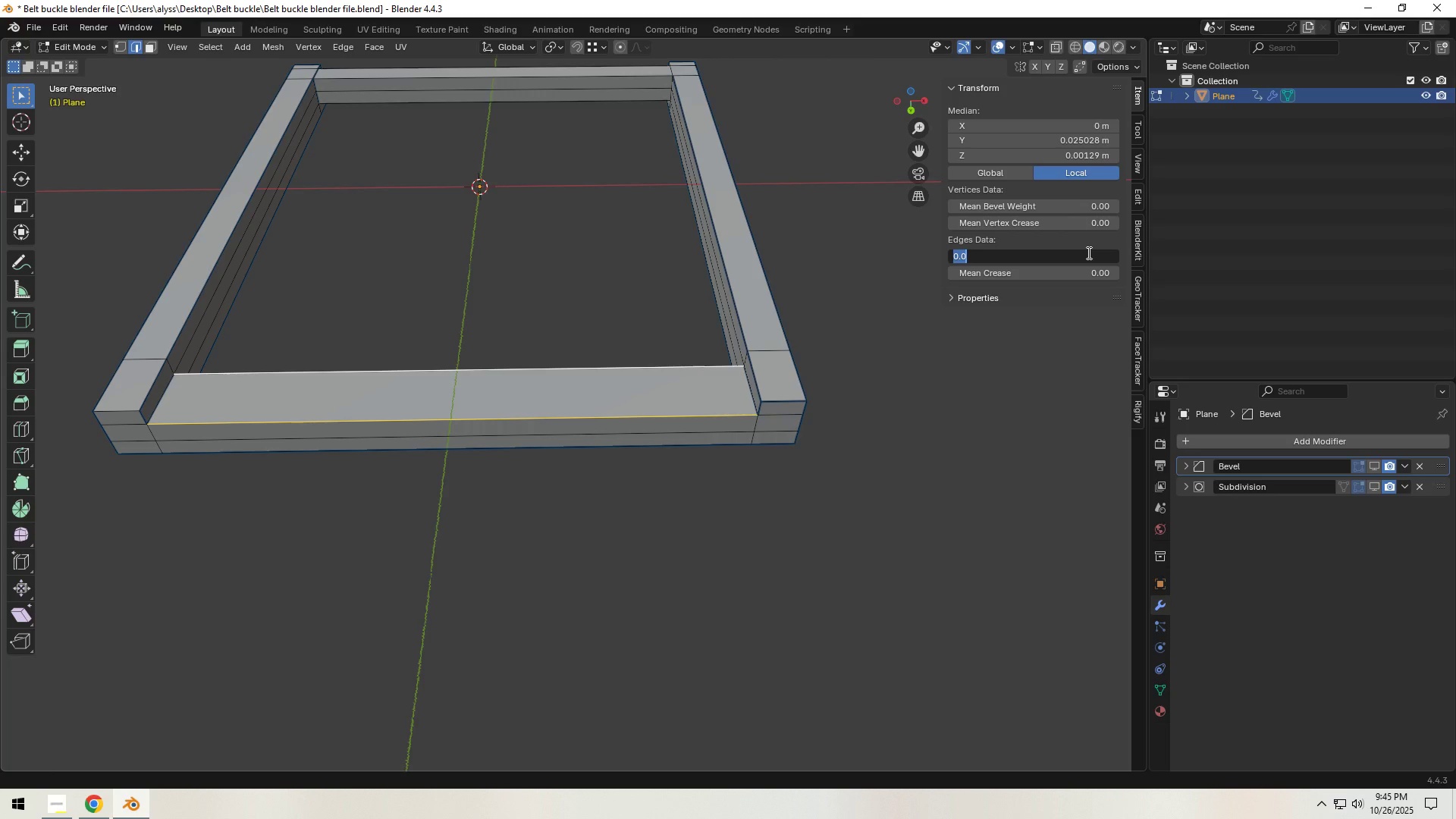 
key(NumpadDecimal)
 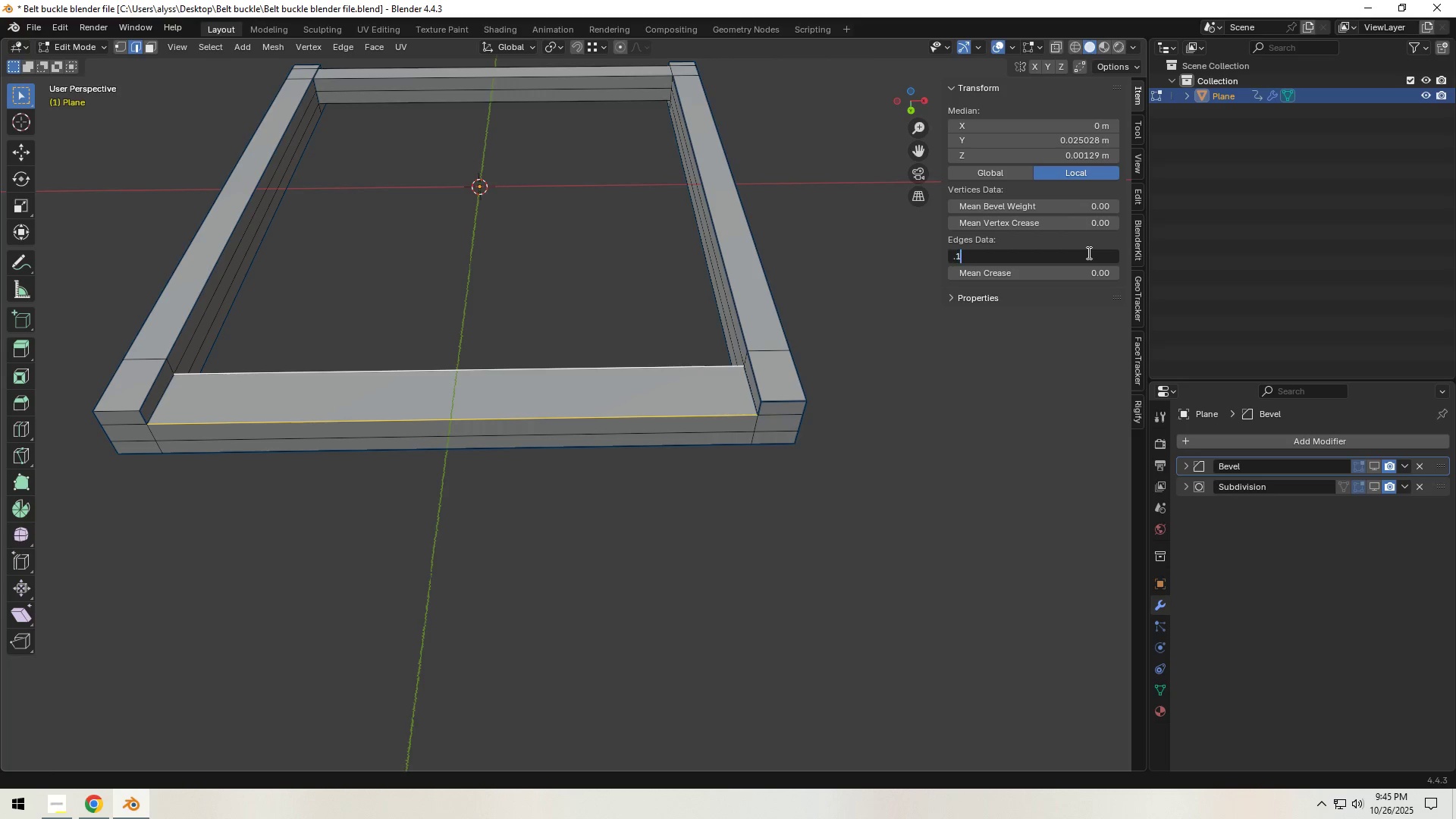 
key(Numpad1)
 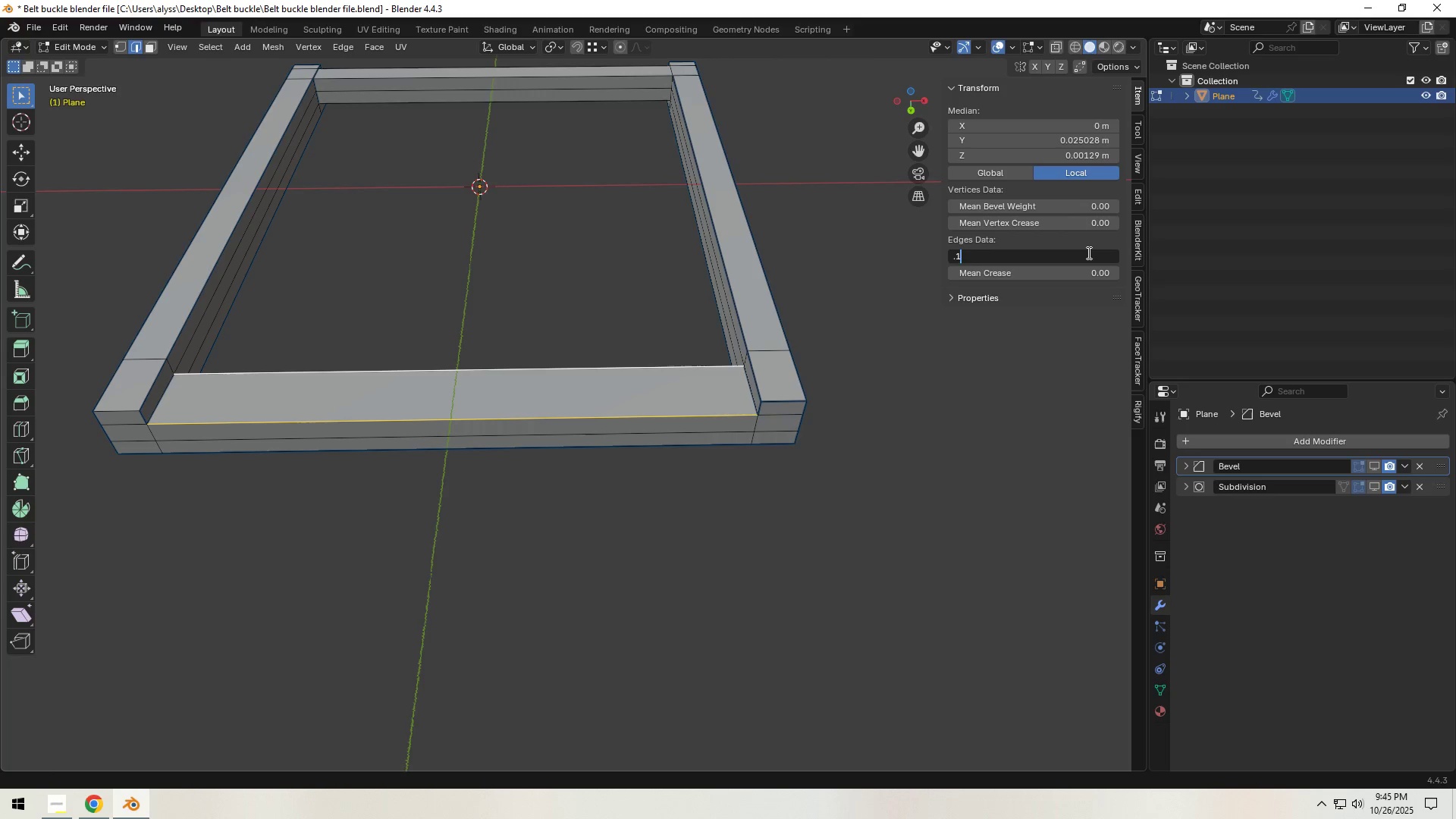 
key(Numpad5)
 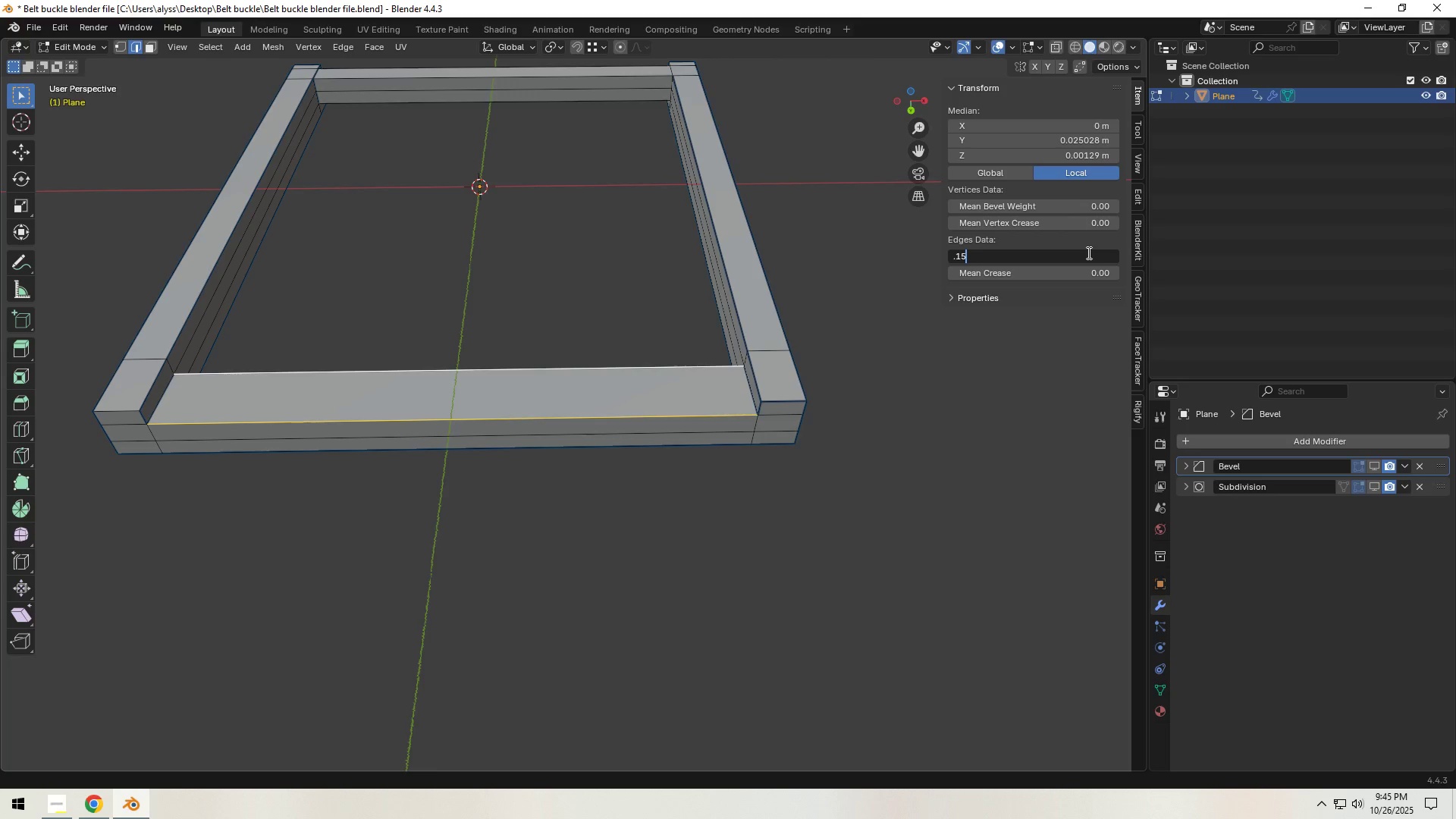 
key(NumpadEnter)
 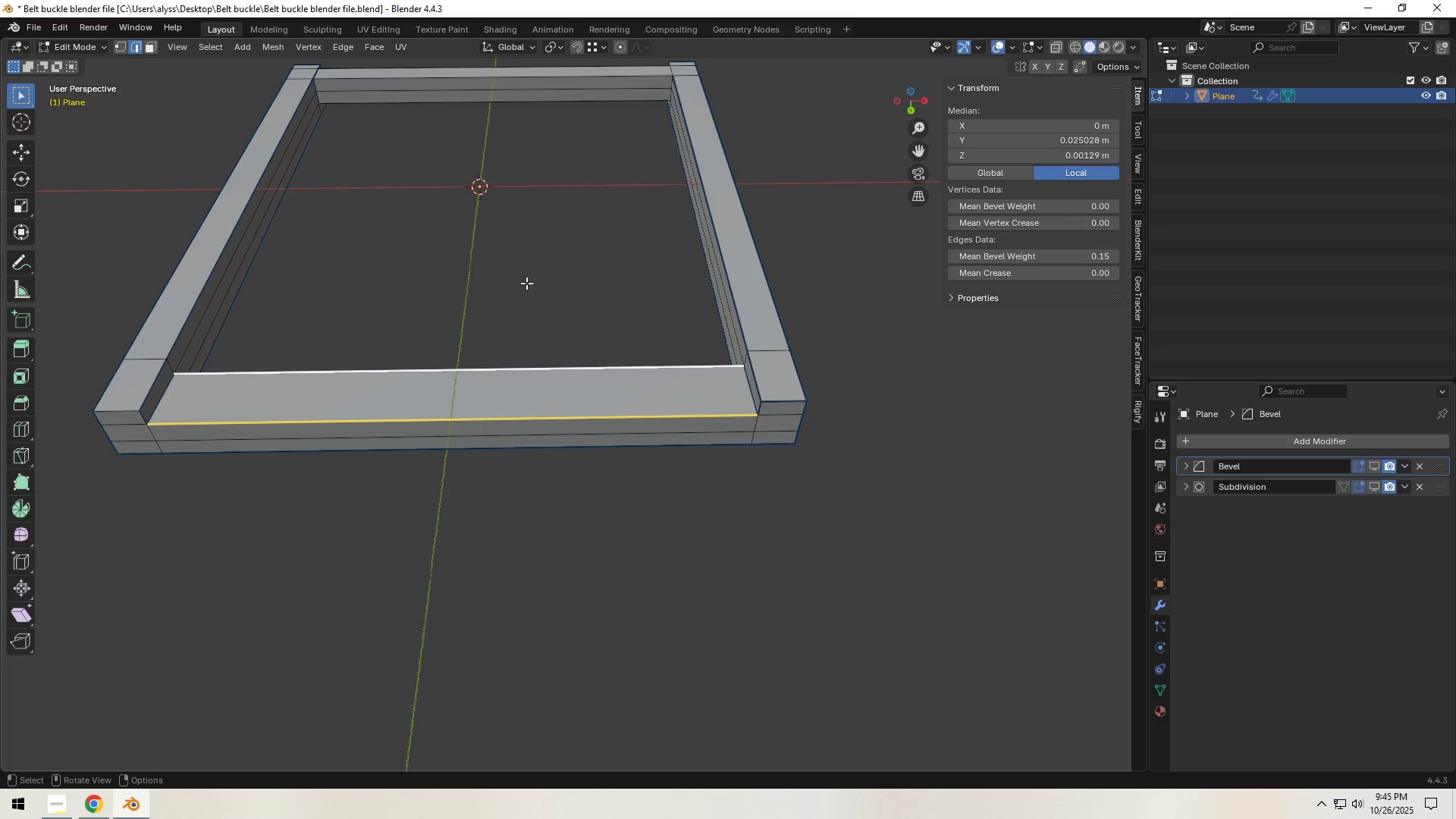 
left_click([514, 275])
 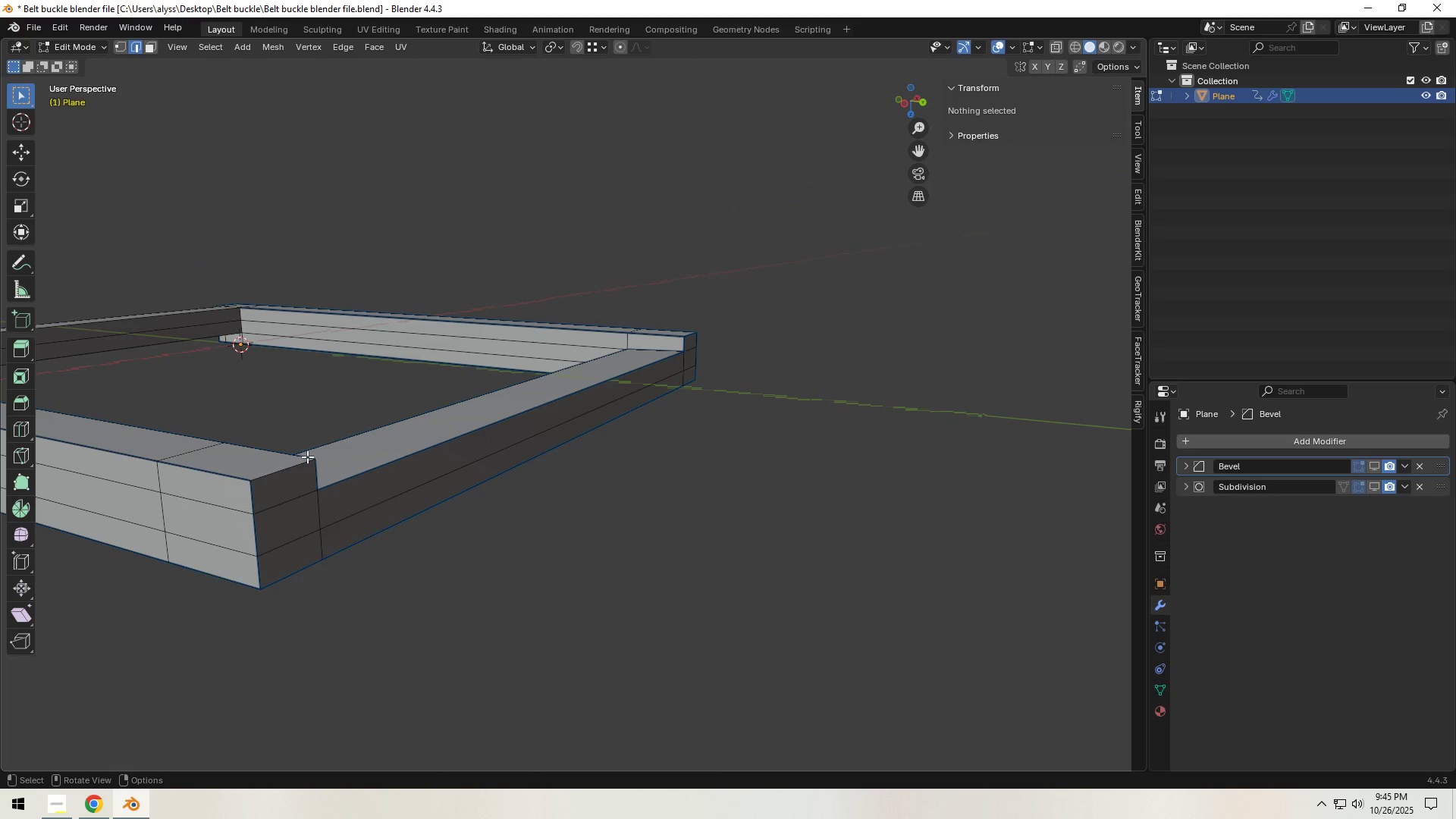 
left_click([282, 470])
 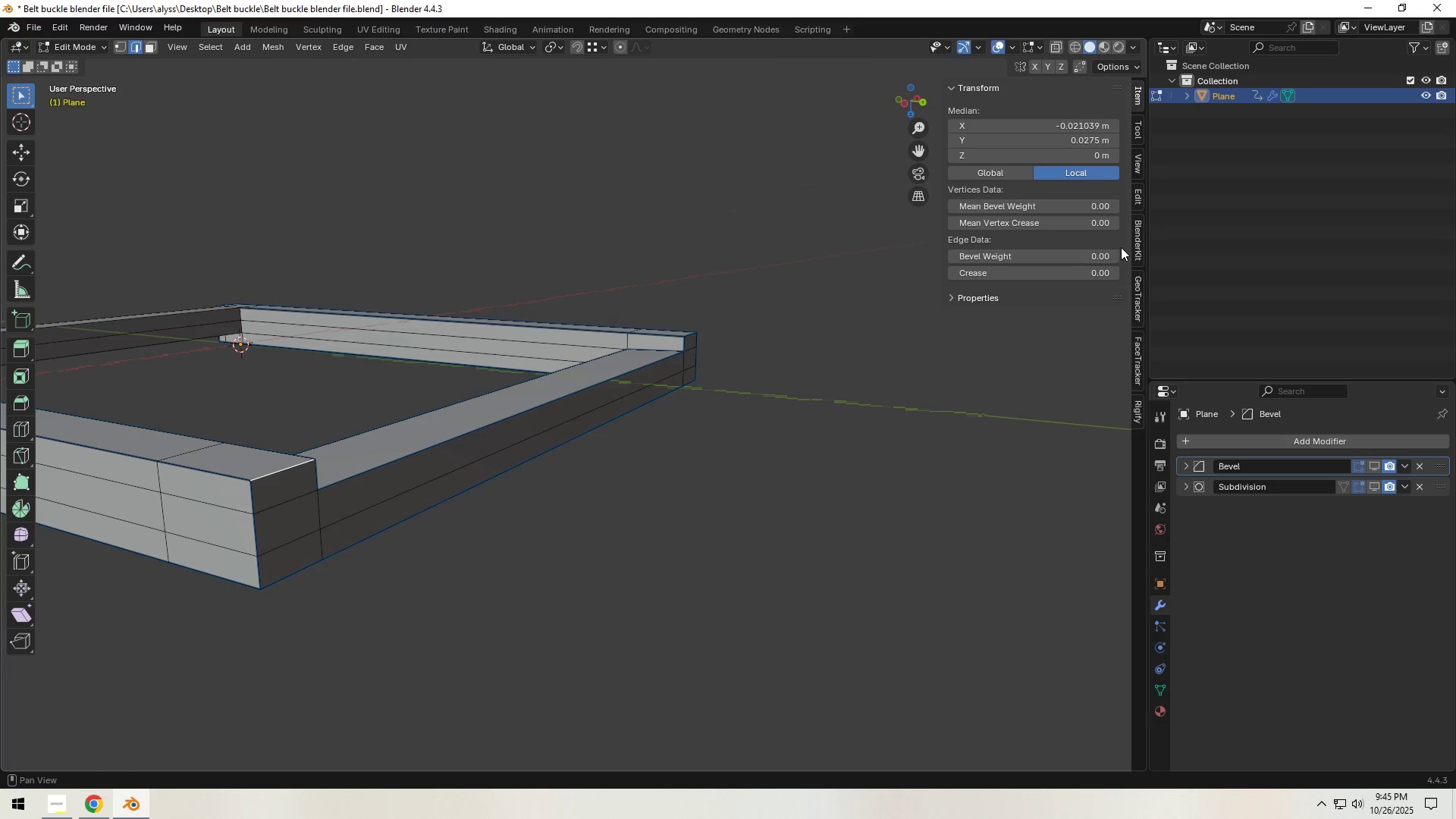 
left_click([1050, 258])
 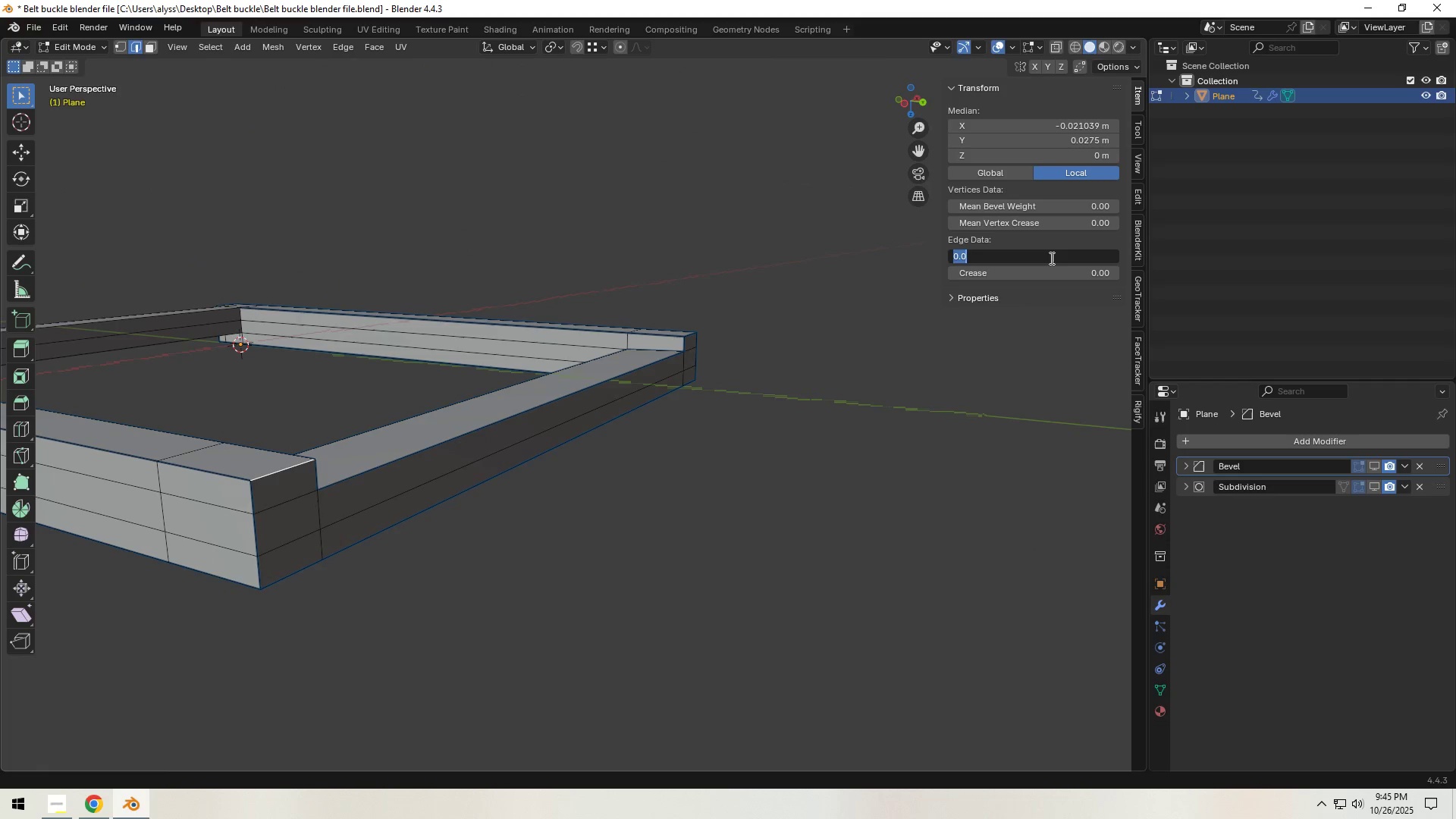 
key(NumpadDecimal)
 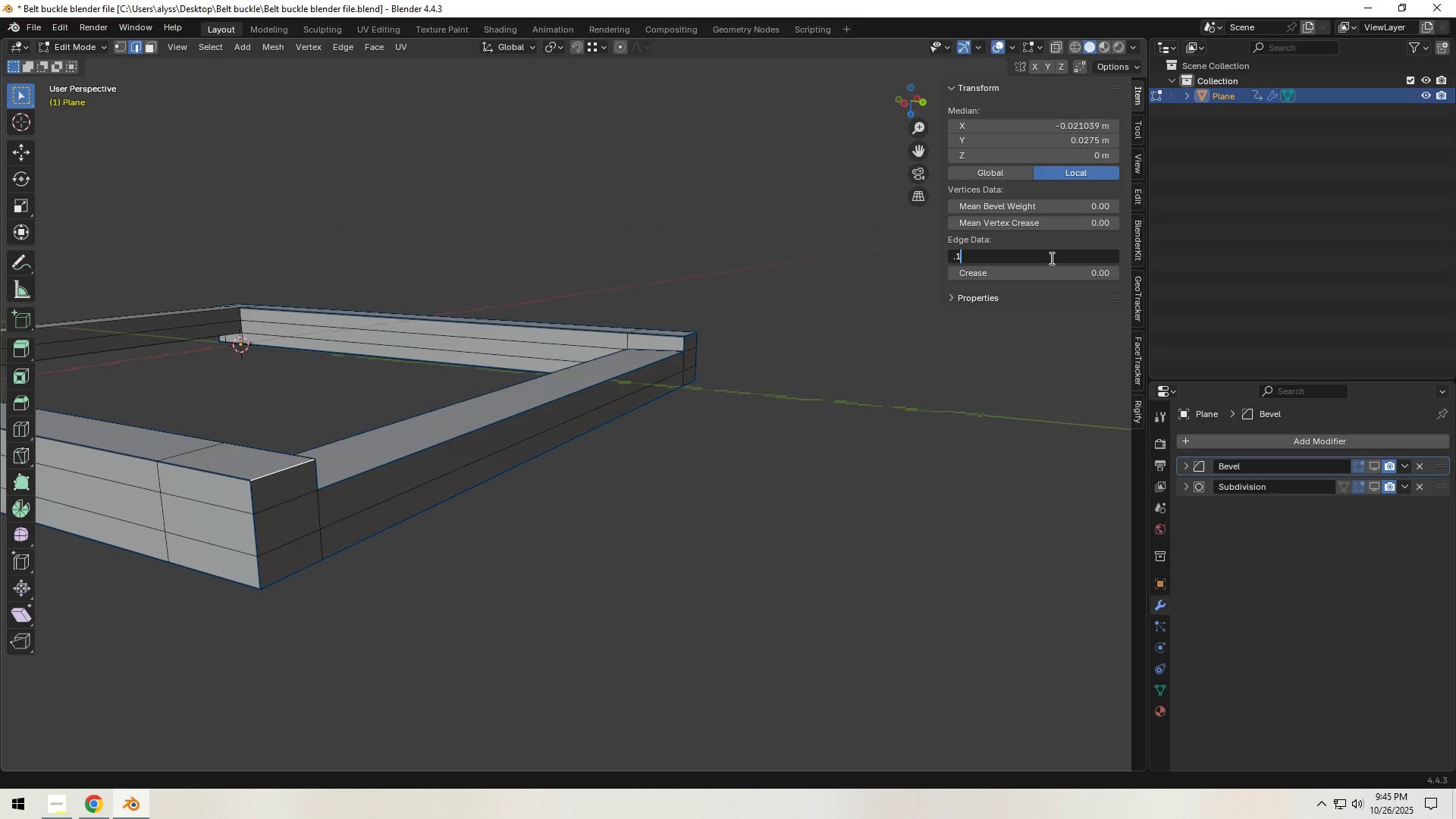 
key(Numpad1)
 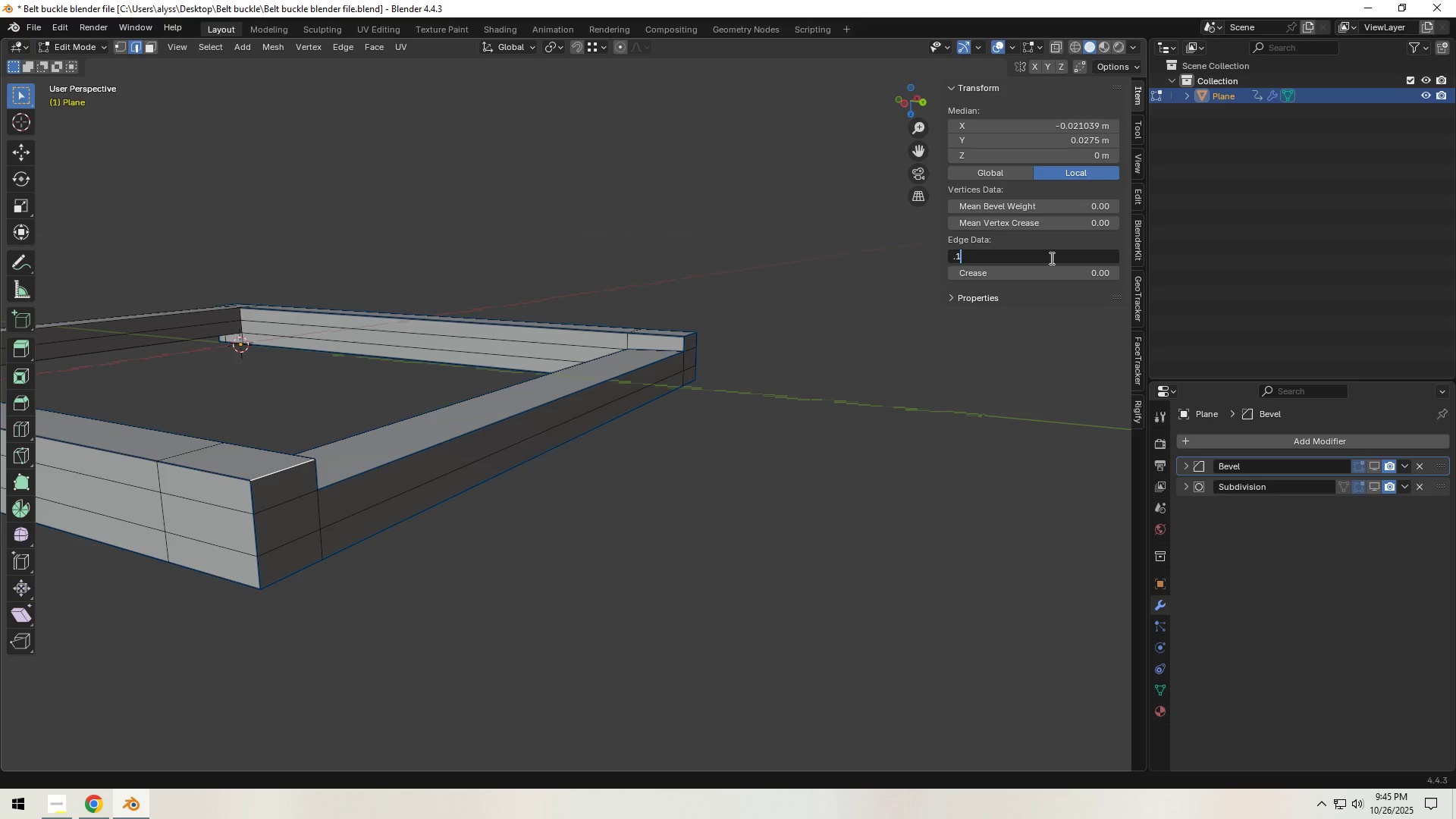 
key(Numpad5)
 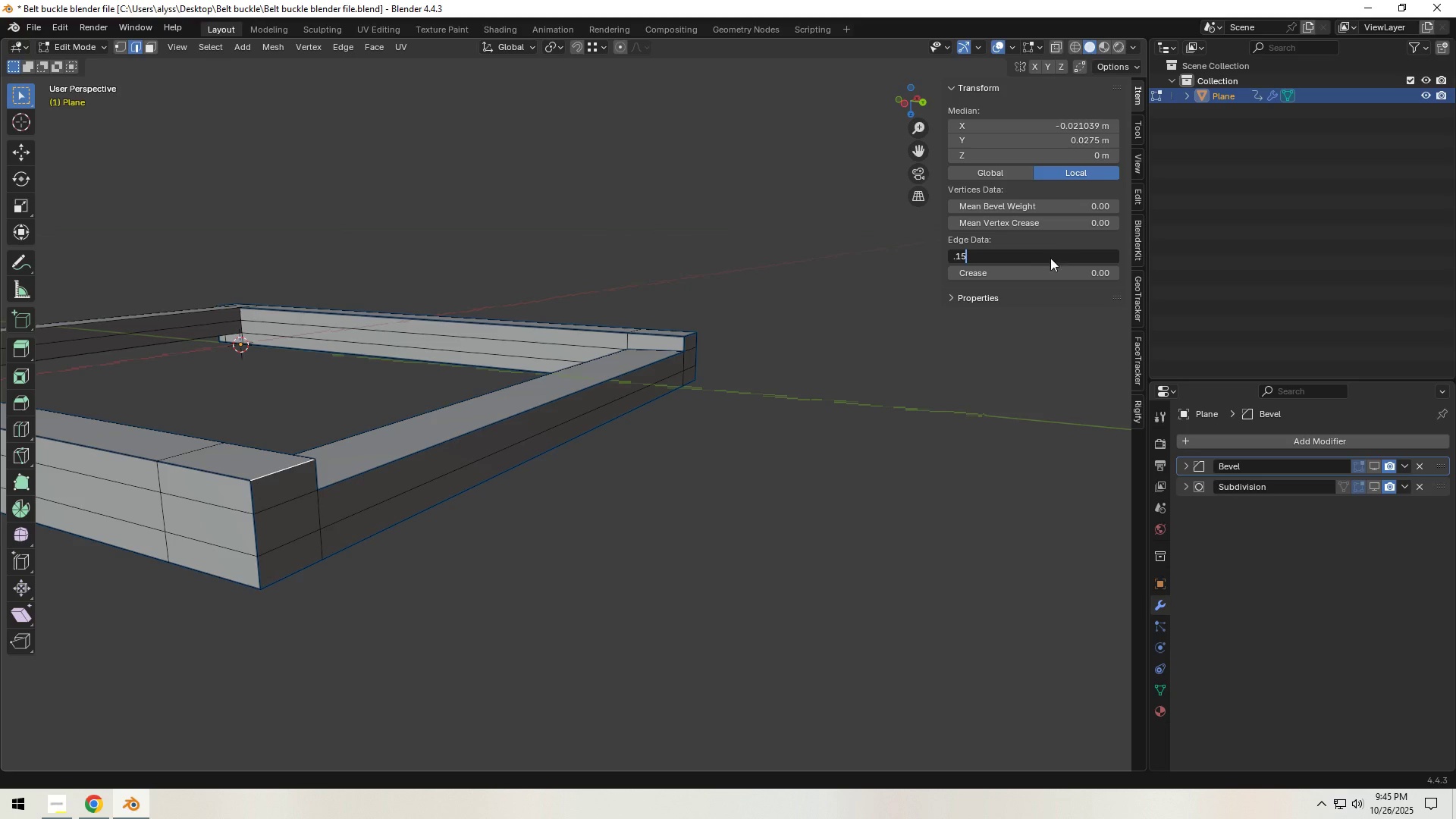 
key(NumpadEnter)
 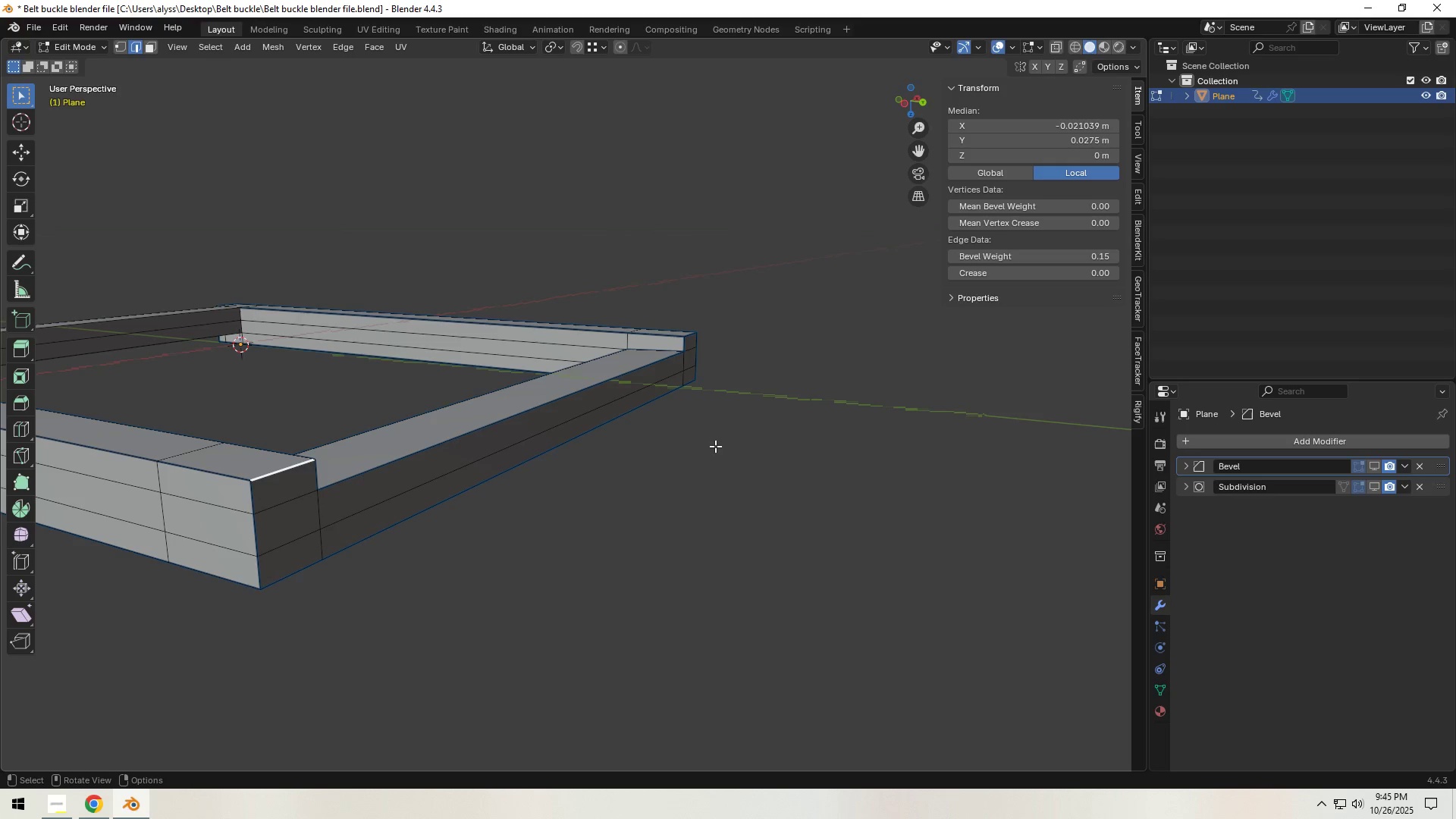 
left_click([679, 475])
 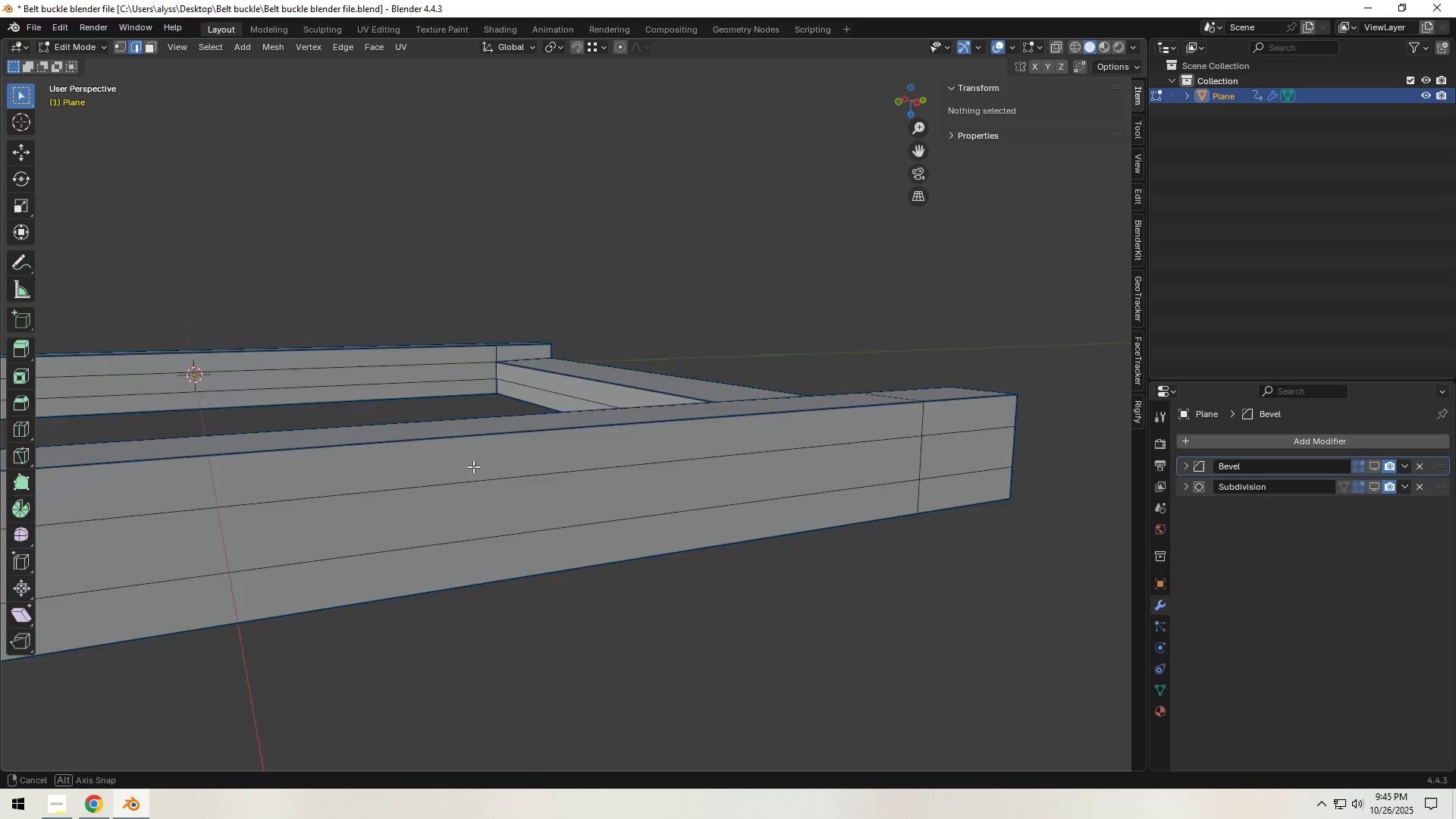 
scroll: coordinate [564, 466], scroll_direction: down, amount: 3.0
 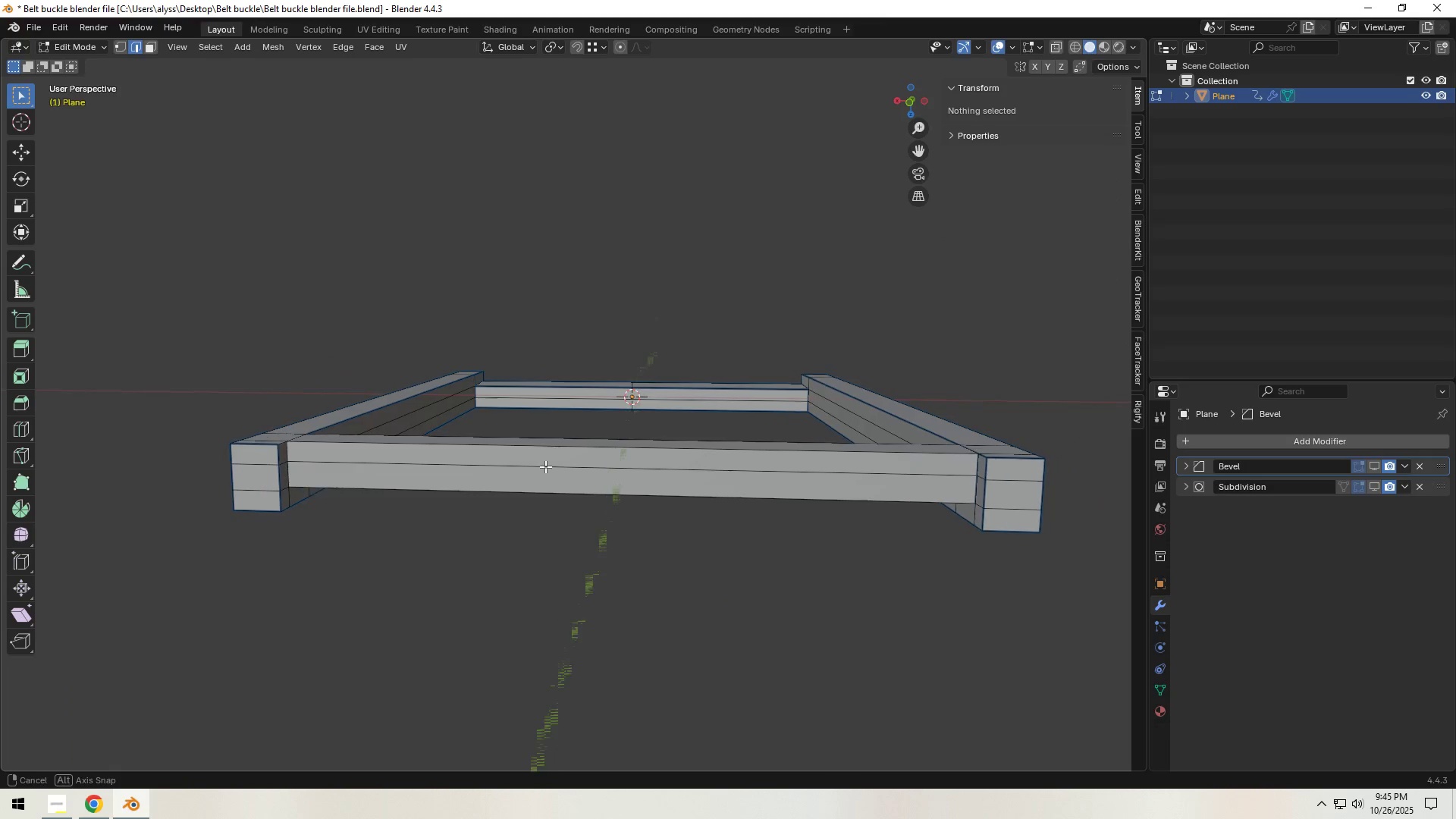 
hold_key(key=ShiftLeft, duration=0.85)
 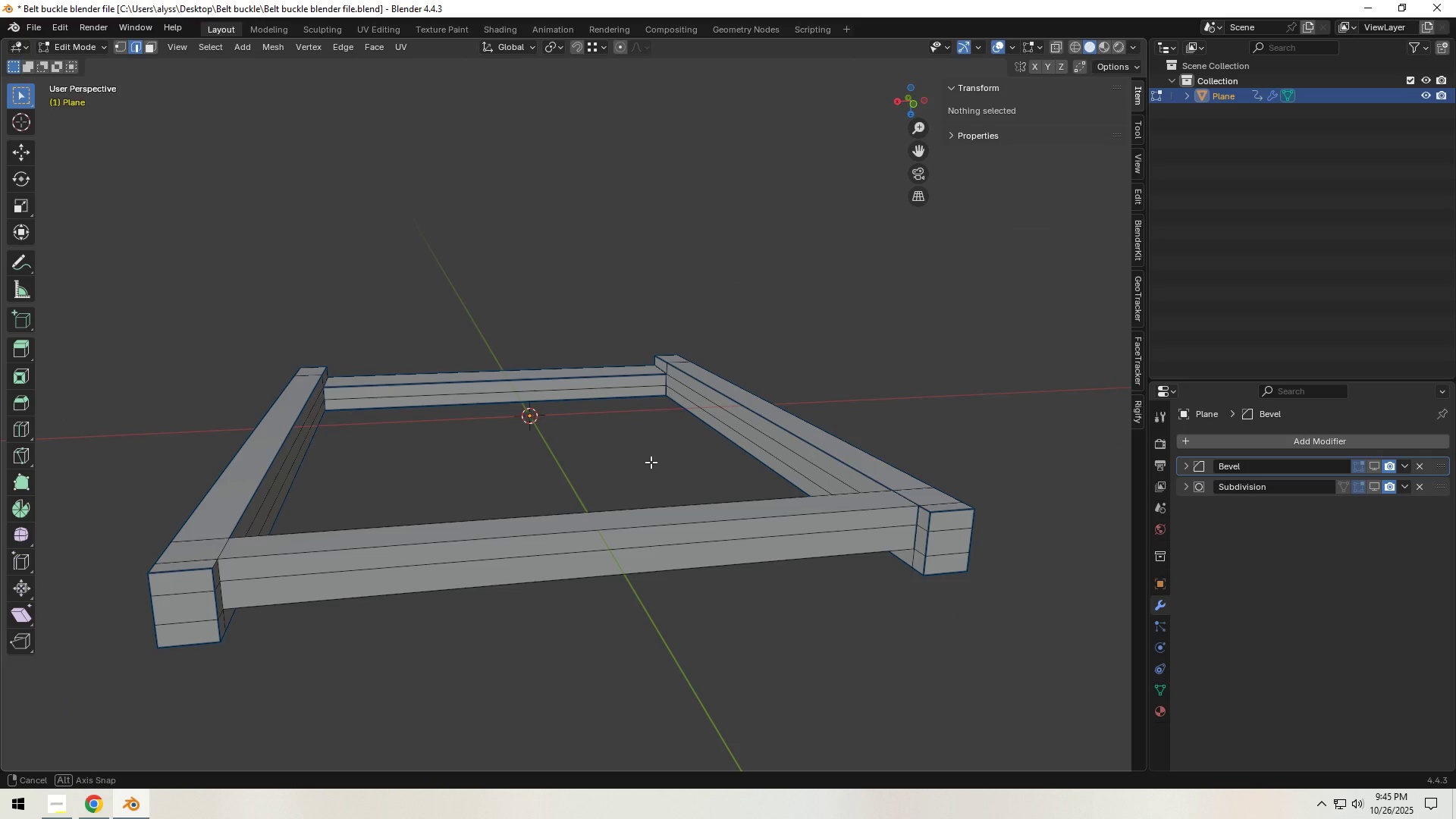 
hold_key(key=ShiftLeft, duration=0.49)
 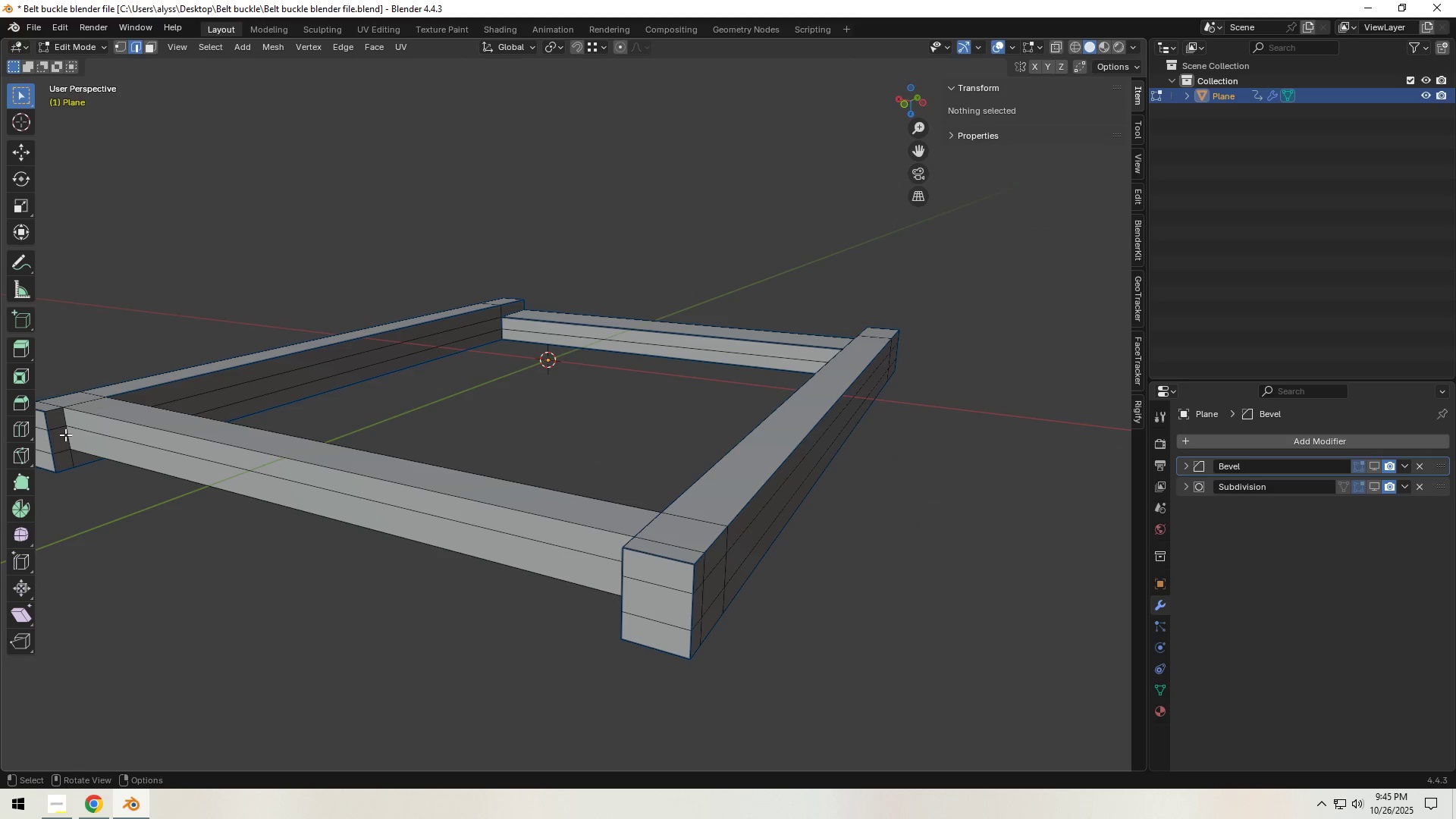 
left_click([61, 432])
 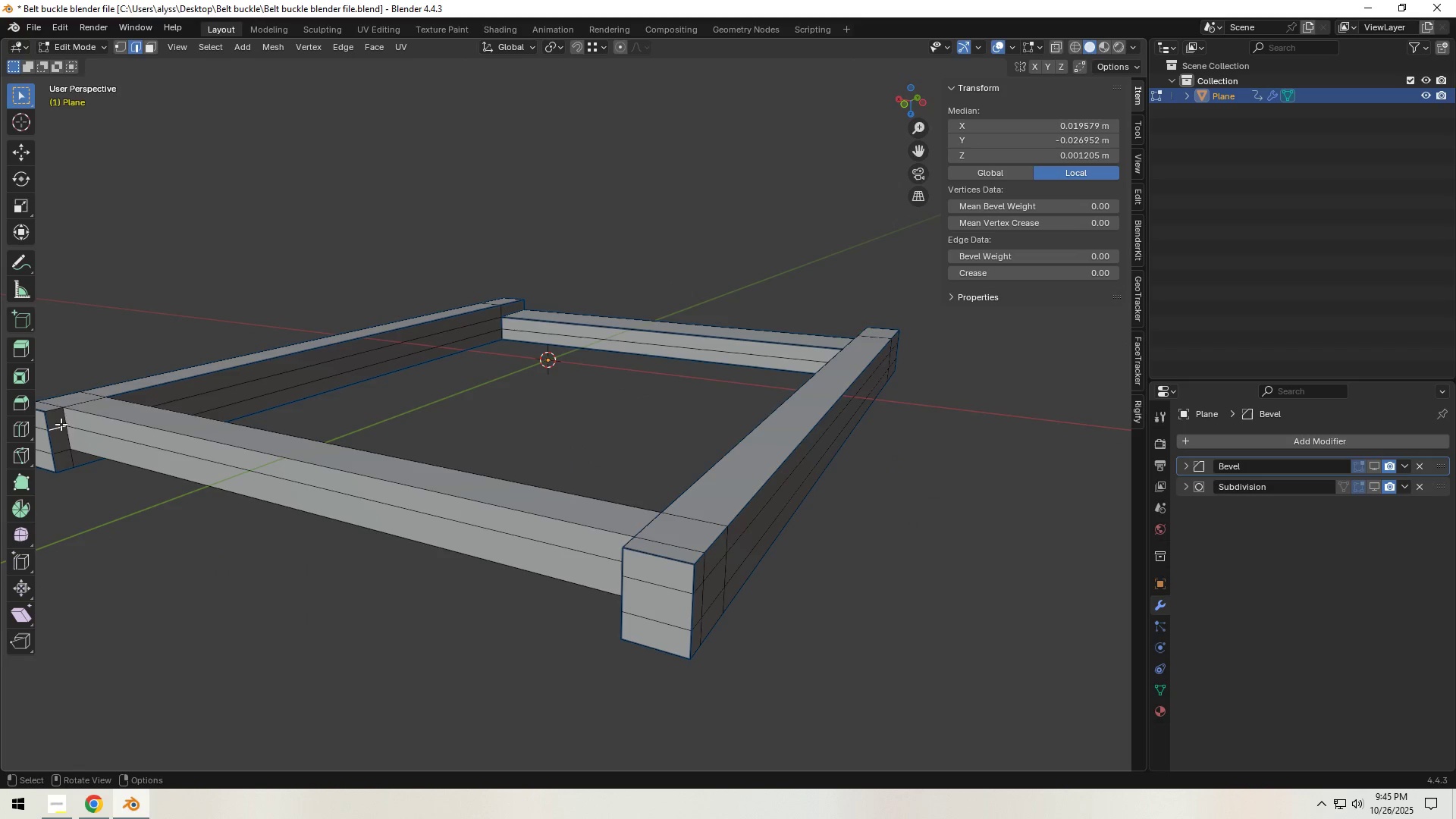 
key(Backquote)
 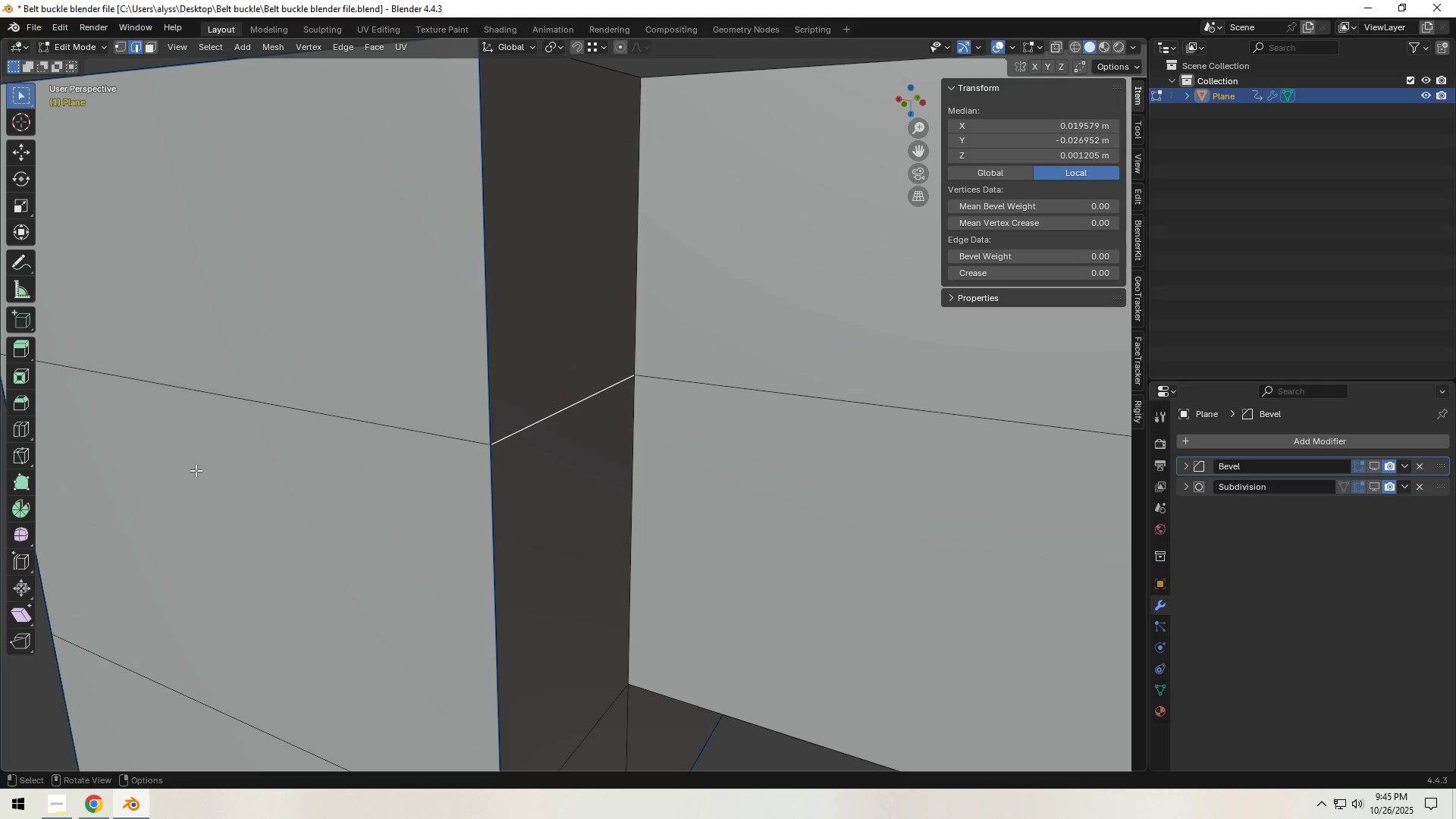 
scroll: coordinate [413, 446], scroll_direction: down, amount: 9.0
 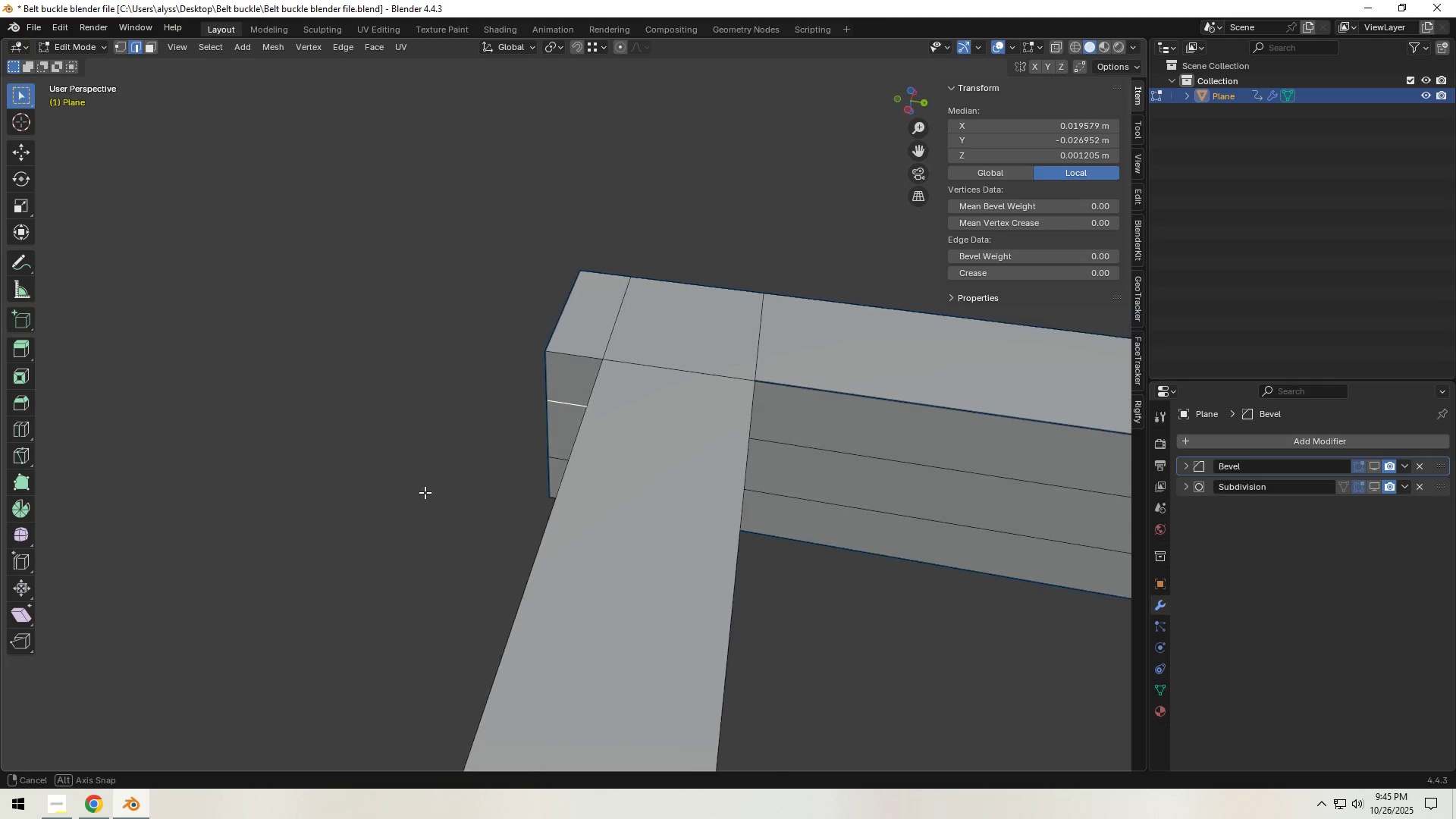 
left_click([577, 359])
 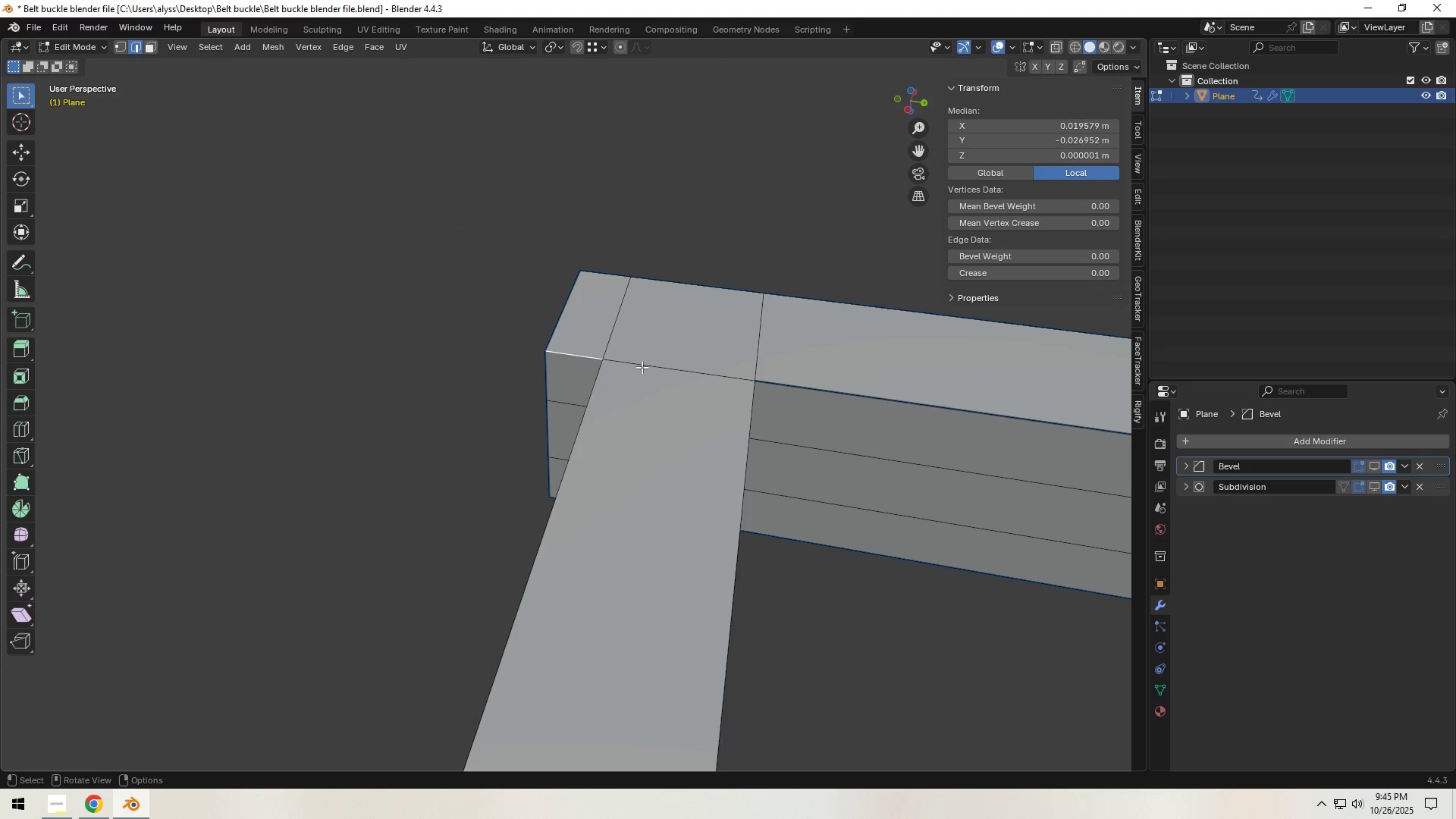 
hold_key(key=ShiftLeft, duration=0.5)
left_click([667, 368])
 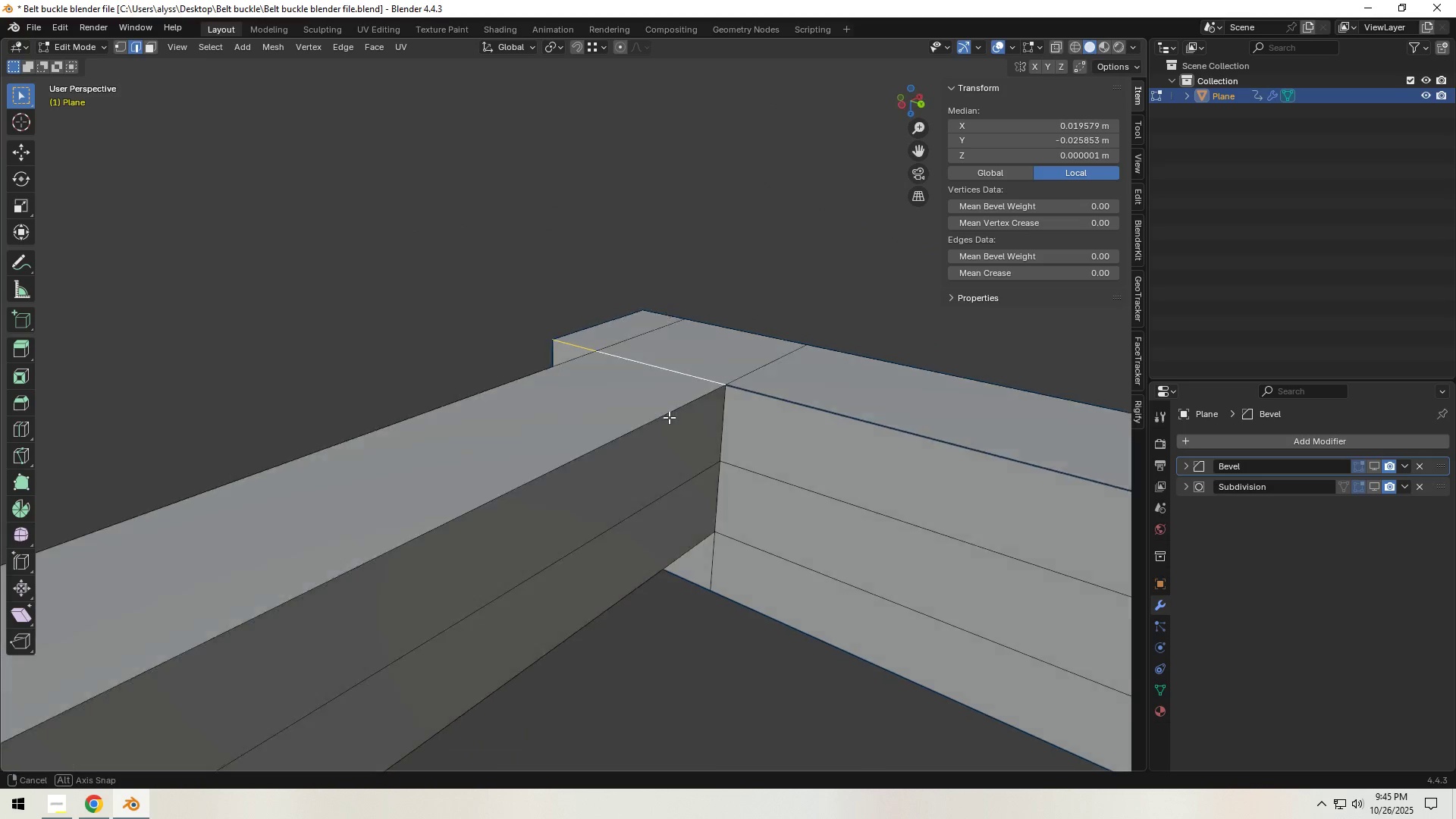 
hold_key(key=ShiftLeft, duration=1.21)
left_click([703, 400])
 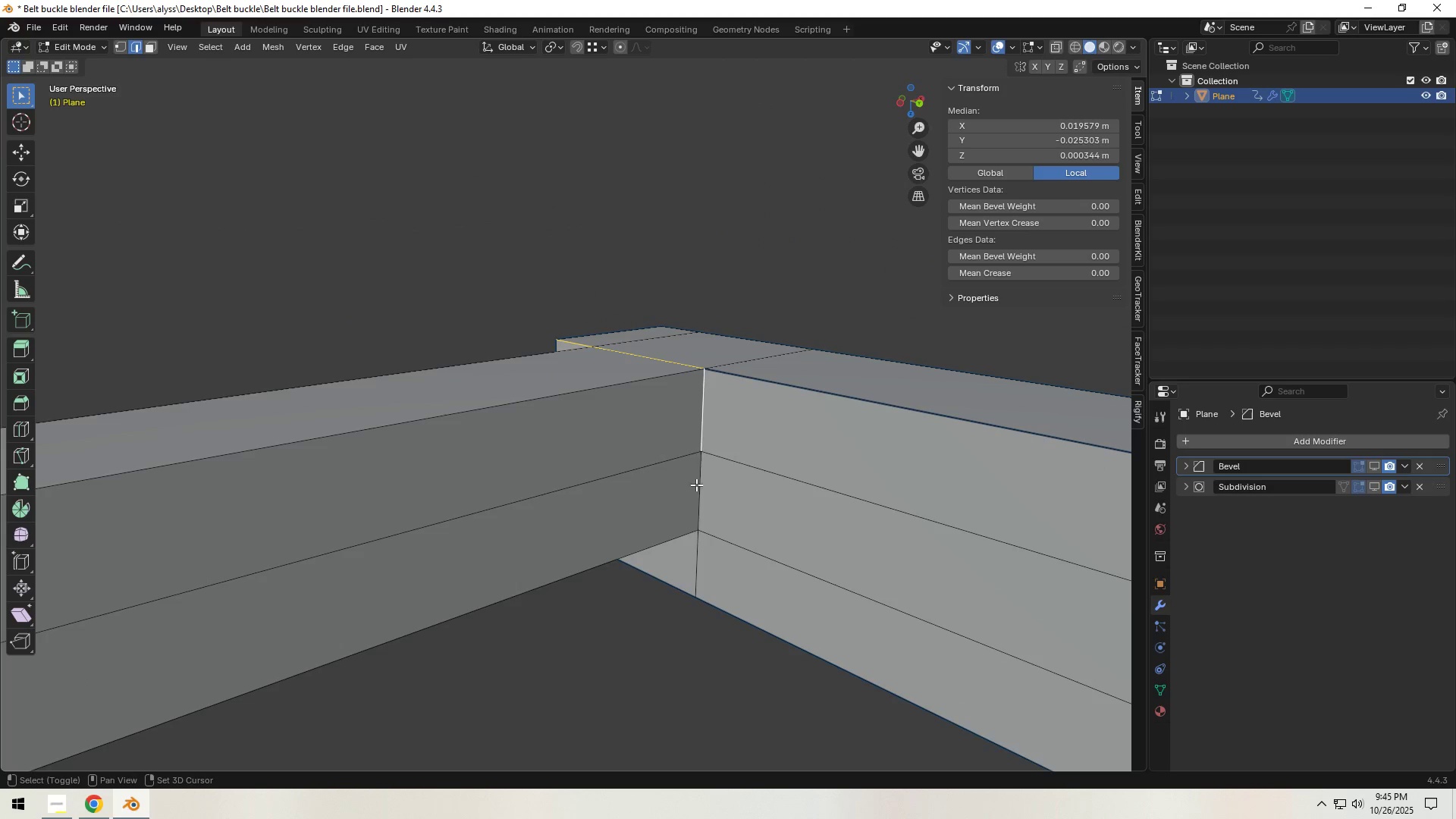 
left_click([696, 485])
 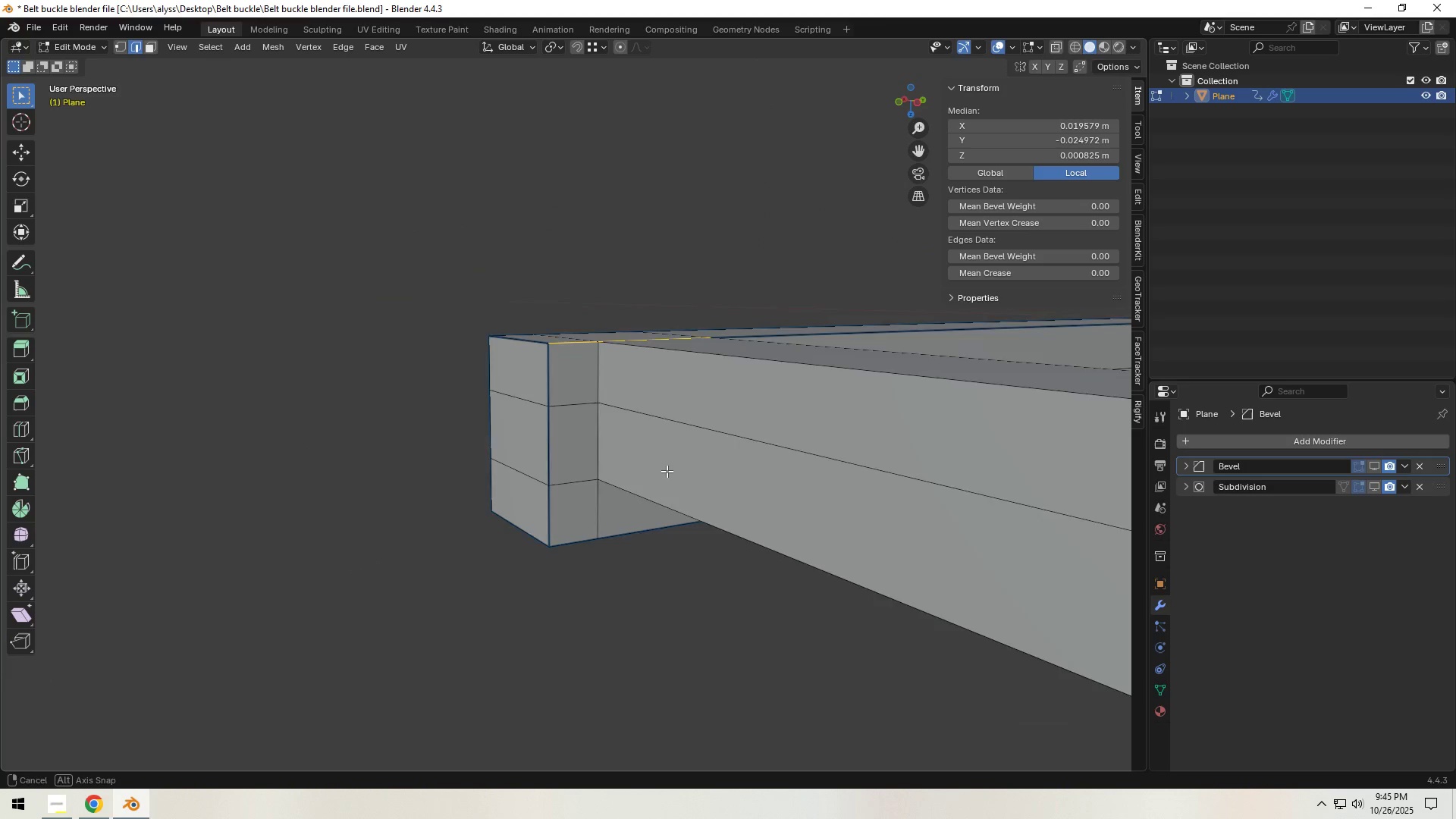 
hold_key(key=ShiftLeft, duration=1.11)
left_click([598, 378])
 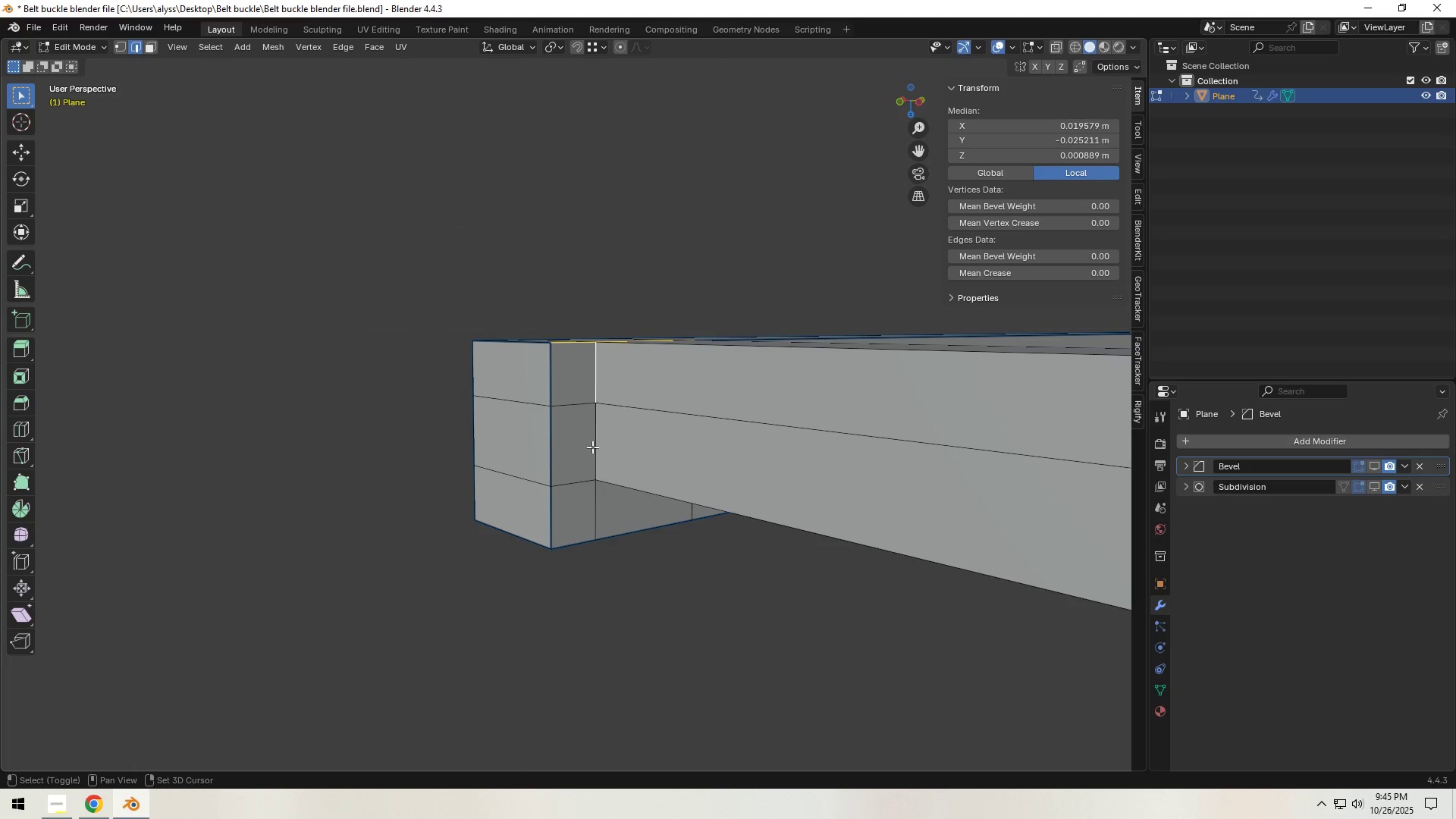 
double_click([592, 447])
 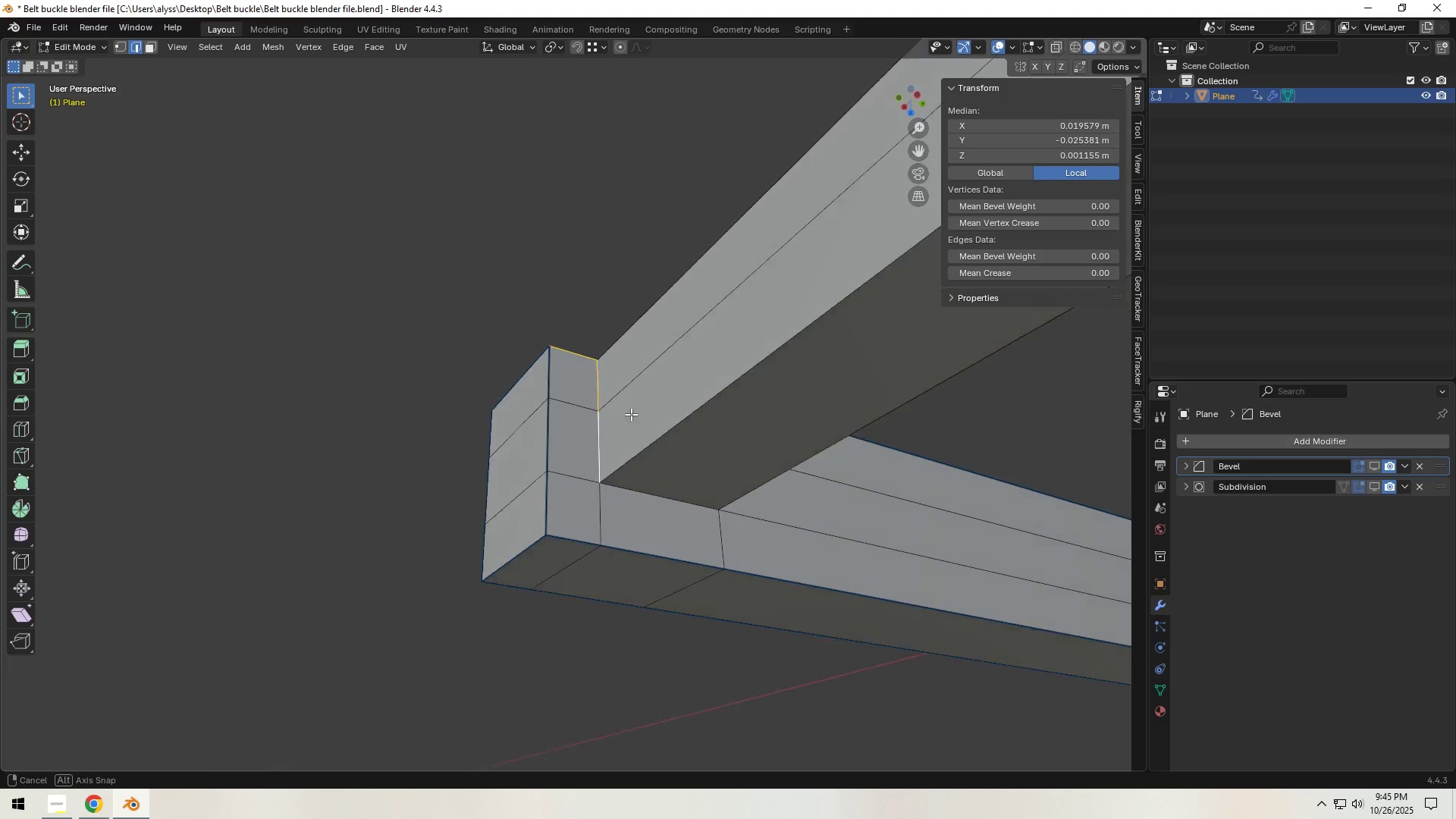 
hold_key(key=ShiftLeft, duration=0.64)
left_click([653, 493])
 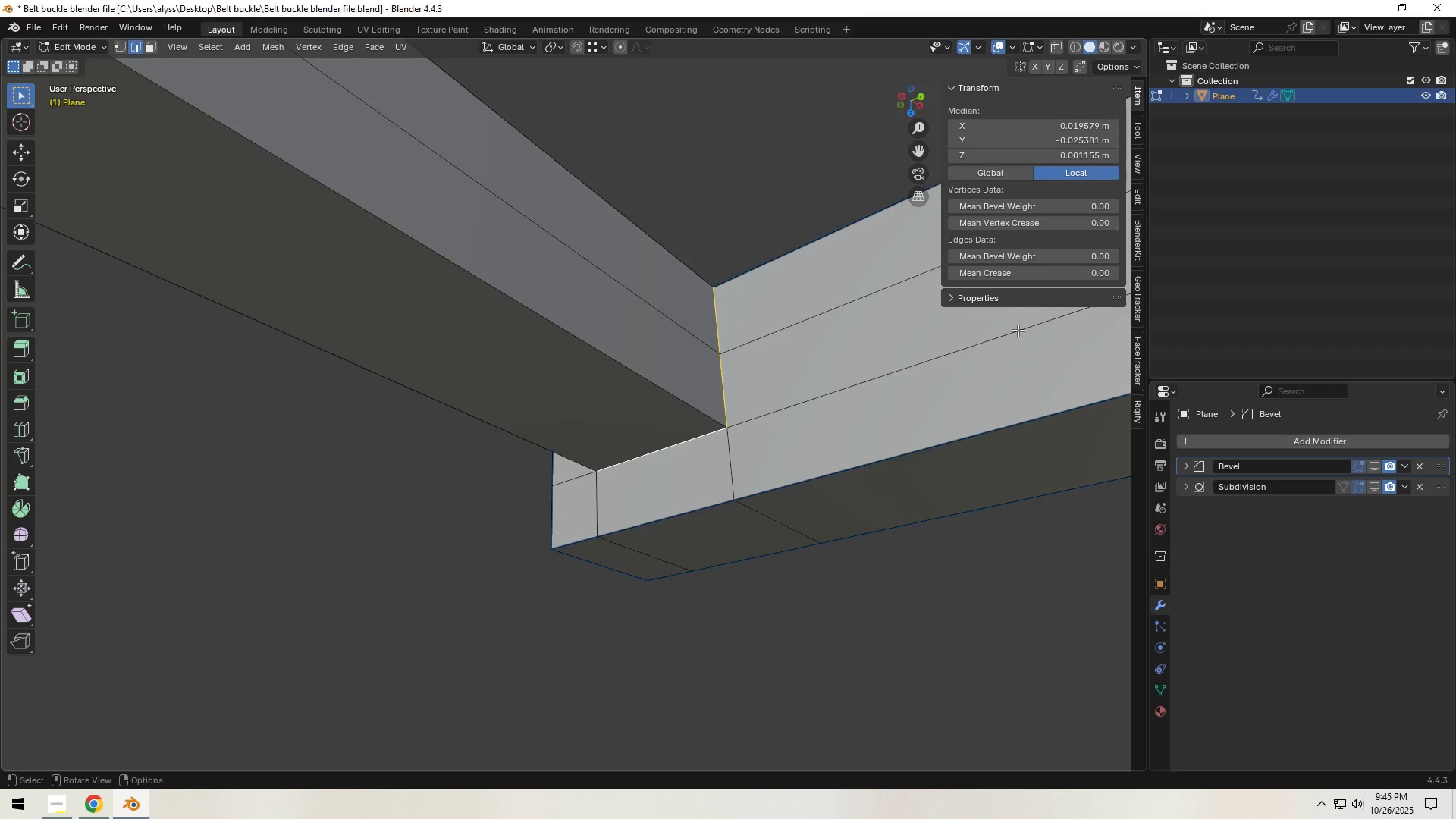 
left_click([1088, 262])
 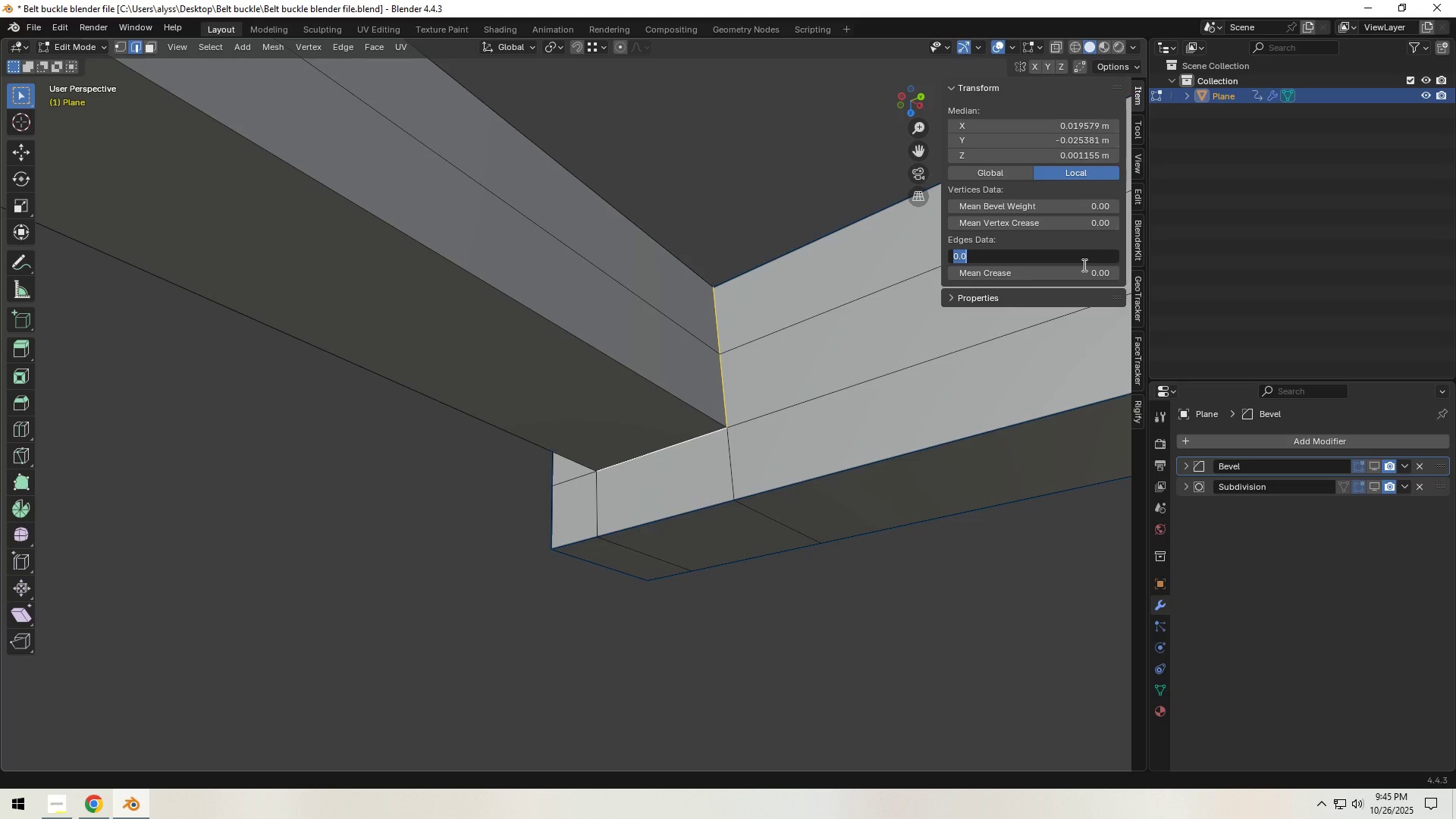 
key(NumpadDecimal)
 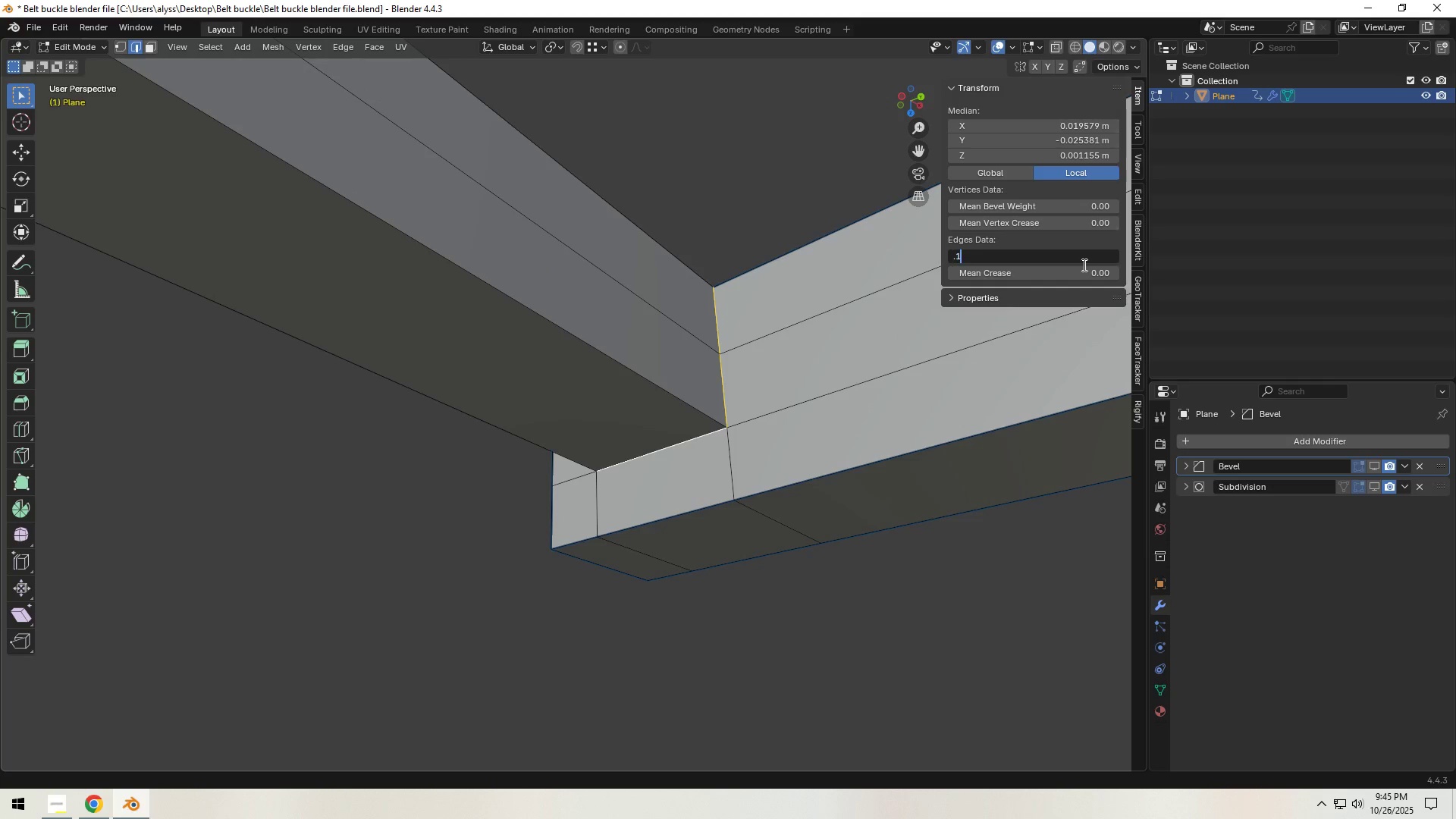 
key(Numpad1)
 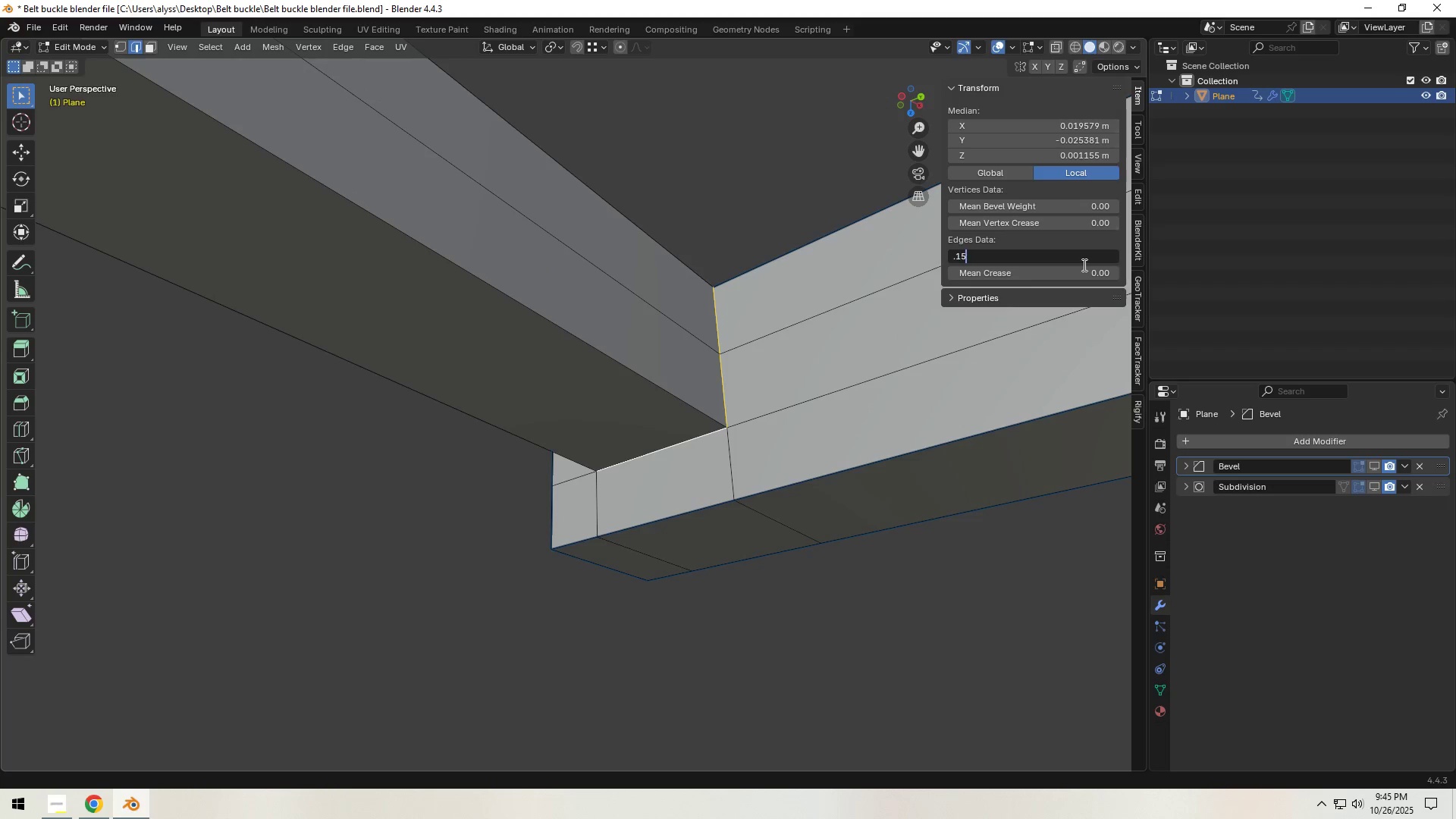 
key(Numpad5)
 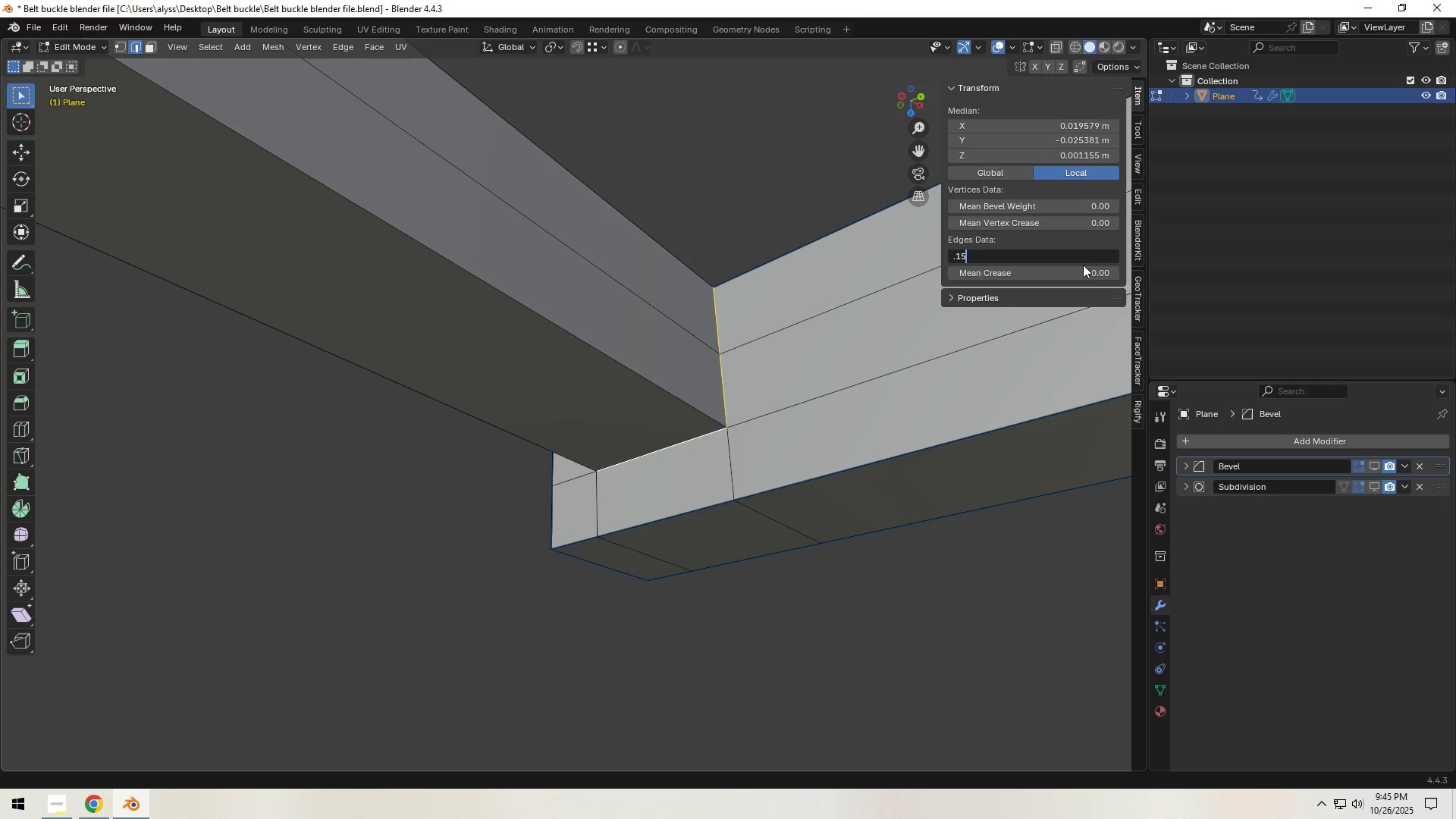 
key(NumpadEnter)
 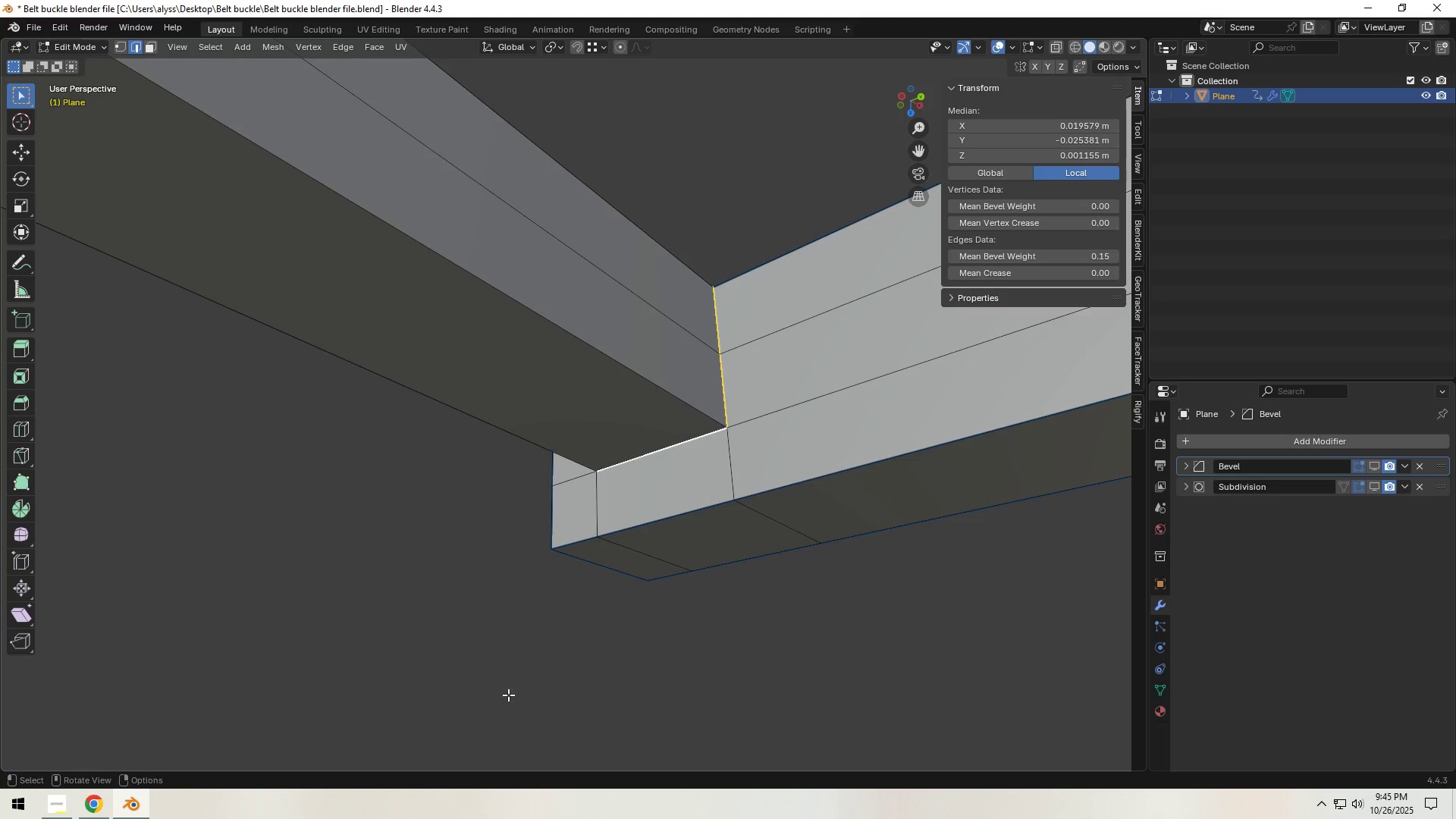 
left_click([446, 704])
 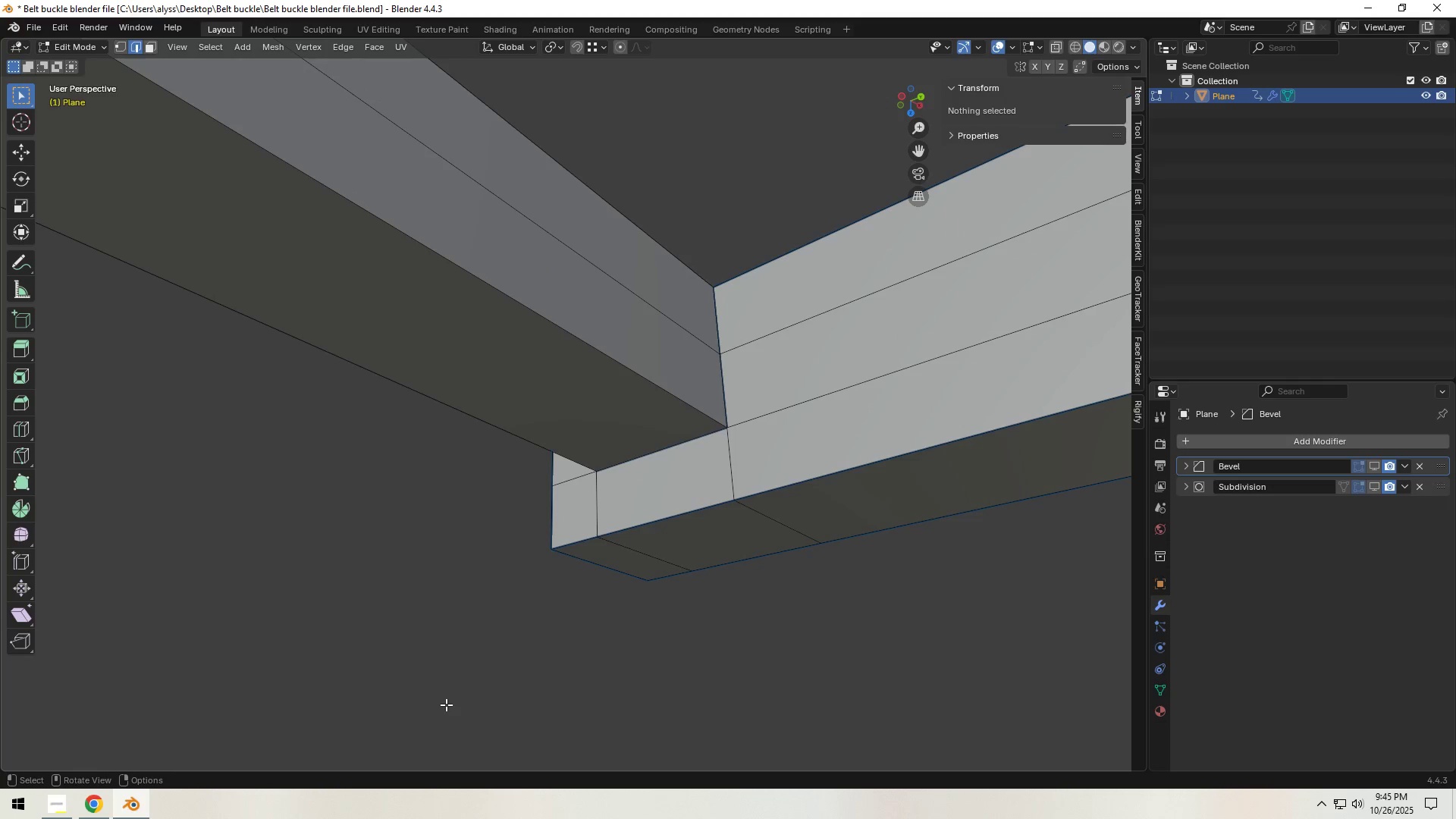 
key(Control+S)
 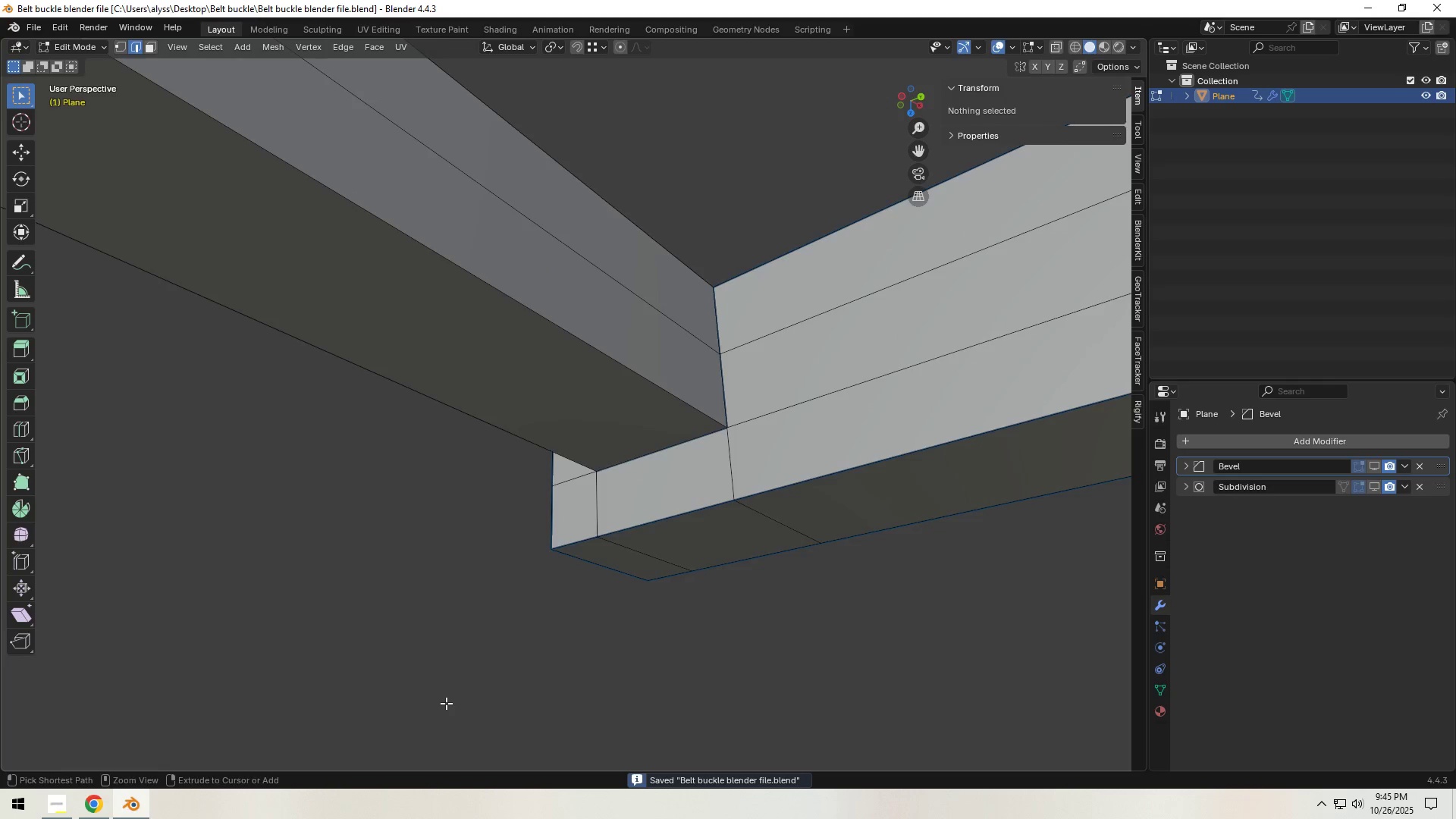 
scroll: coordinate [482, 695], scroll_direction: down, amount: 13.0
 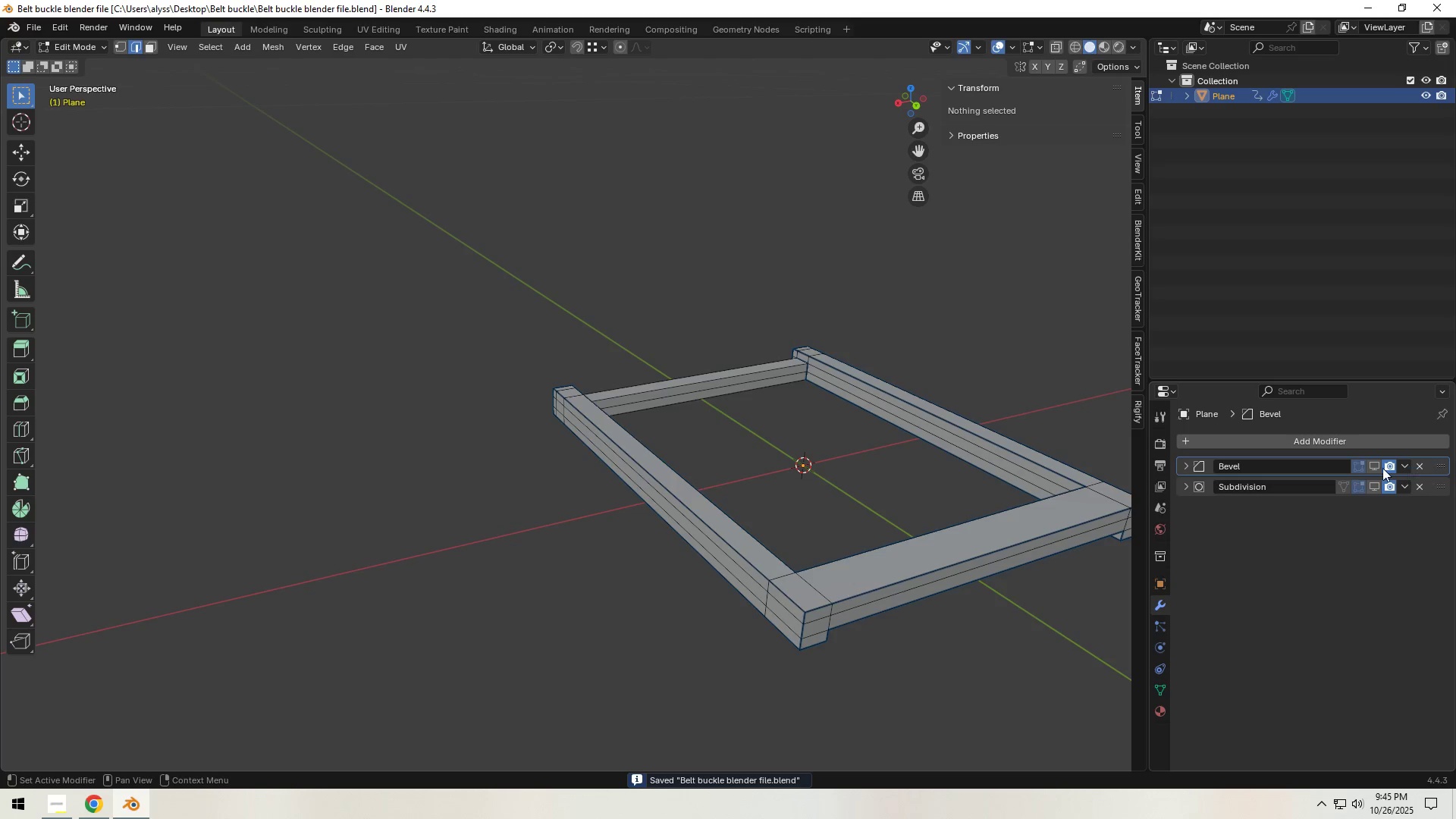 
double_click([1377, 483])
 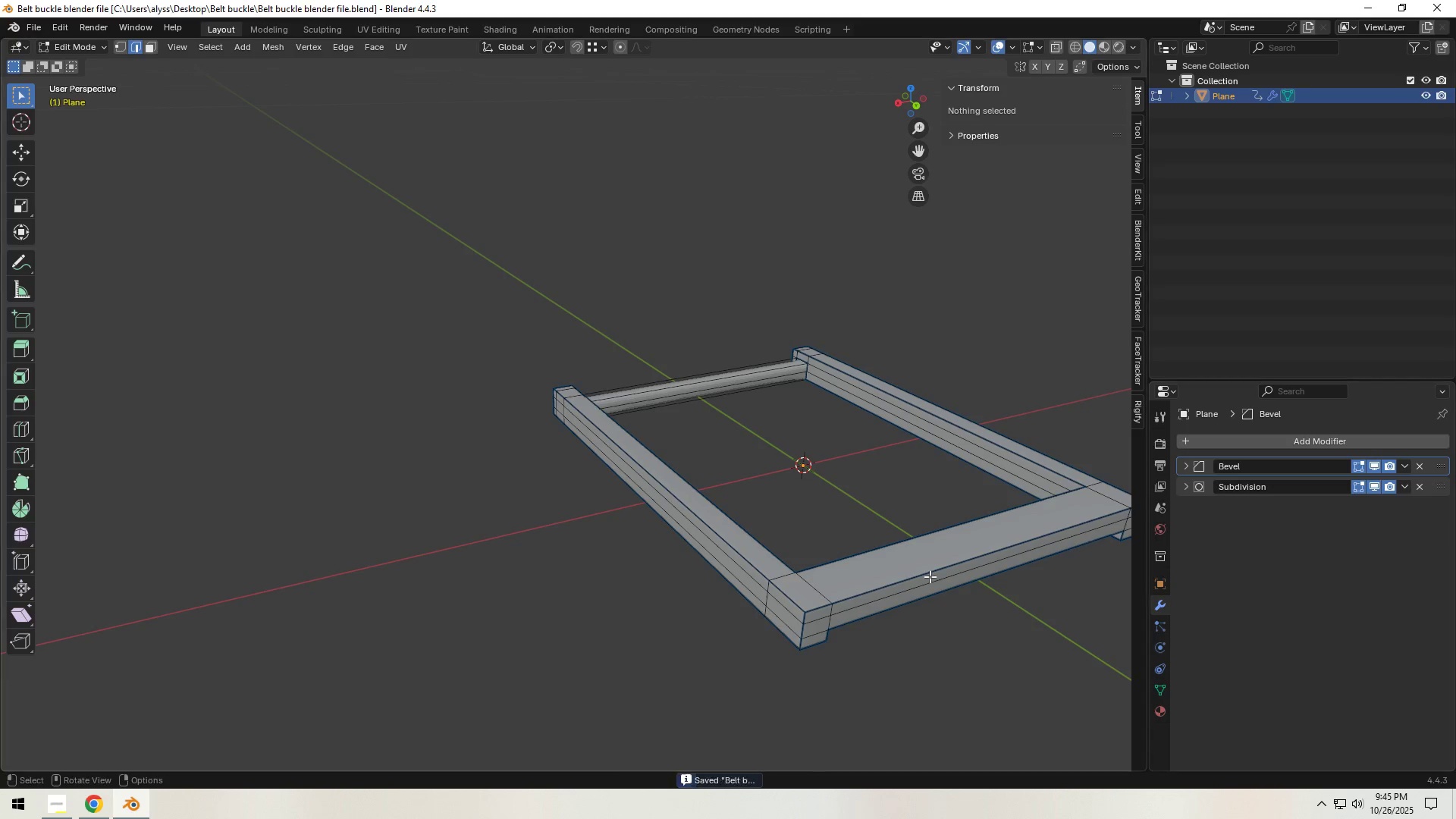 
key(Tab)
 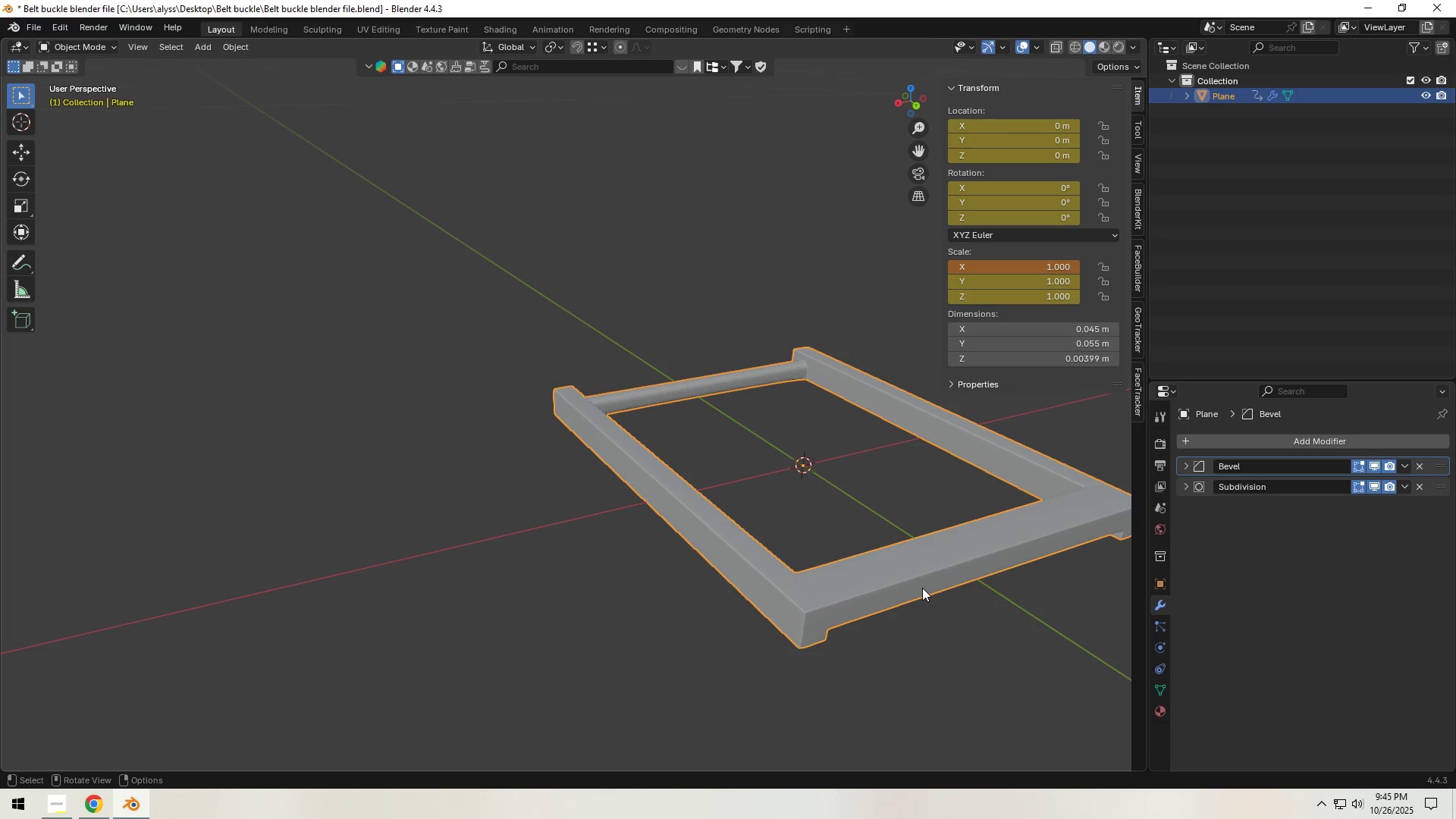 
scroll: coordinate [922, 594], scroll_direction: down, amount: 2.0
 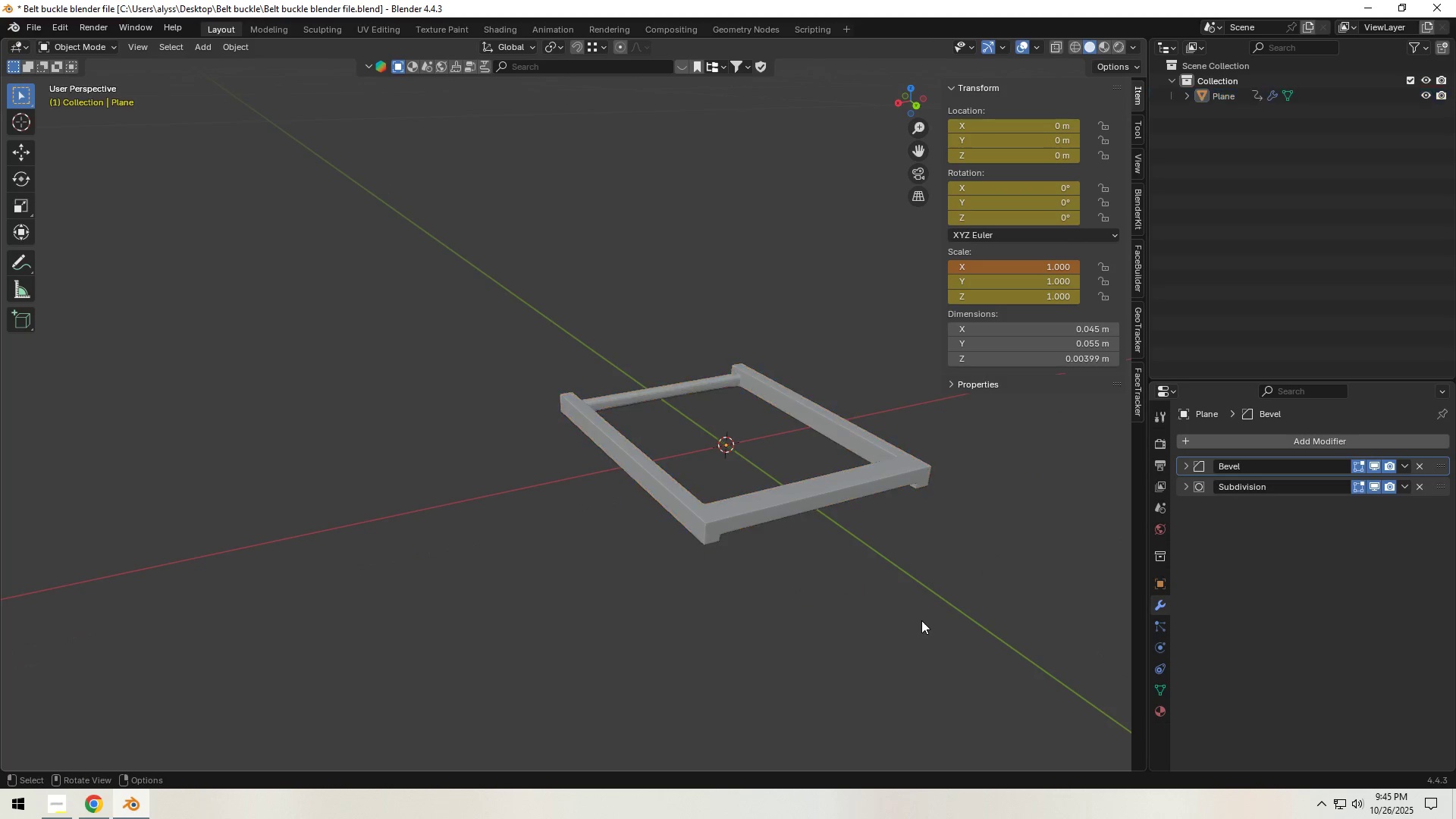 
left_click([921, 620])
 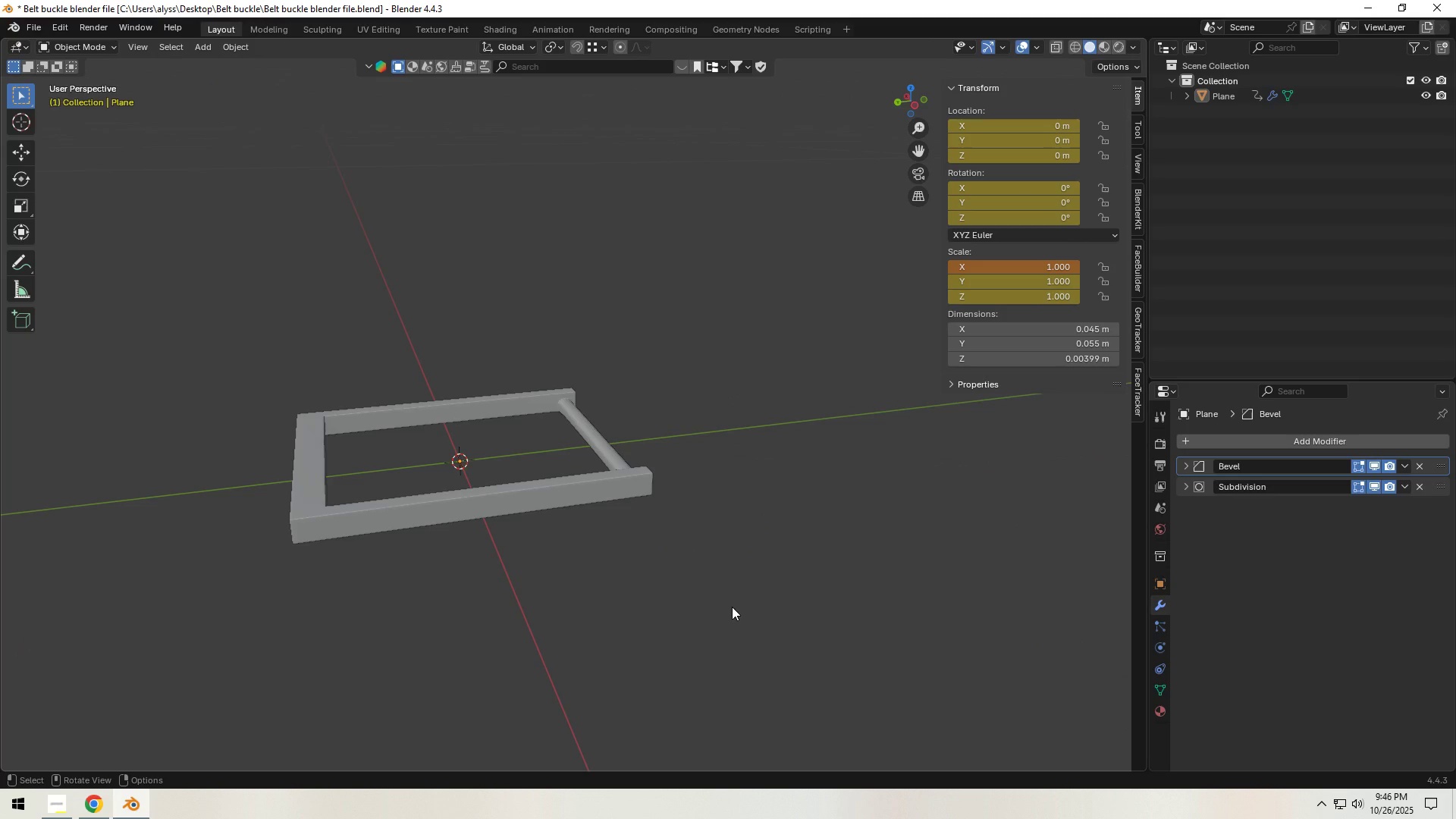 
wait(12.43)
 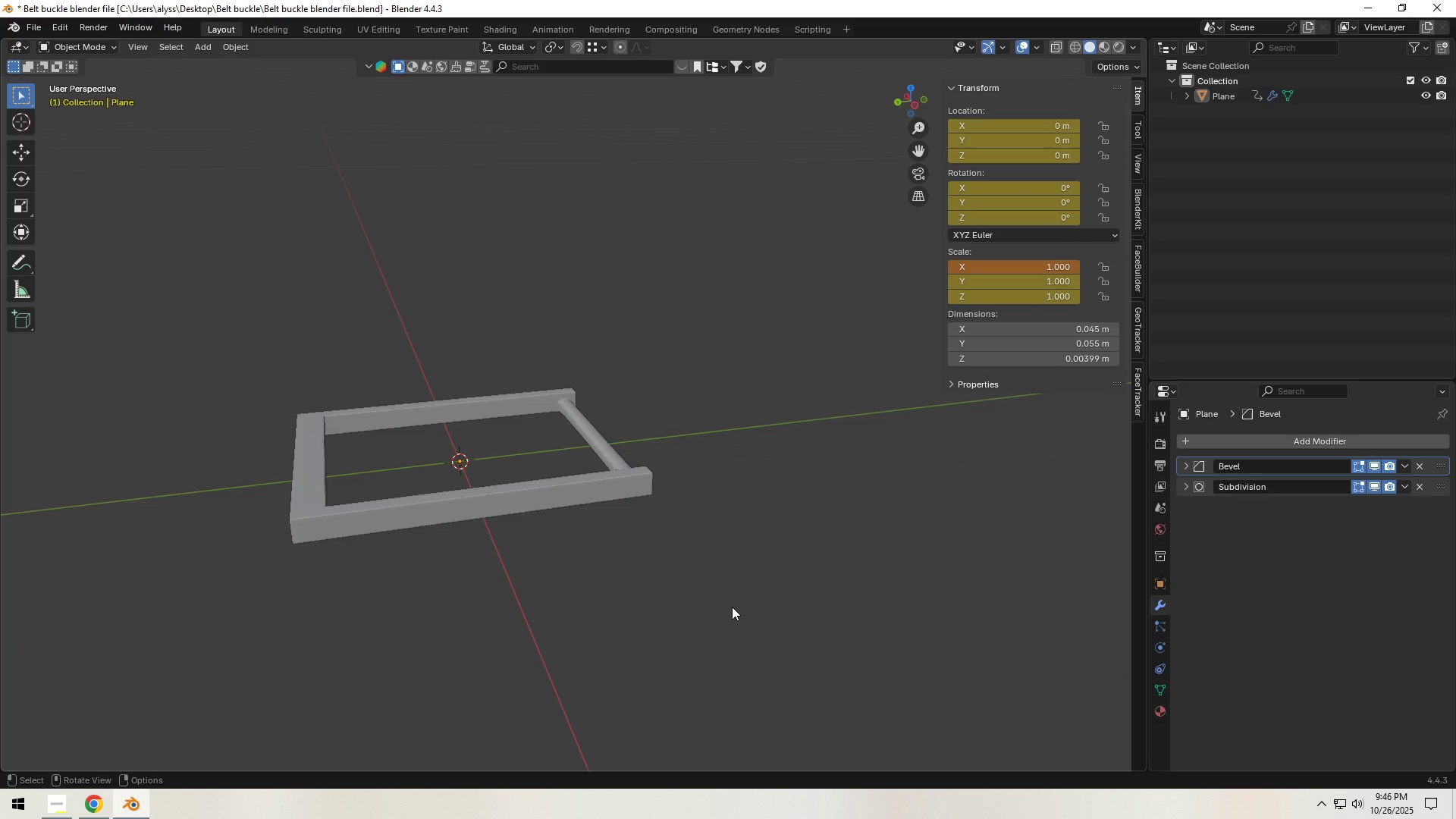 
key(Control+S)
 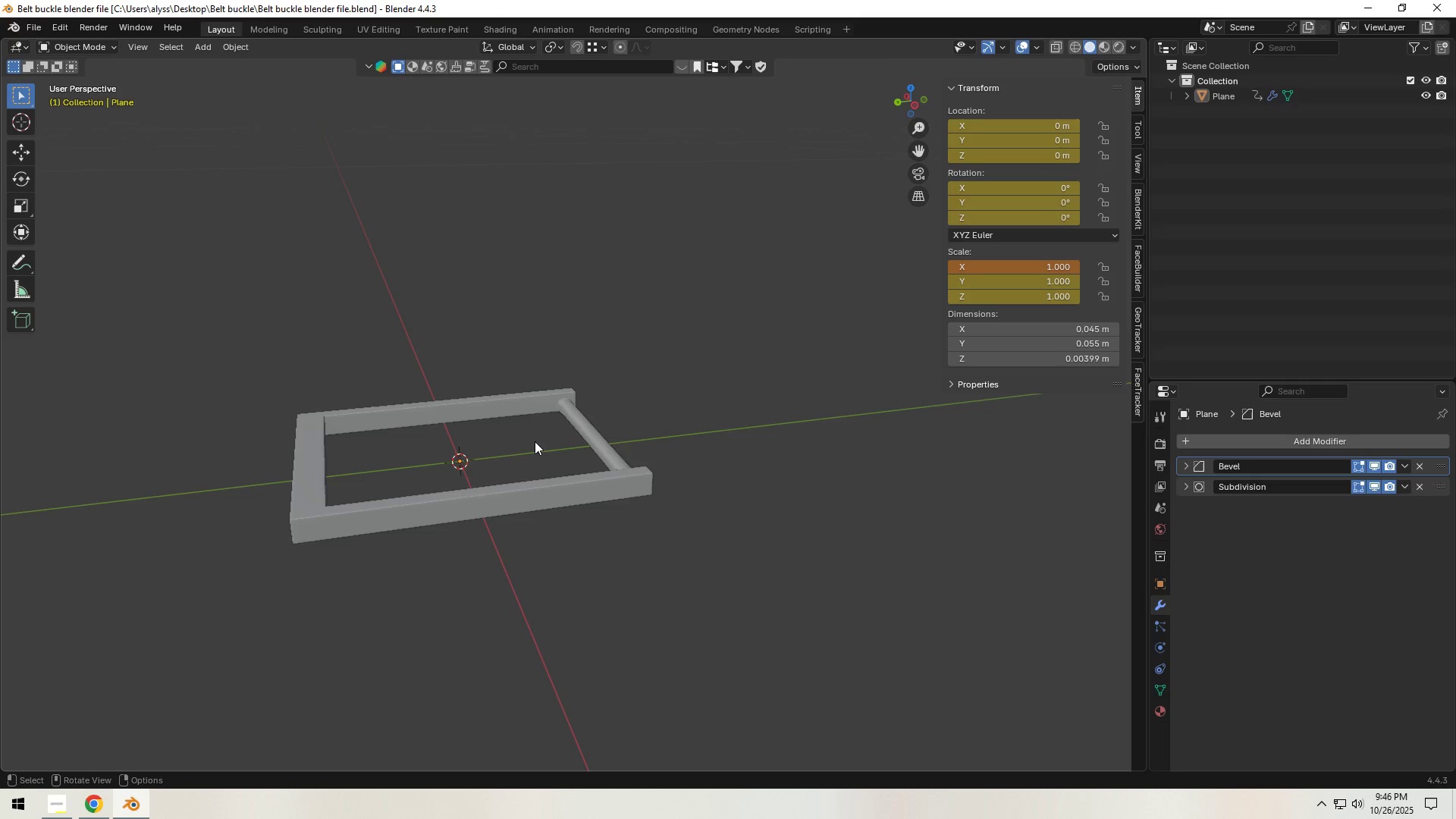 
wait(7.13)
 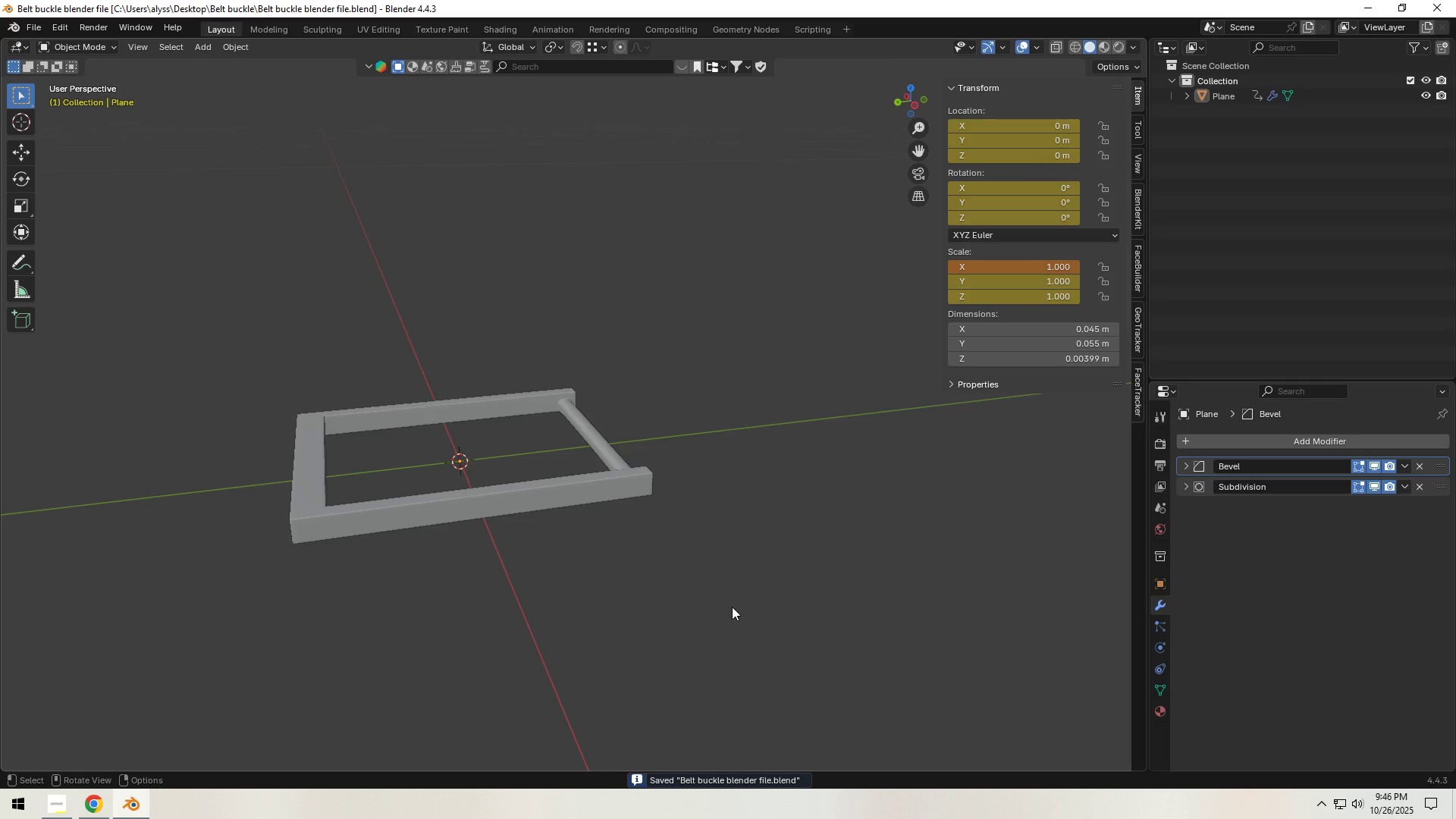 
hold_key(key=ShiftLeft, duration=0.35)
 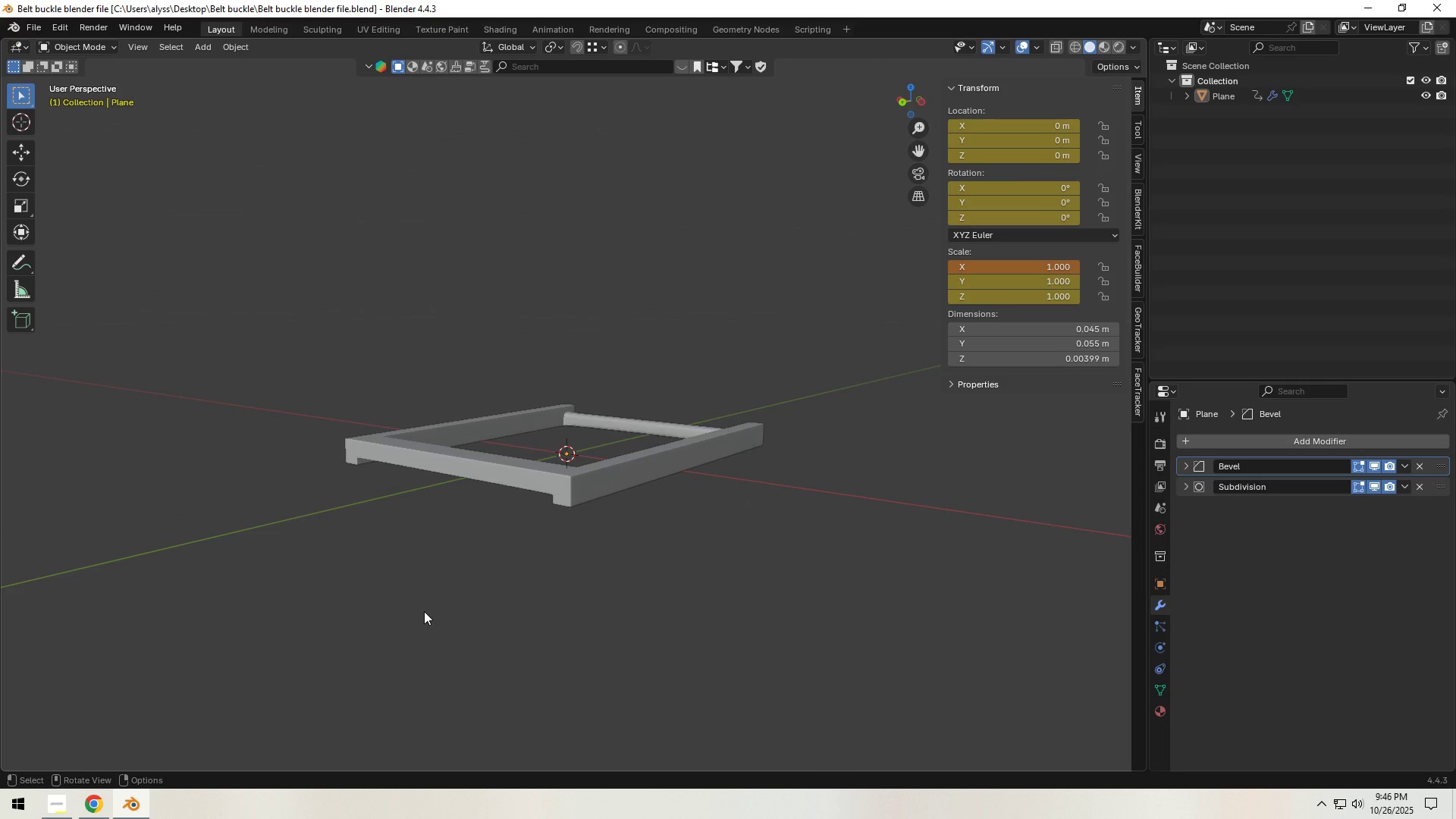 
wait(6.97)
 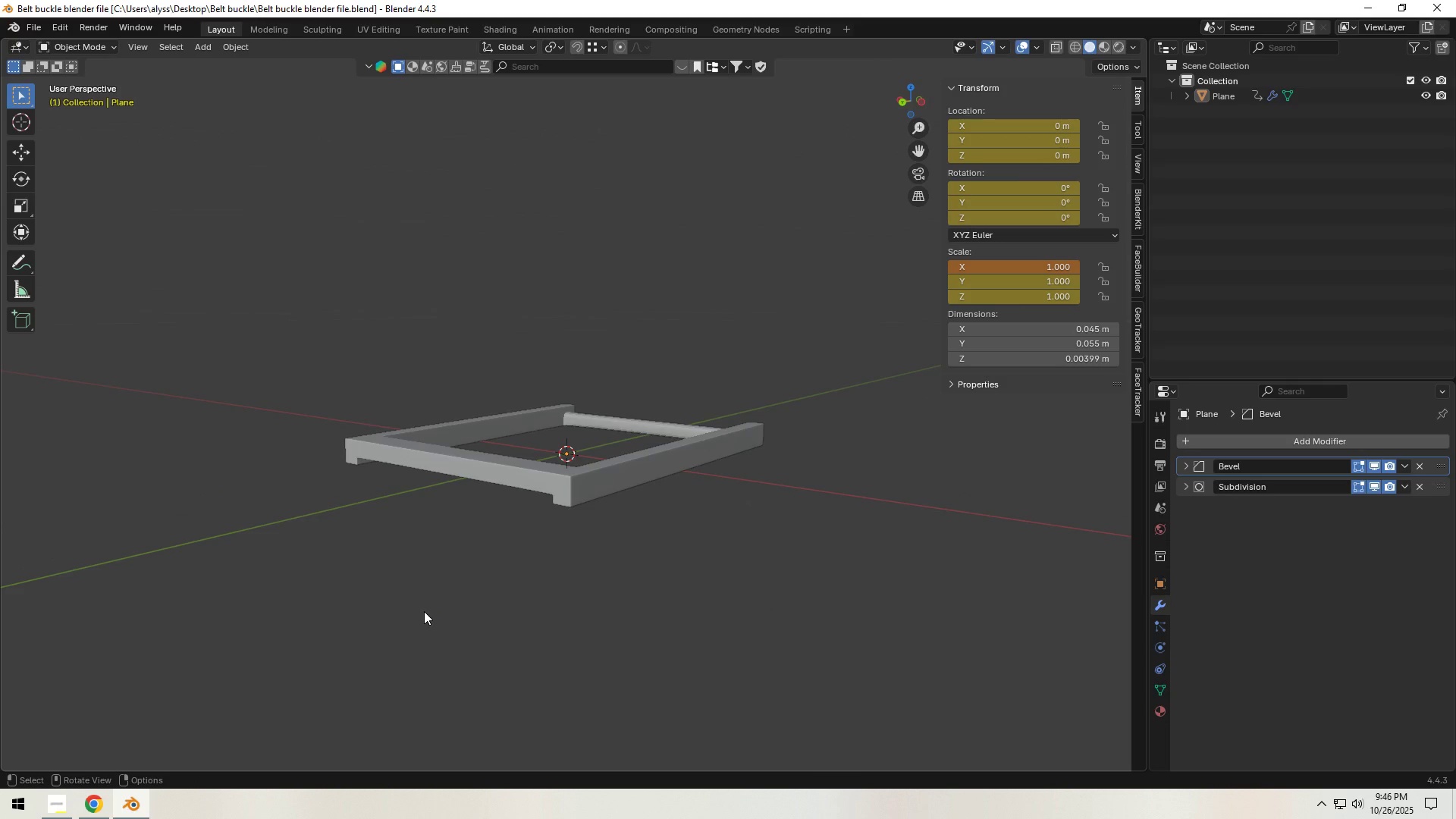 
hold_key(key=ShiftLeft, duration=0.46)
 